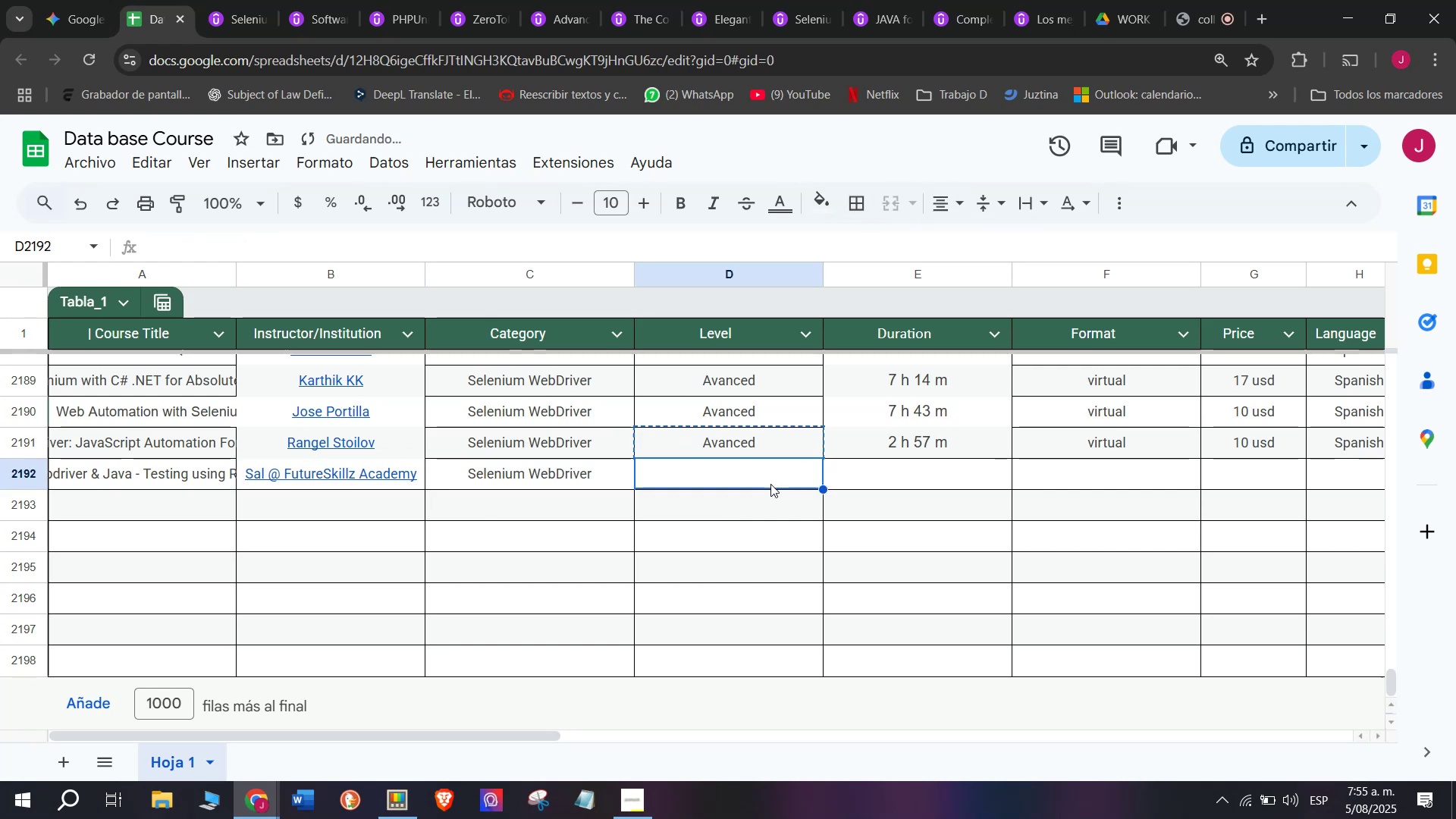 
key(Control+ControlLeft)
 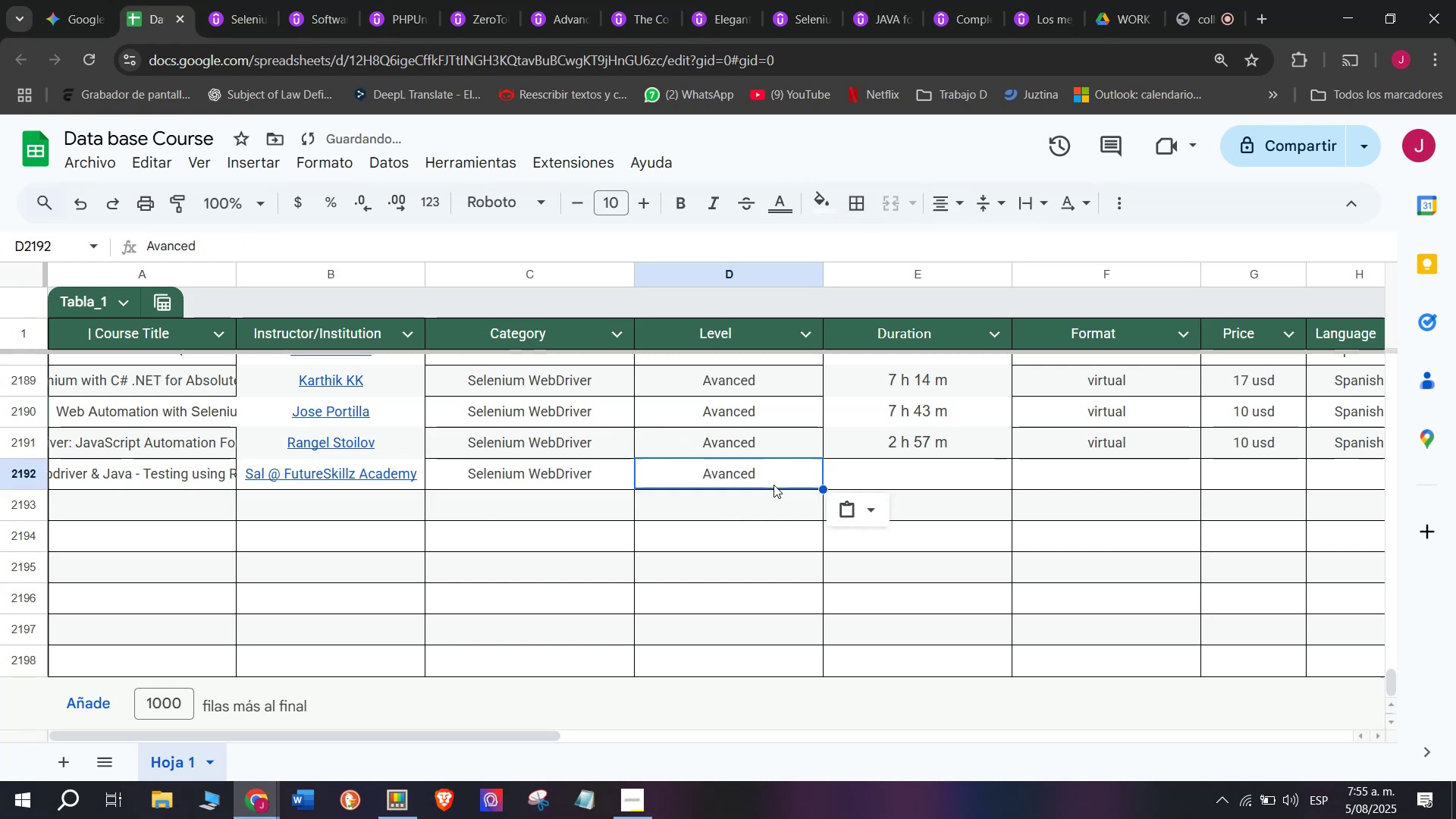 
key(Z)
 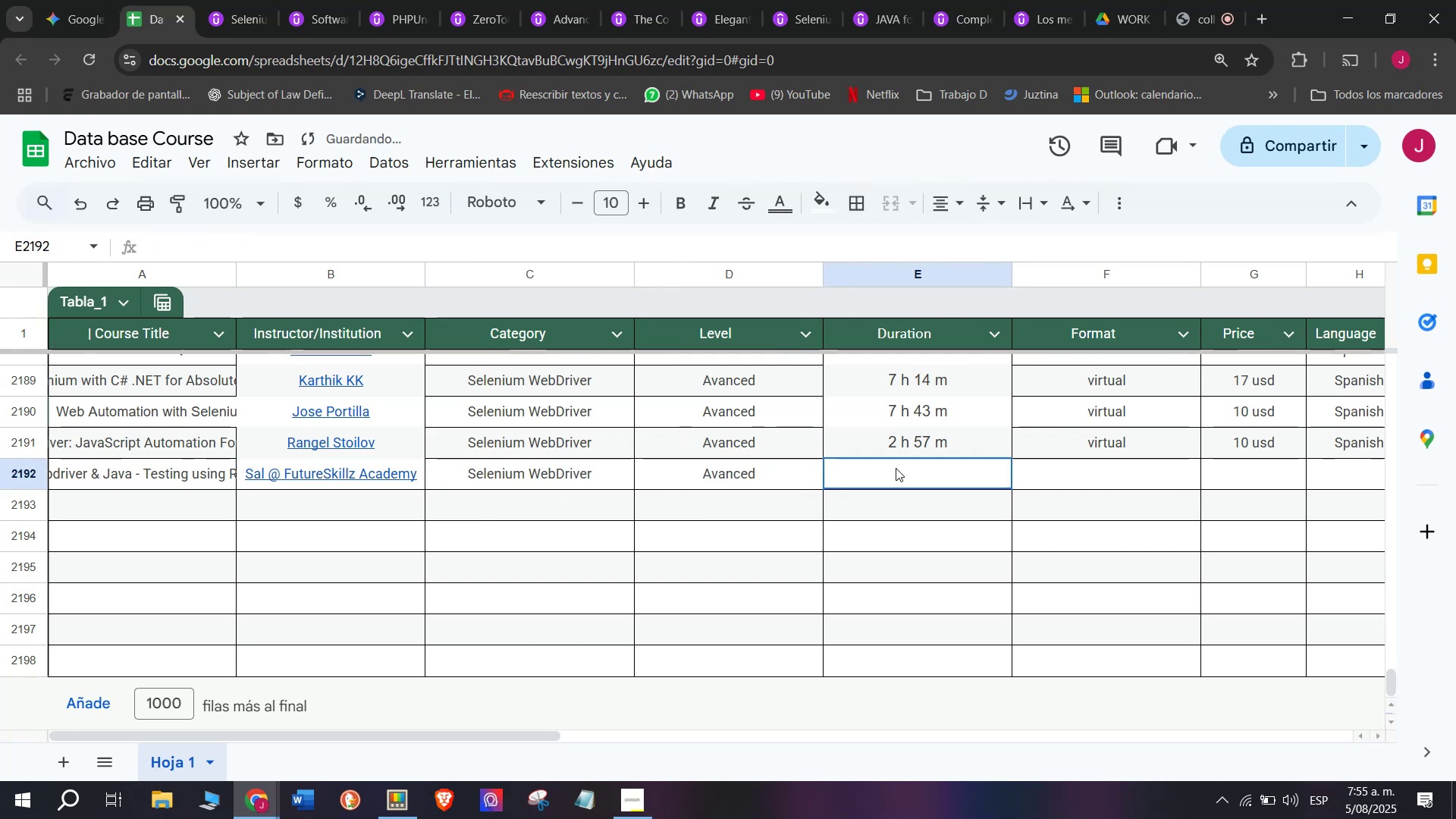 
key(Control+V)
 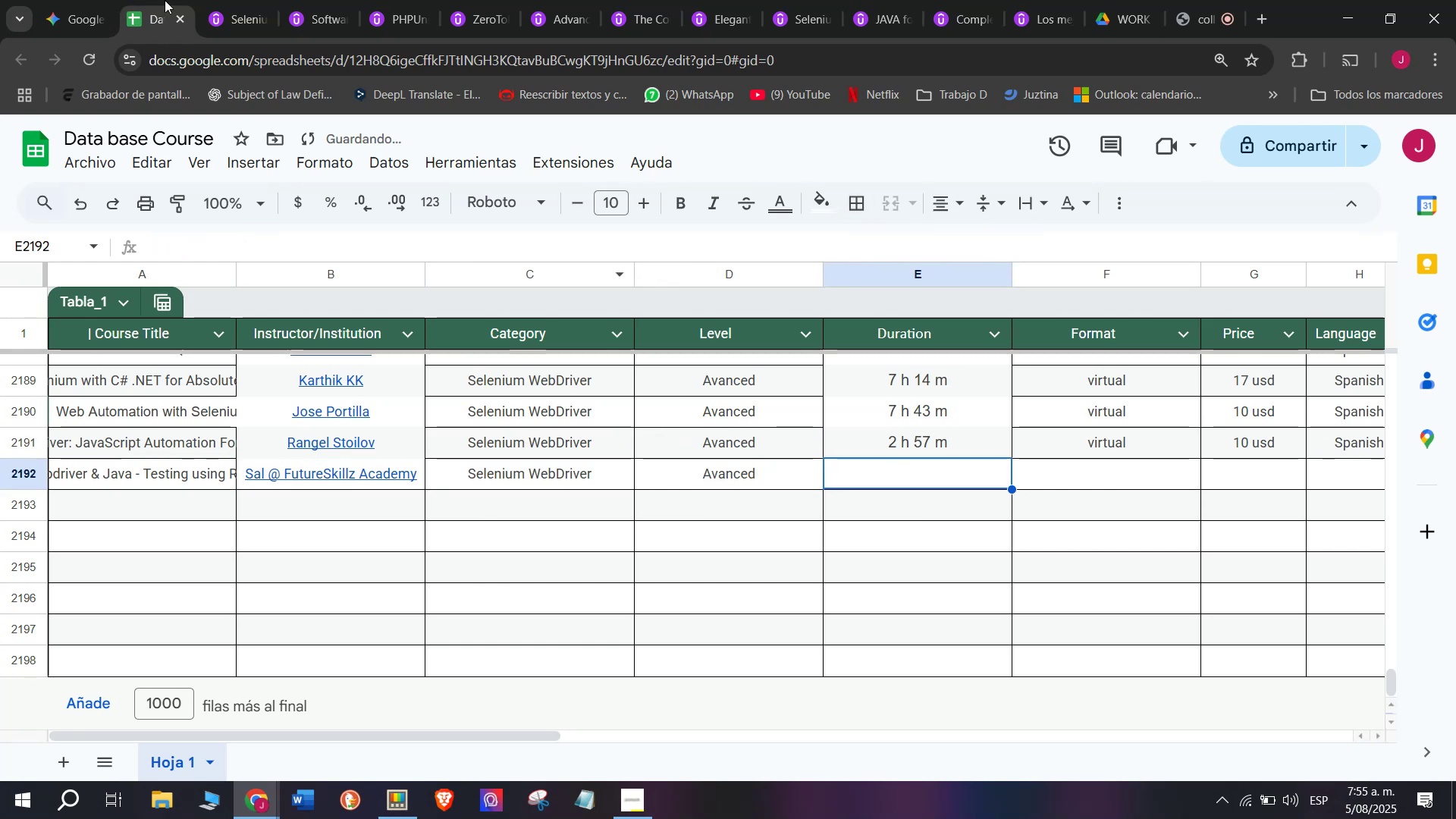 
left_click([229, 0])
 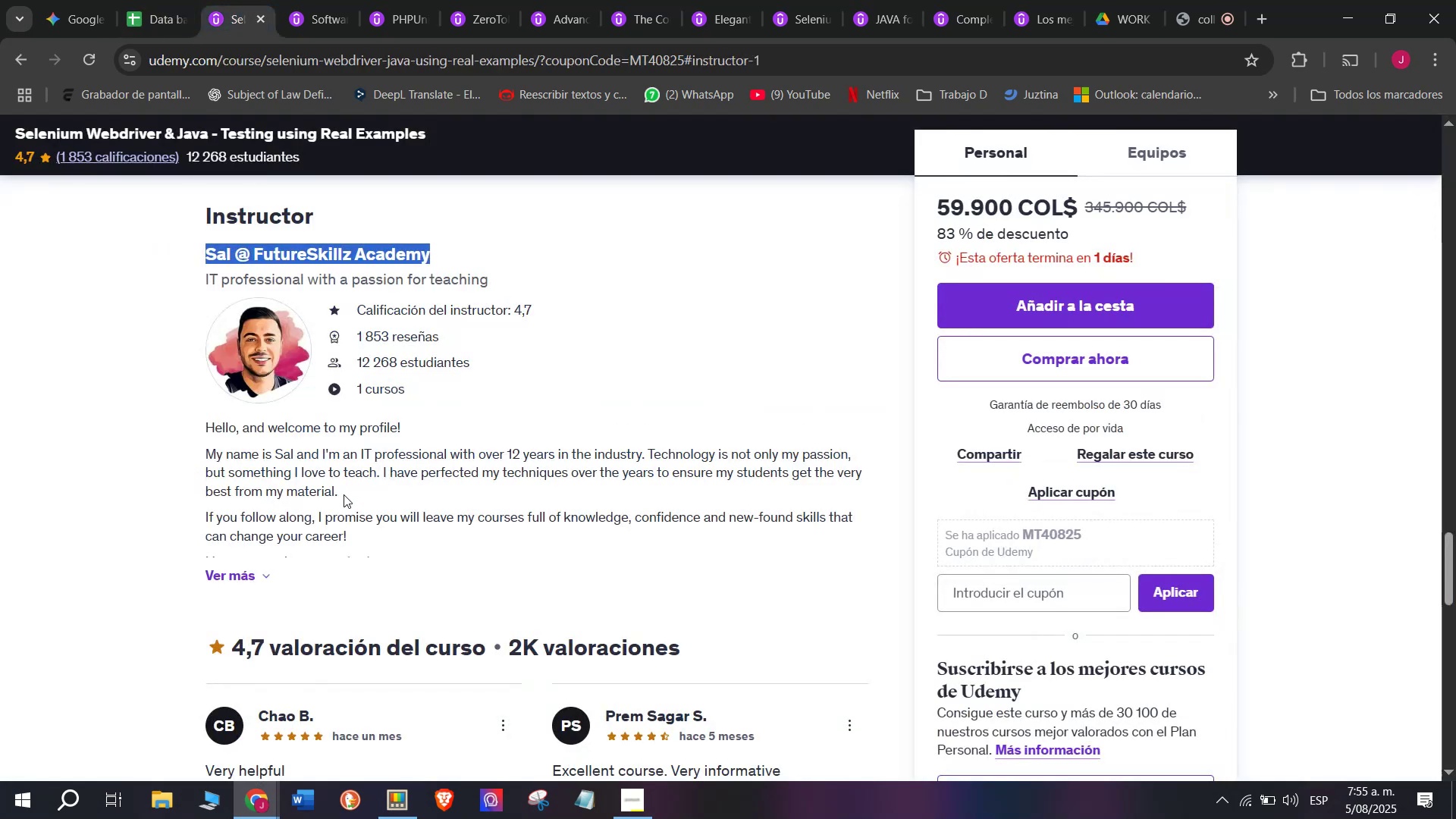 
scroll: coordinate [361, 543], scroll_direction: up, amount: 9.0
 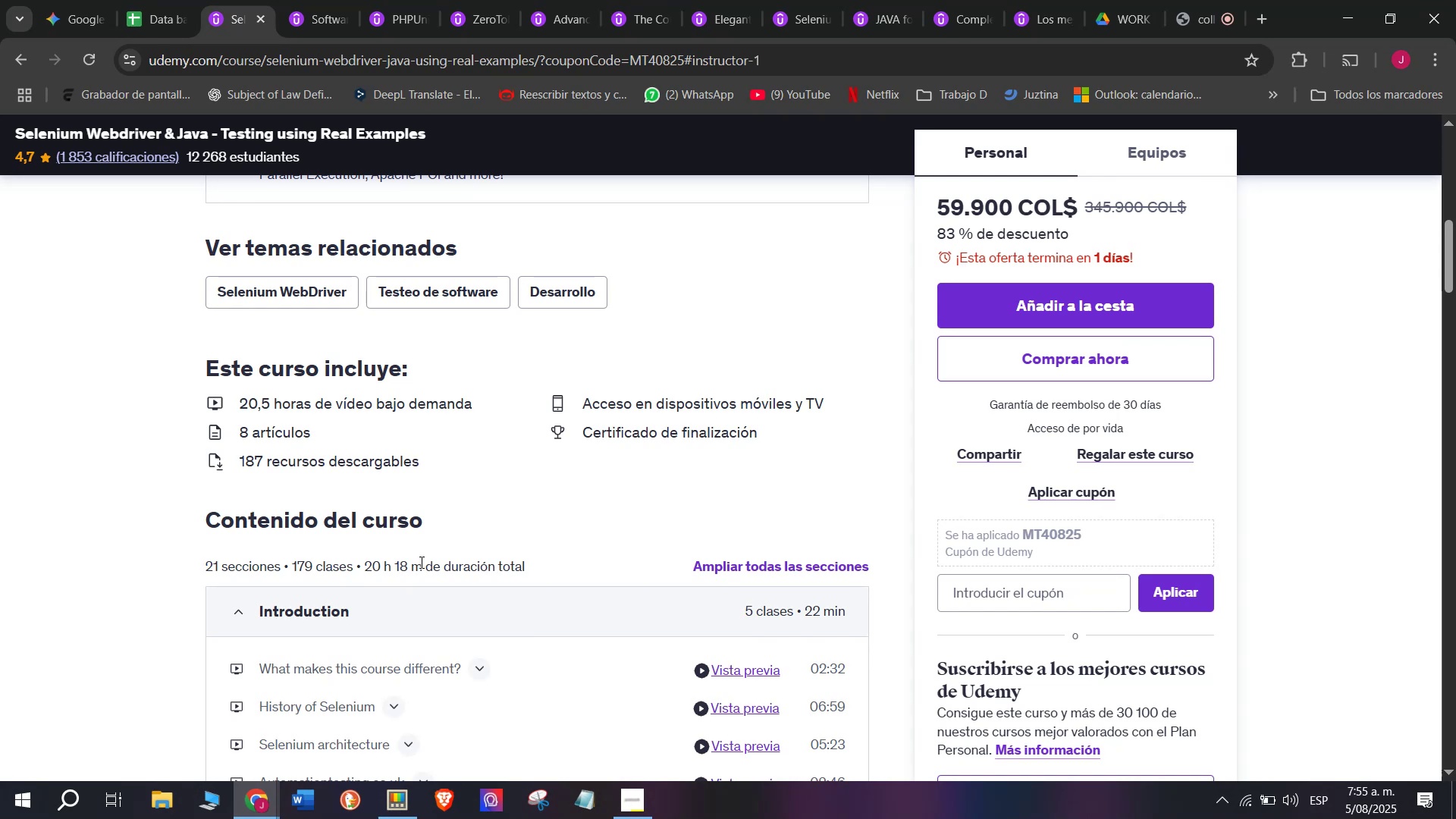 
left_click_drag(start_coordinate=[422, 562], to_coordinate=[366, 569])
 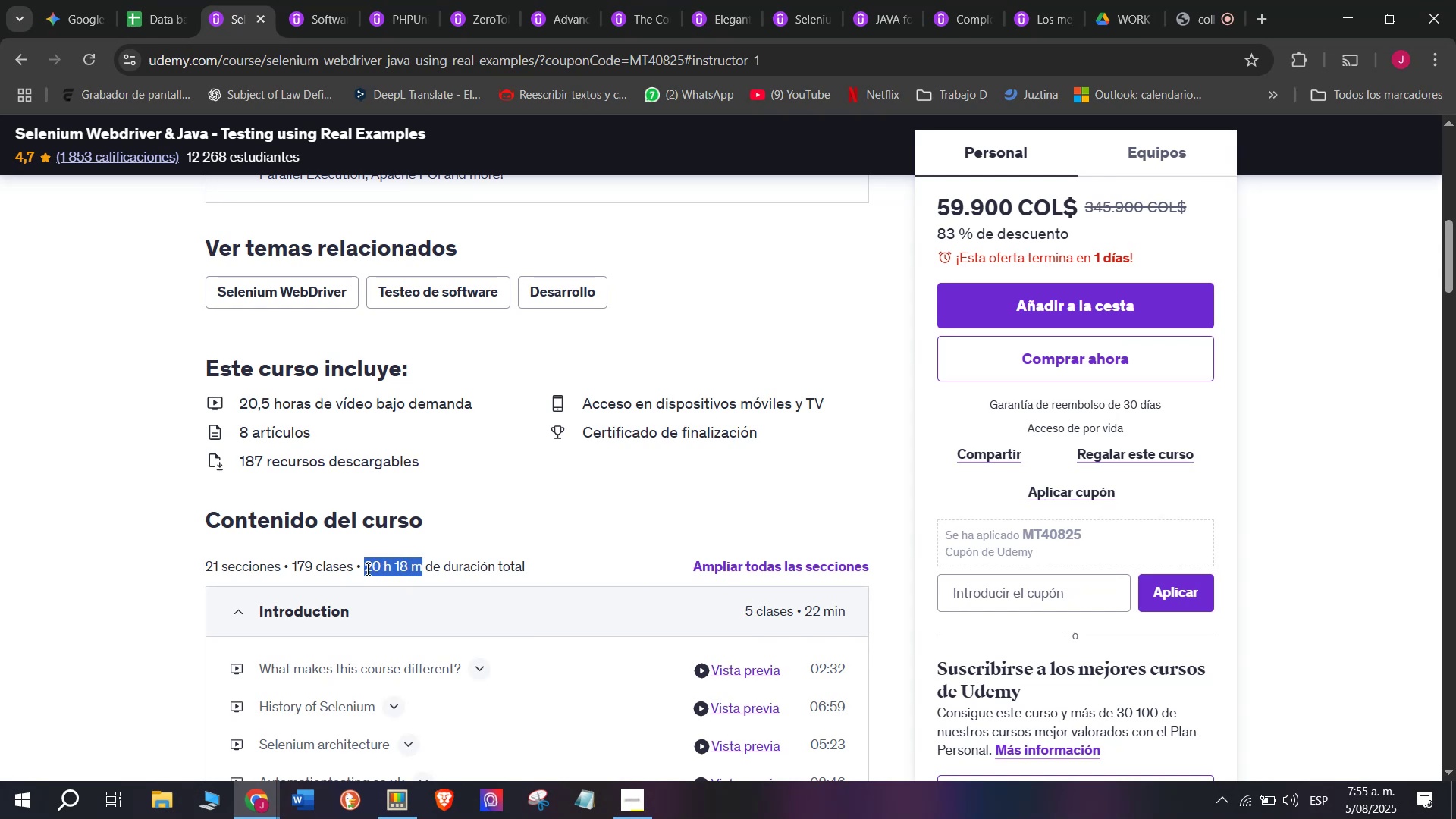 
key(Break)
 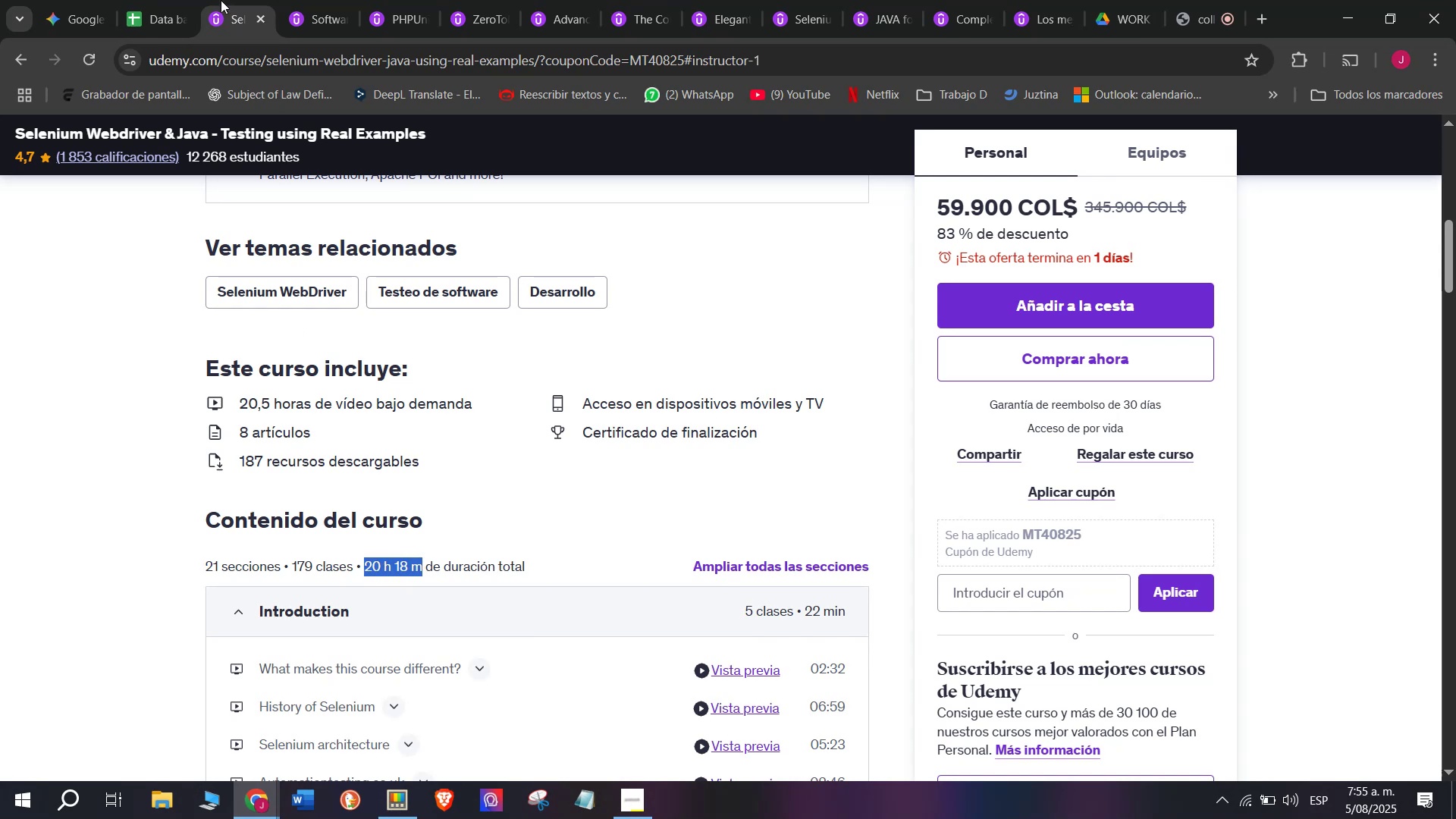 
key(Control+ControlLeft)
 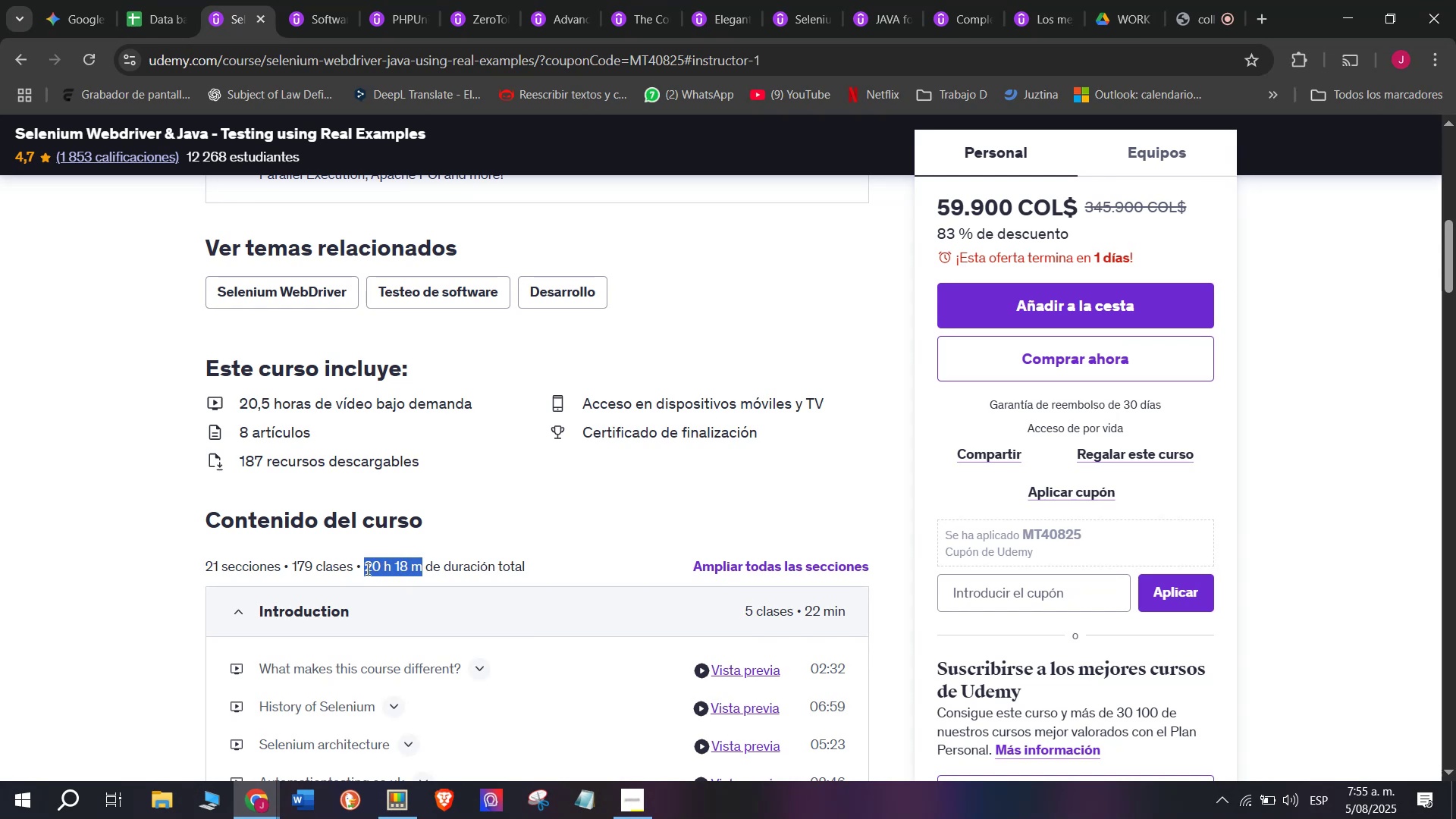 
key(Control+C)
 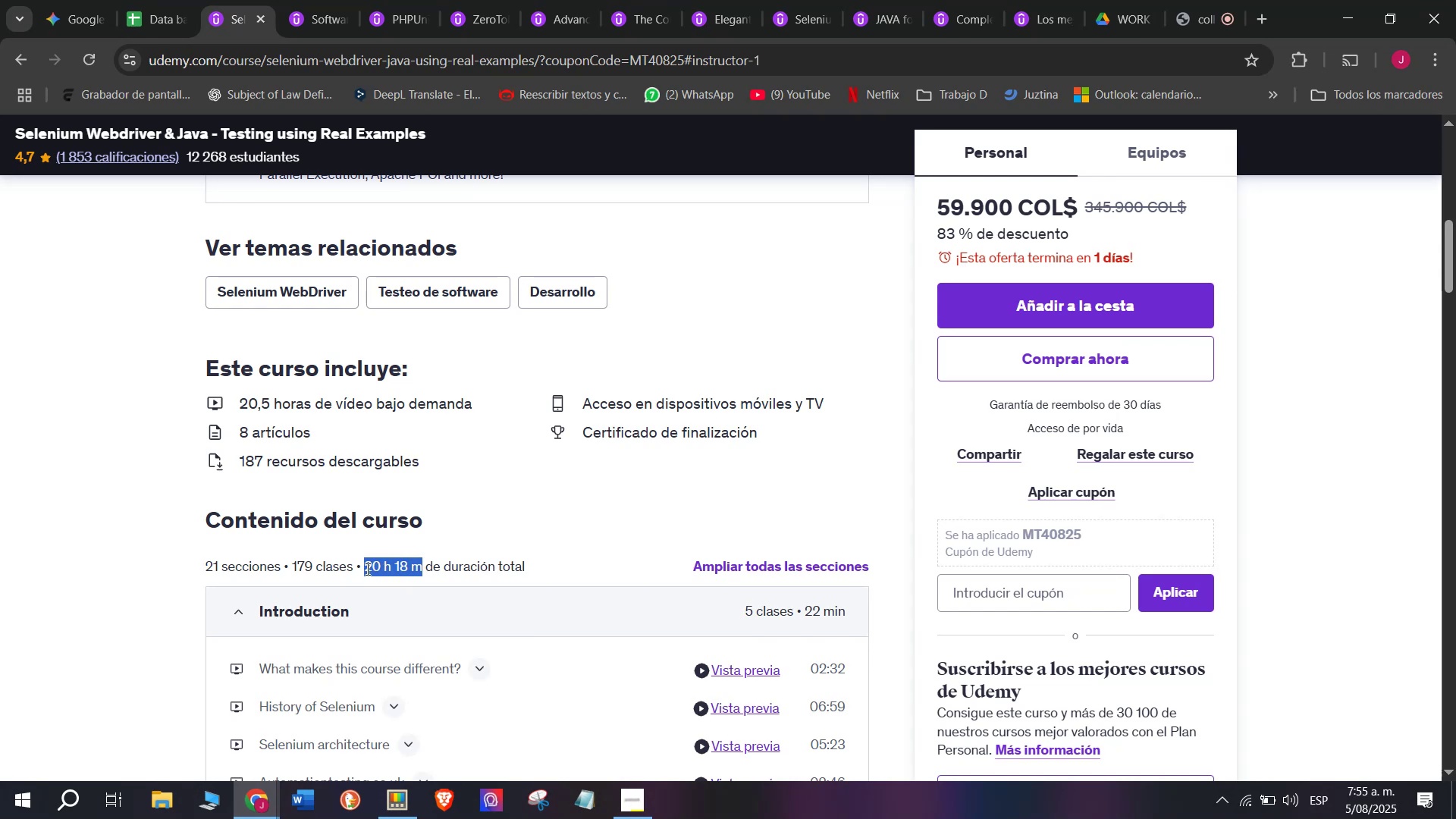 
key(Break)
 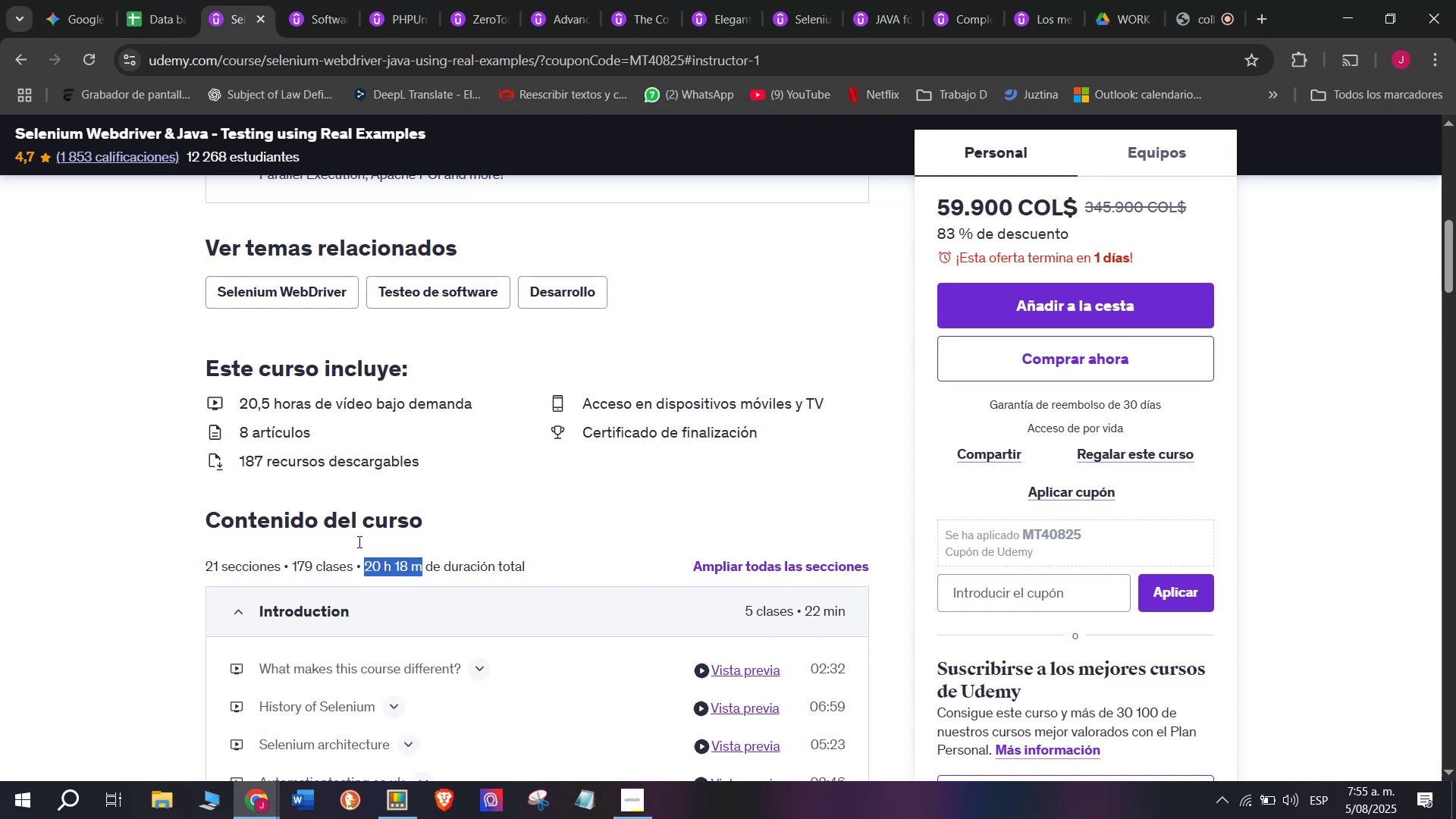 
key(Control+ControlLeft)
 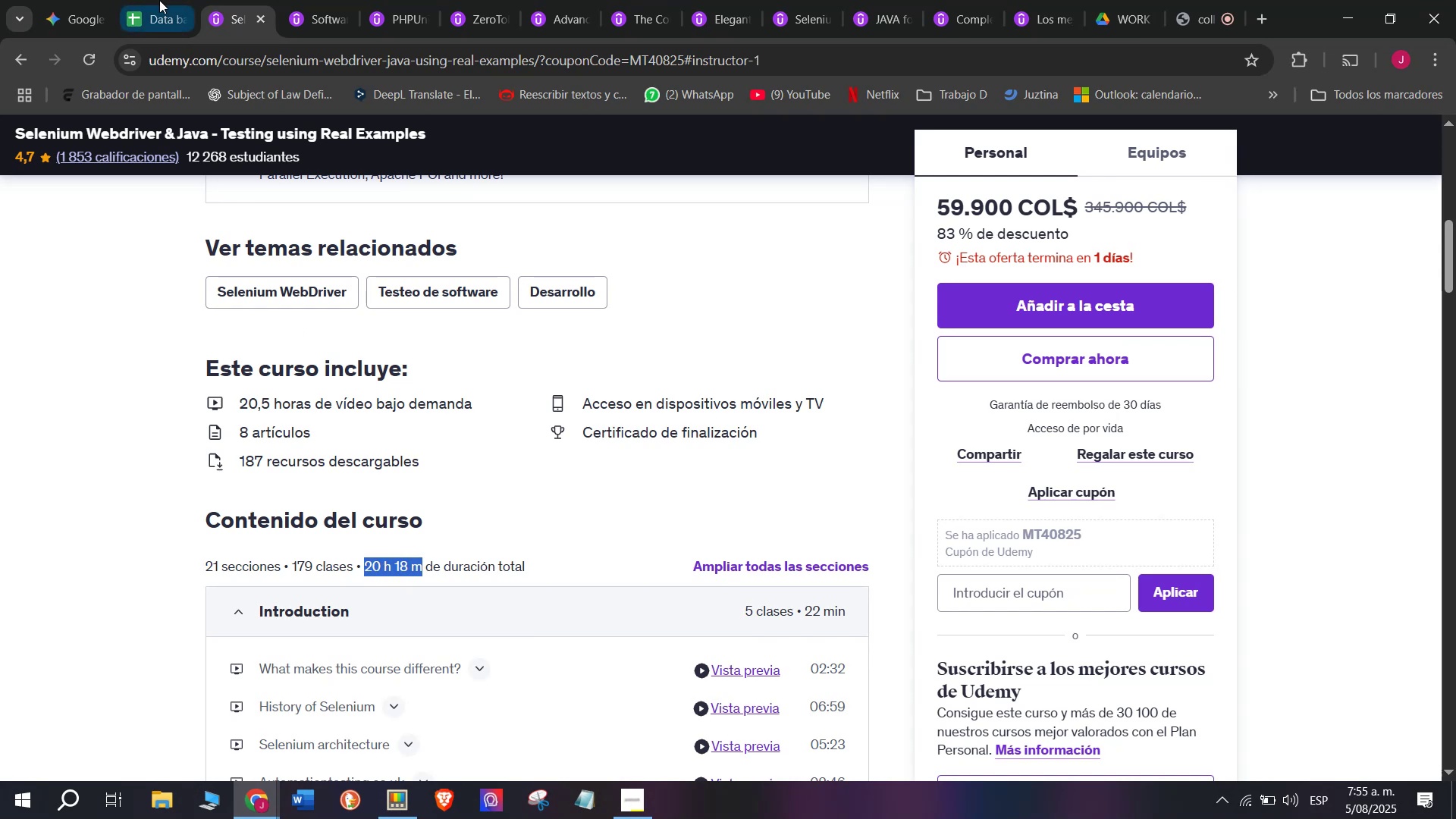 
key(Control+C)
 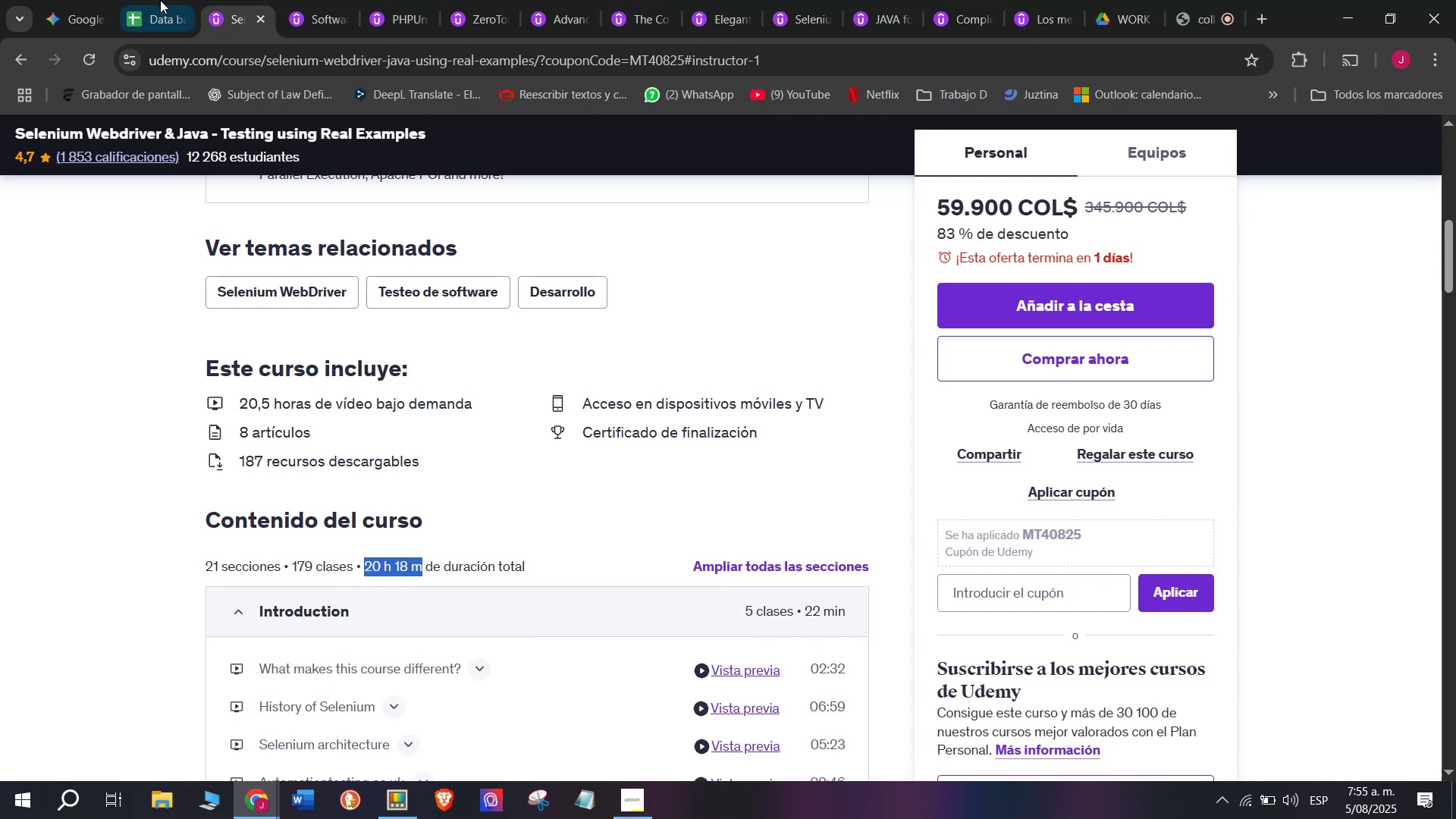 
left_click([158, 0])
 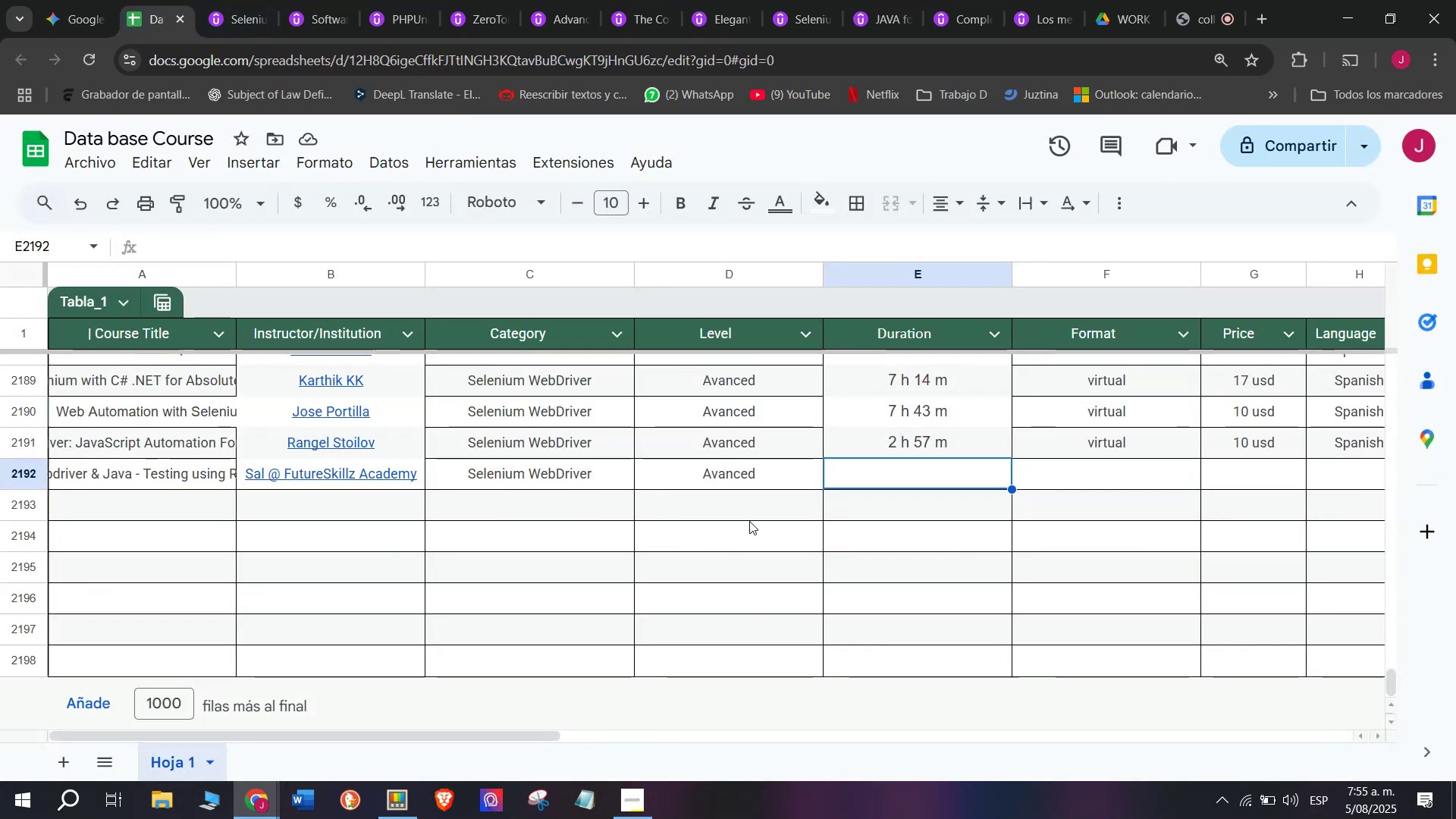 
key(Z)
 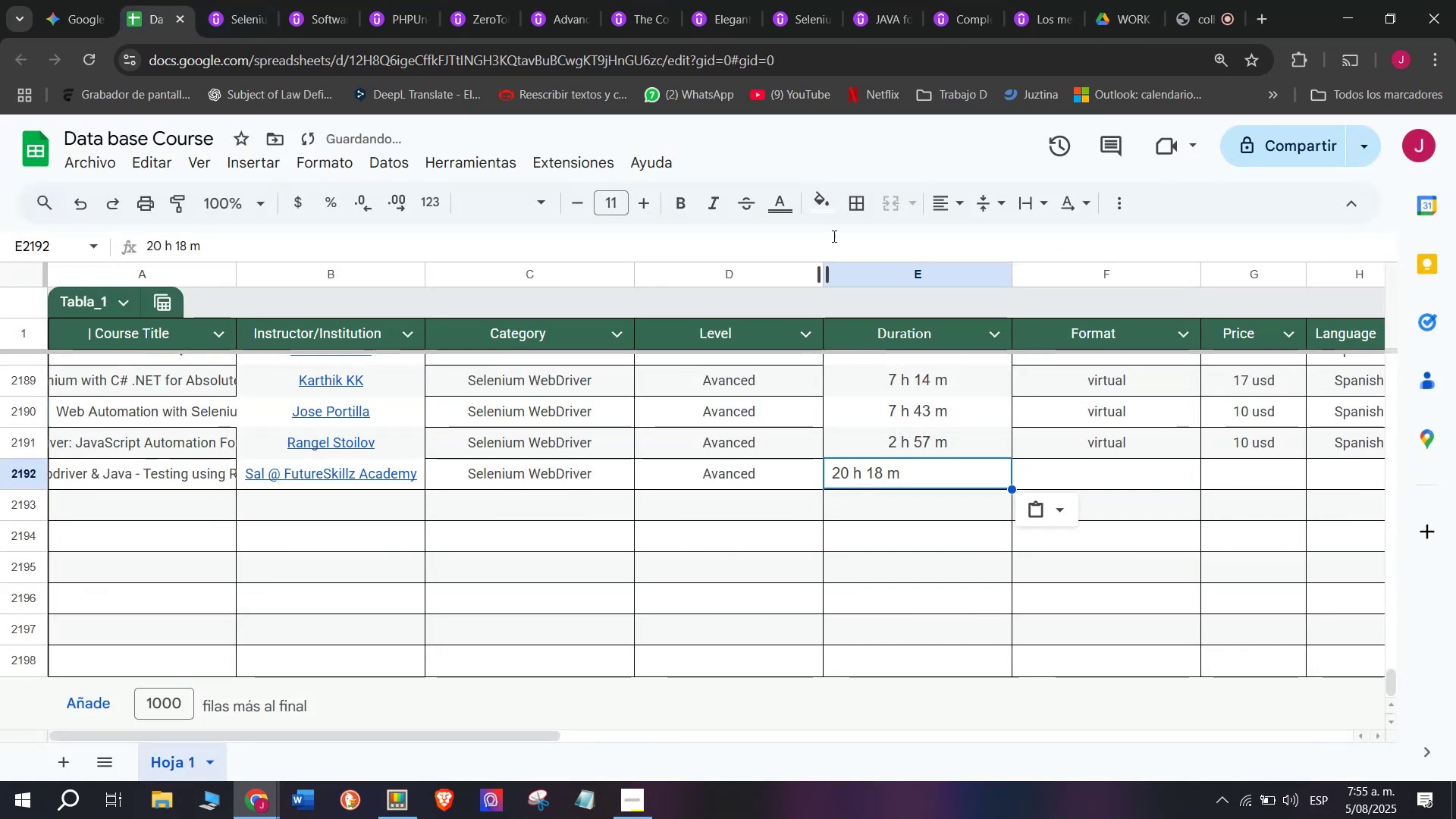 
key(Control+ControlLeft)
 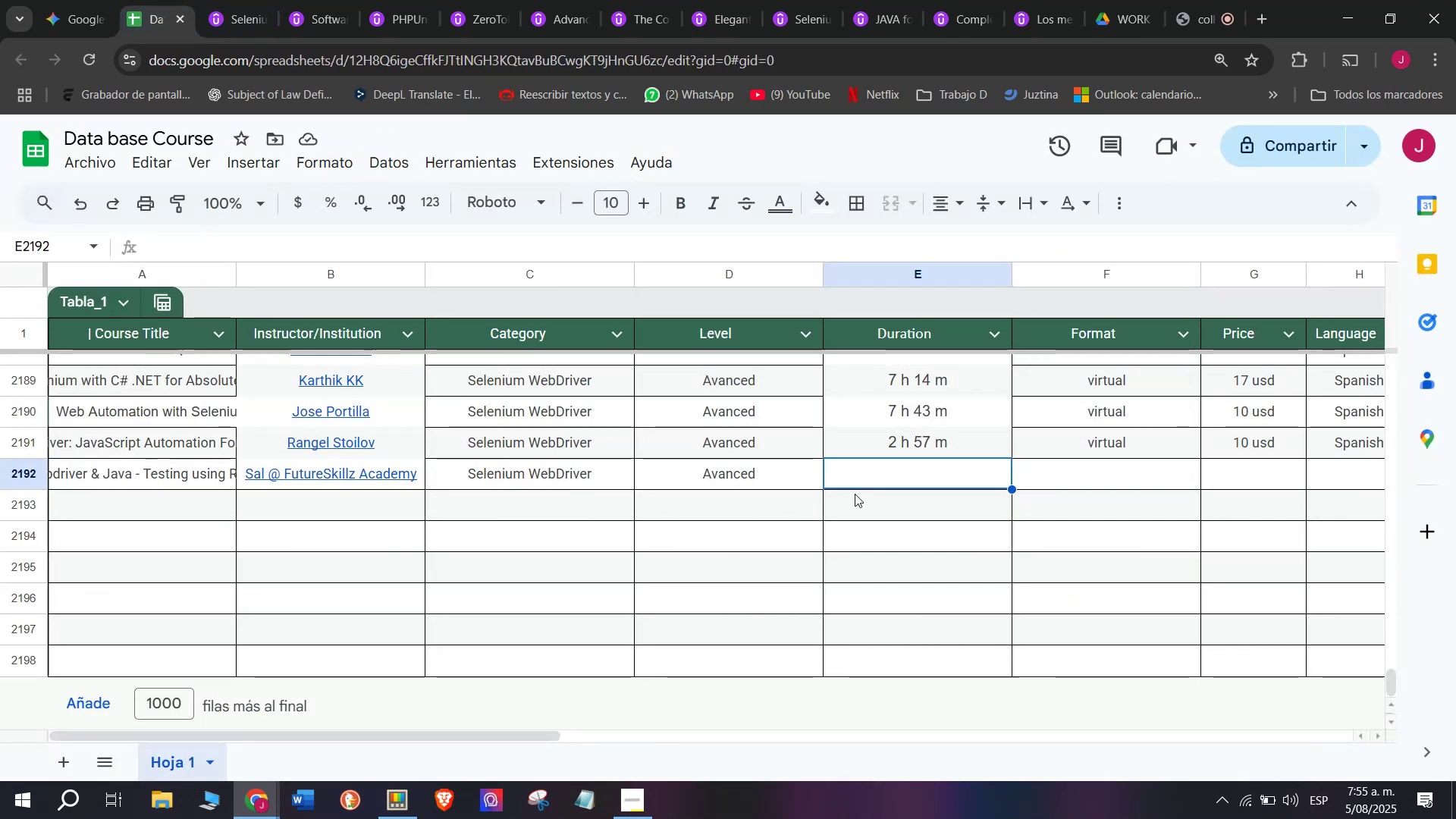 
key(Control+V)
 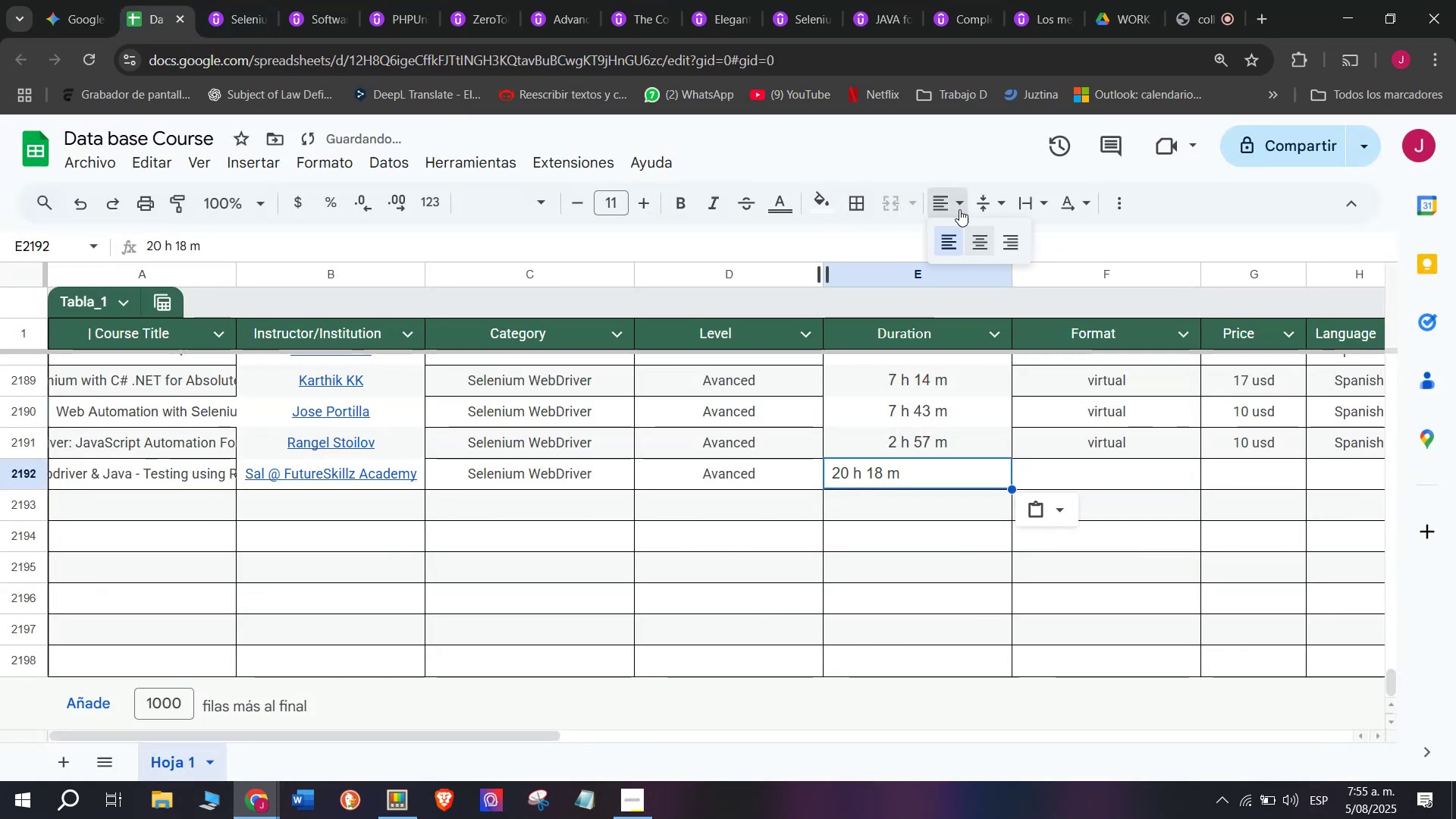 
double_click([982, 248])
 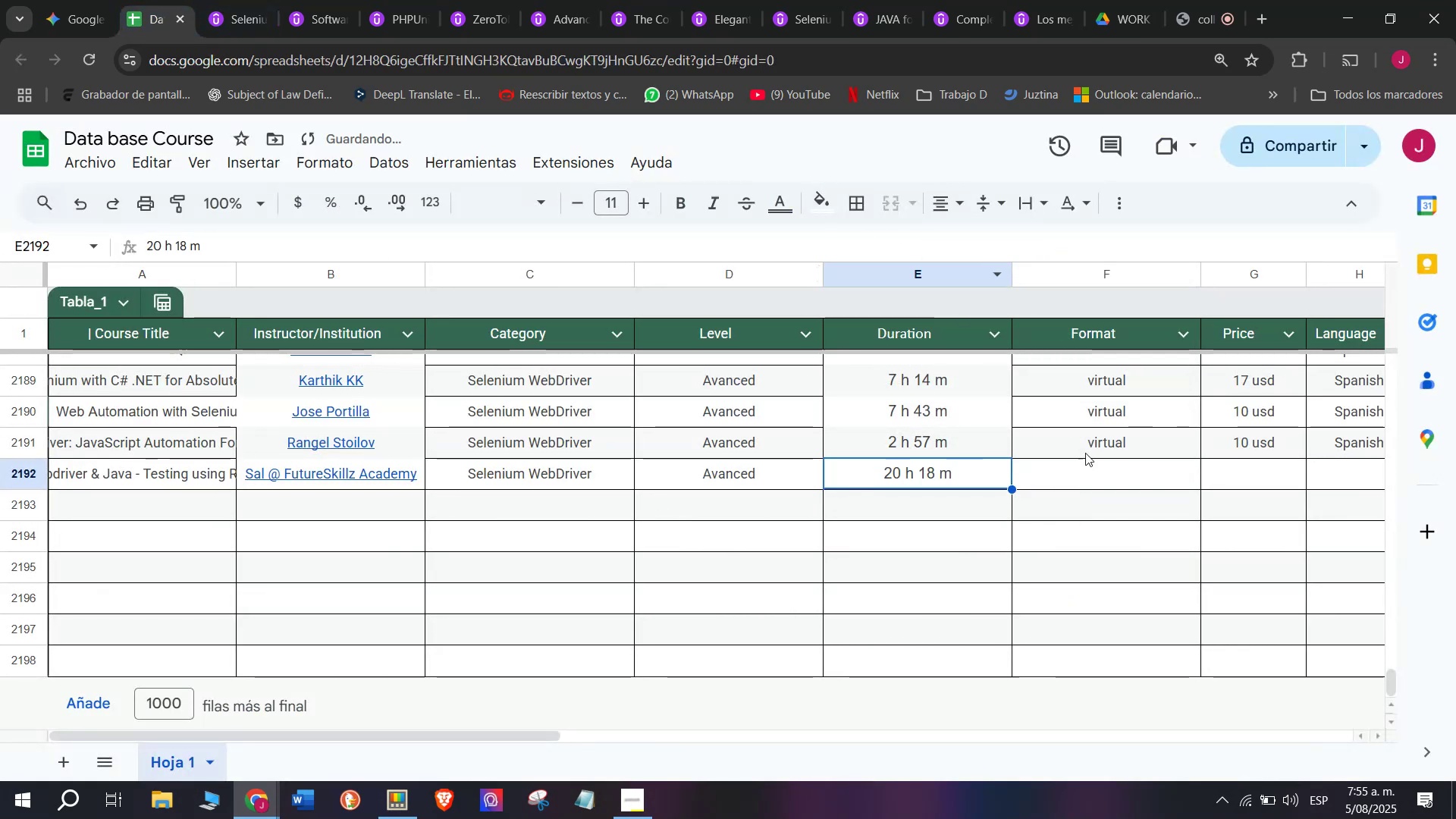 
key(Control+C)
 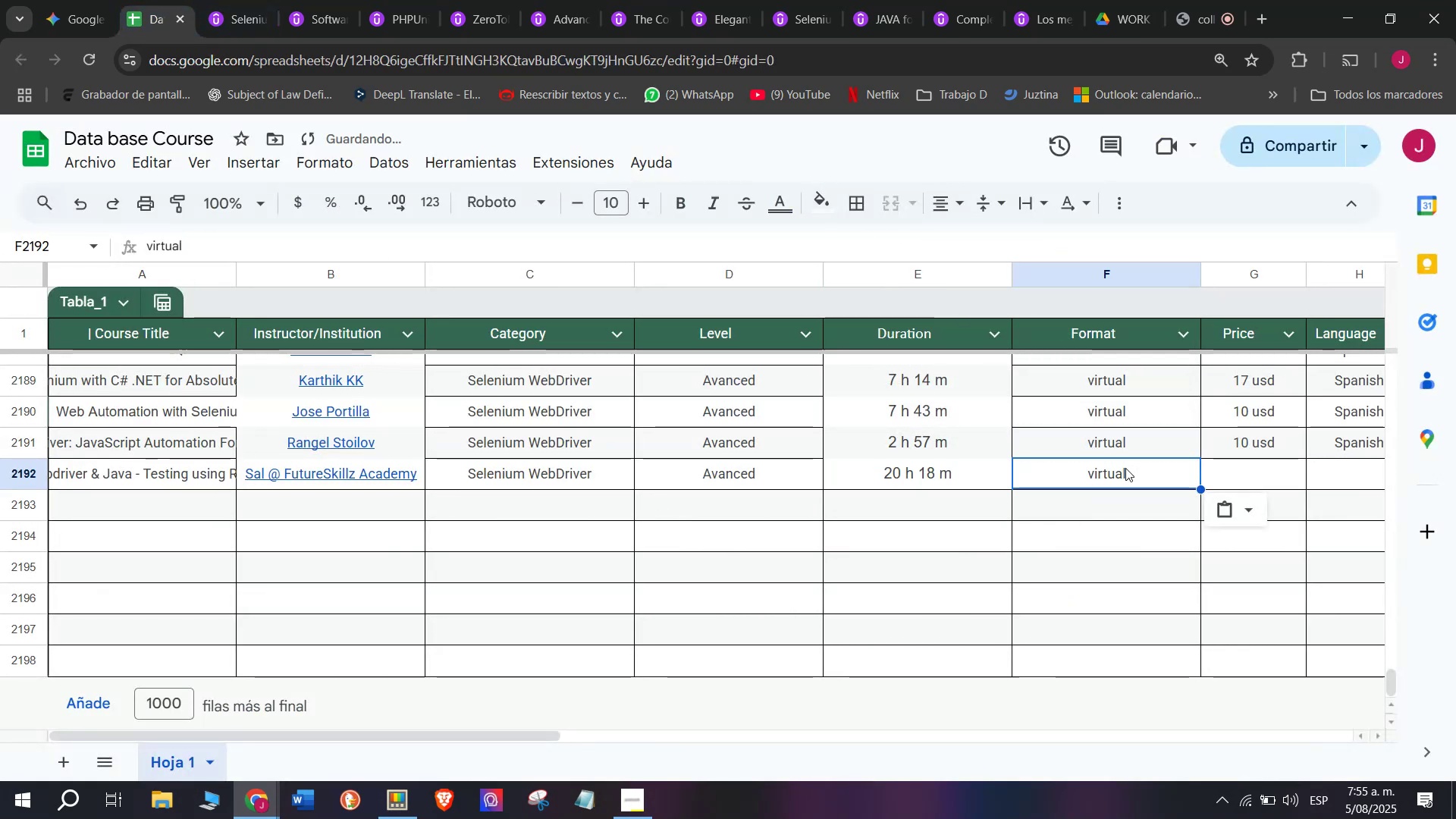 
key(Break)
 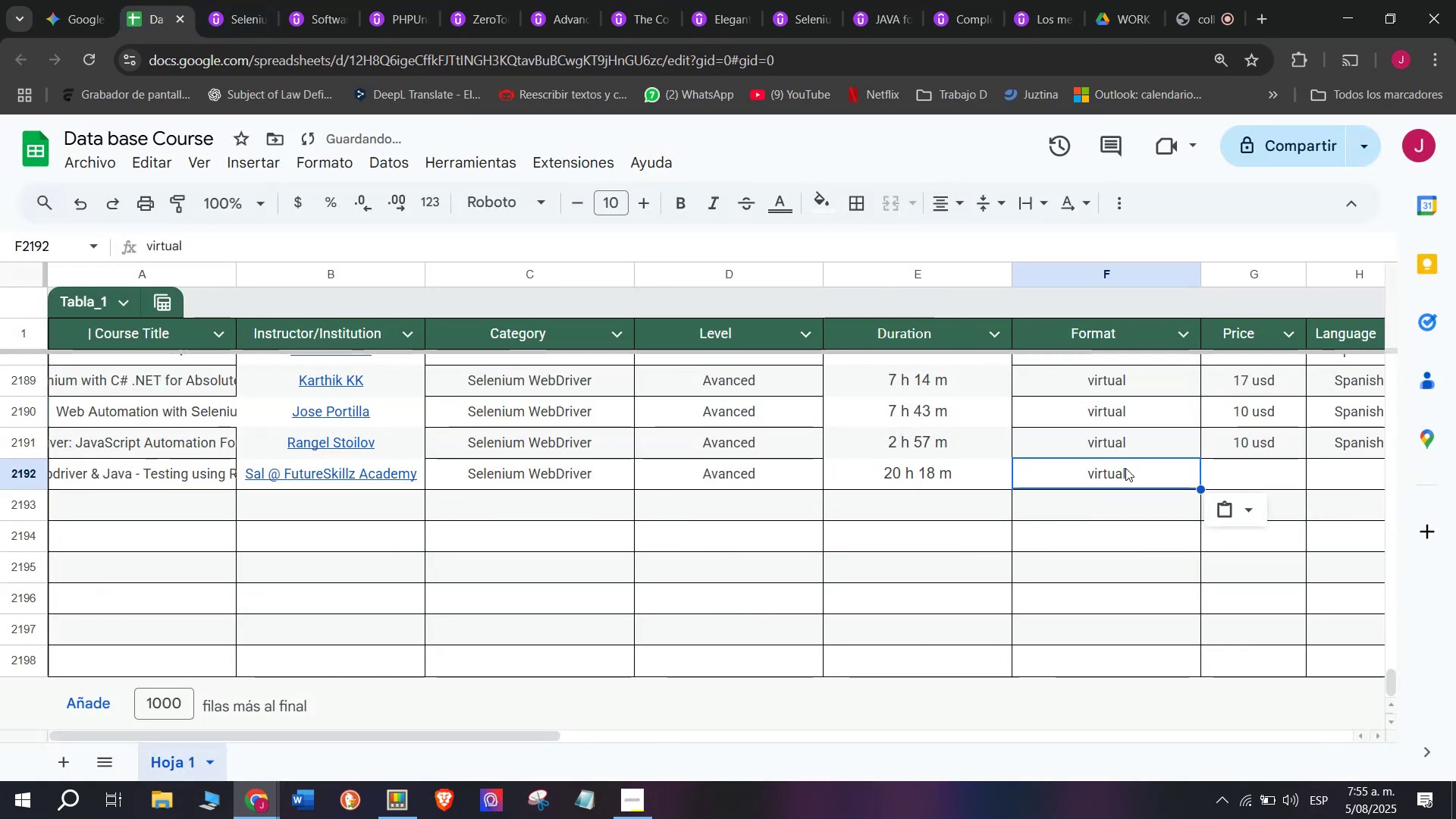 
key(Control+ControlLeft)
 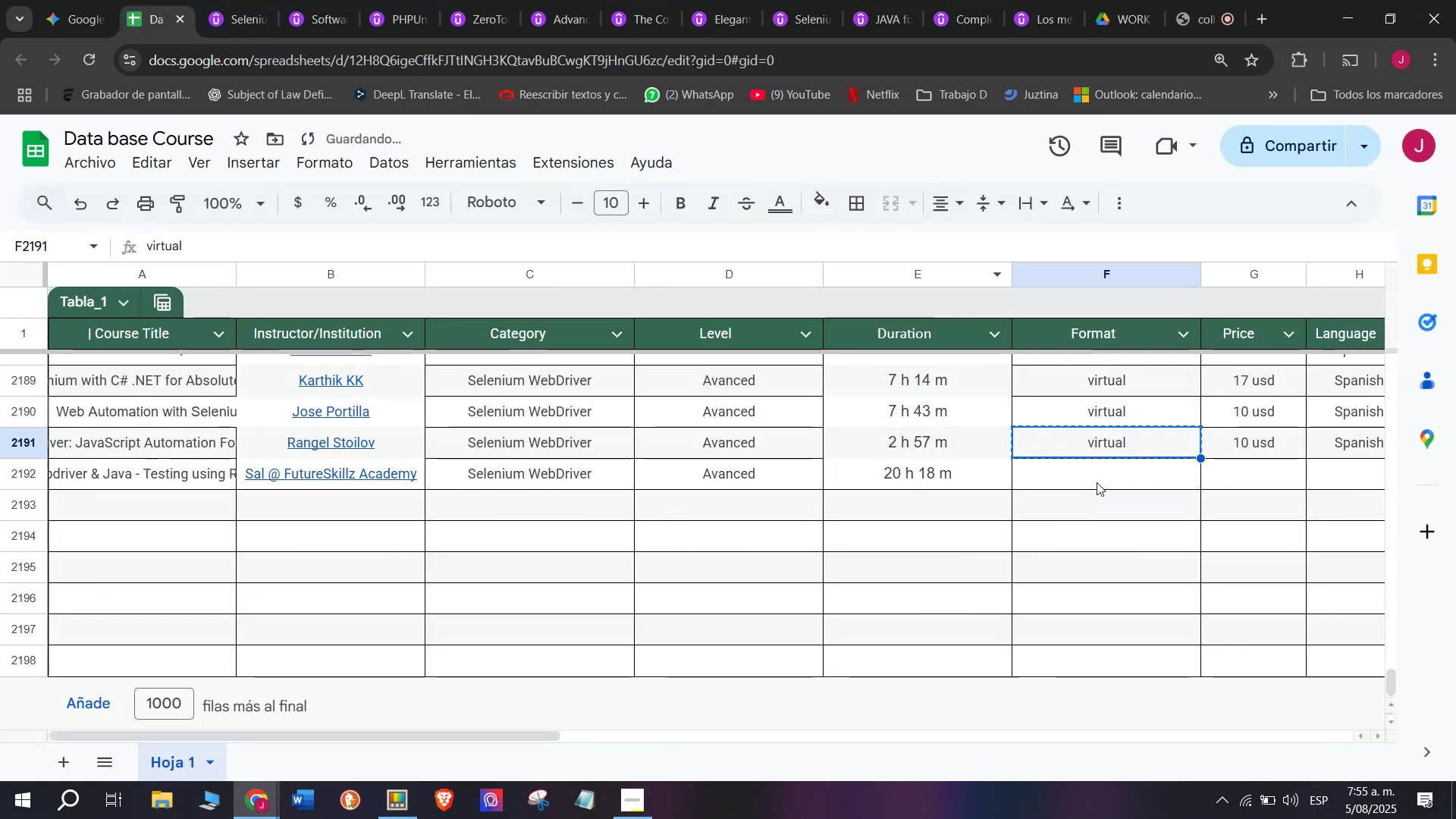 
double_click([1097, 482])
 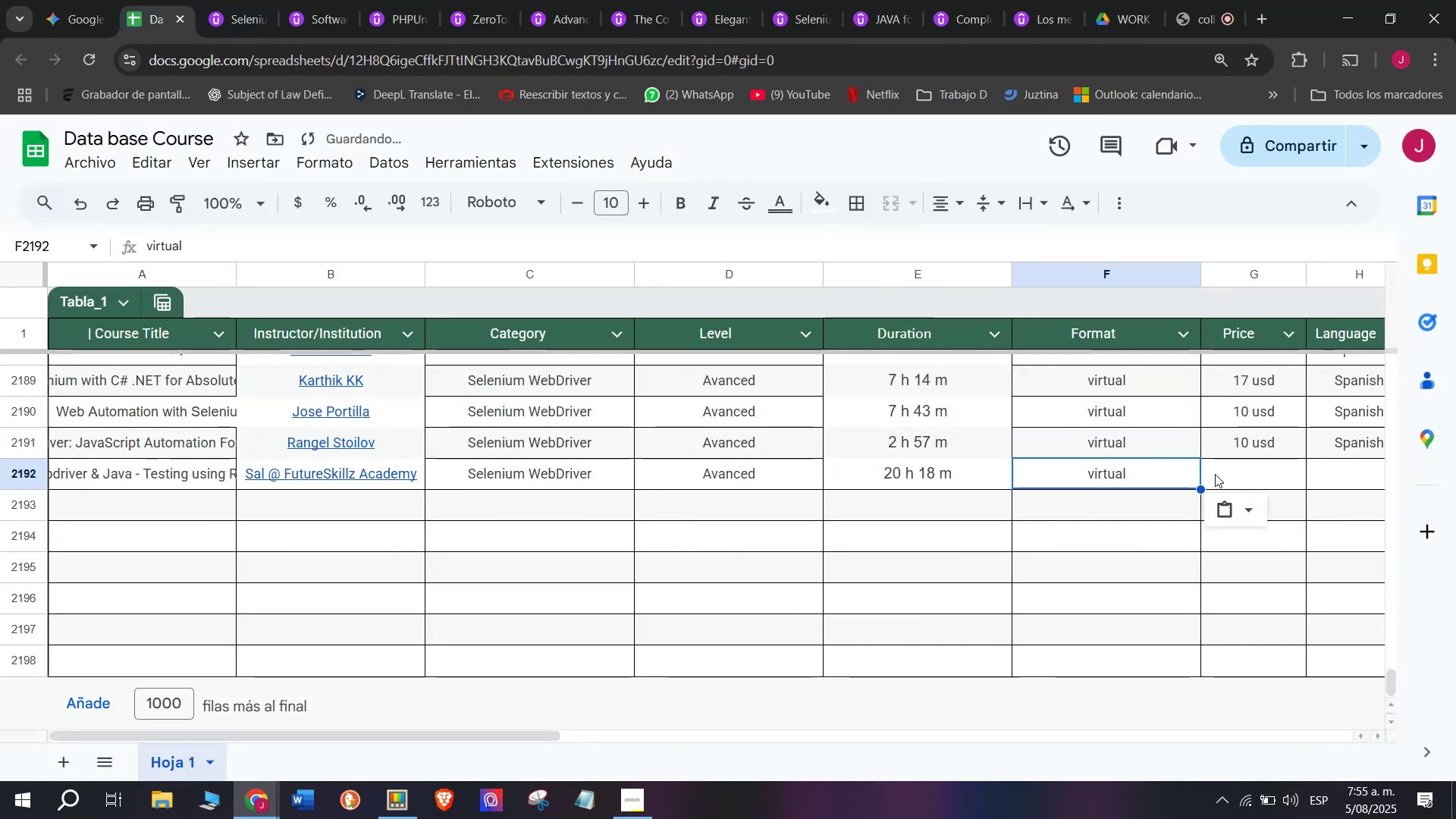 
key(Z)
 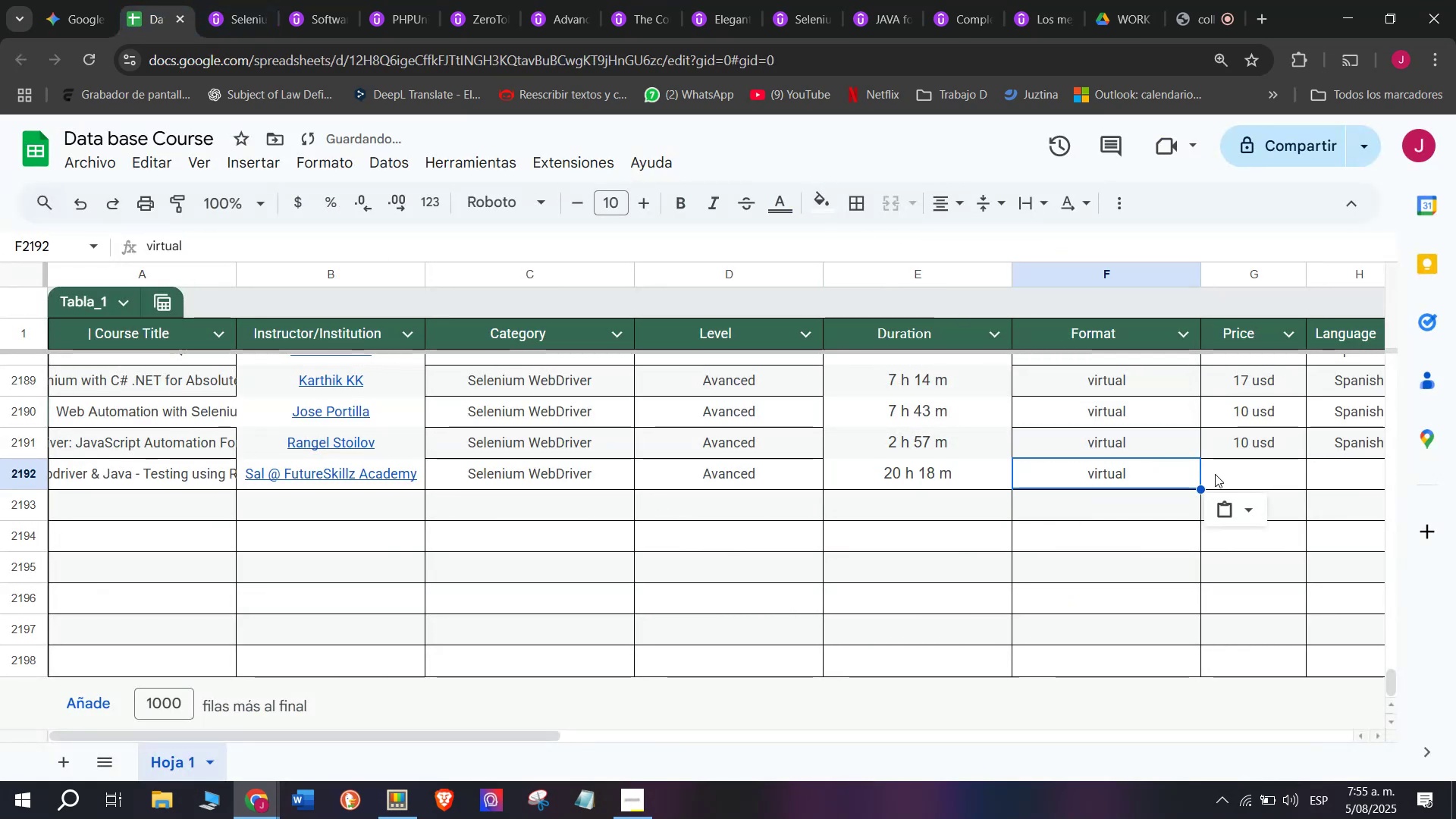 
key(Control+ControlLeft)
 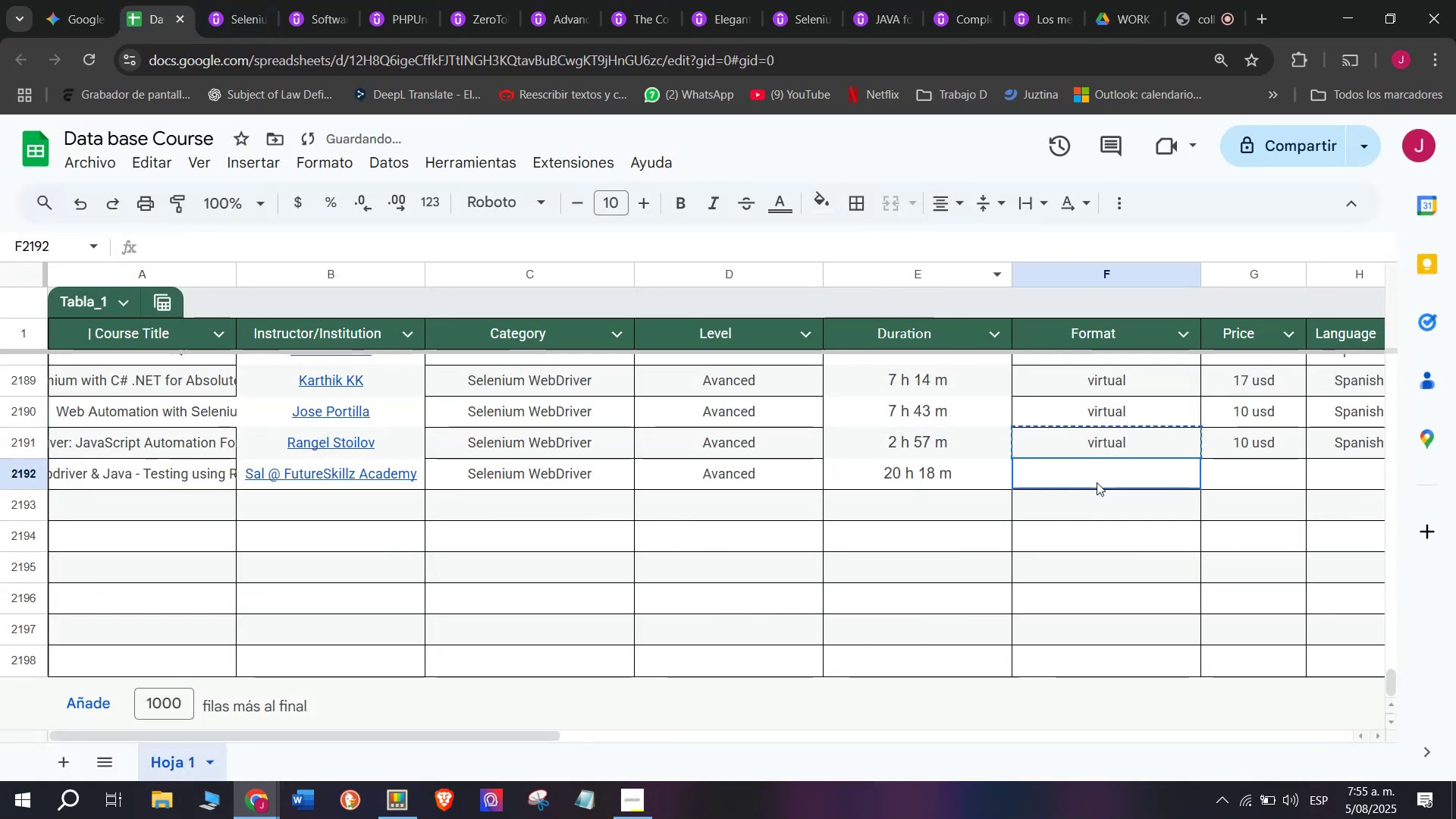 
key(Control+V)
 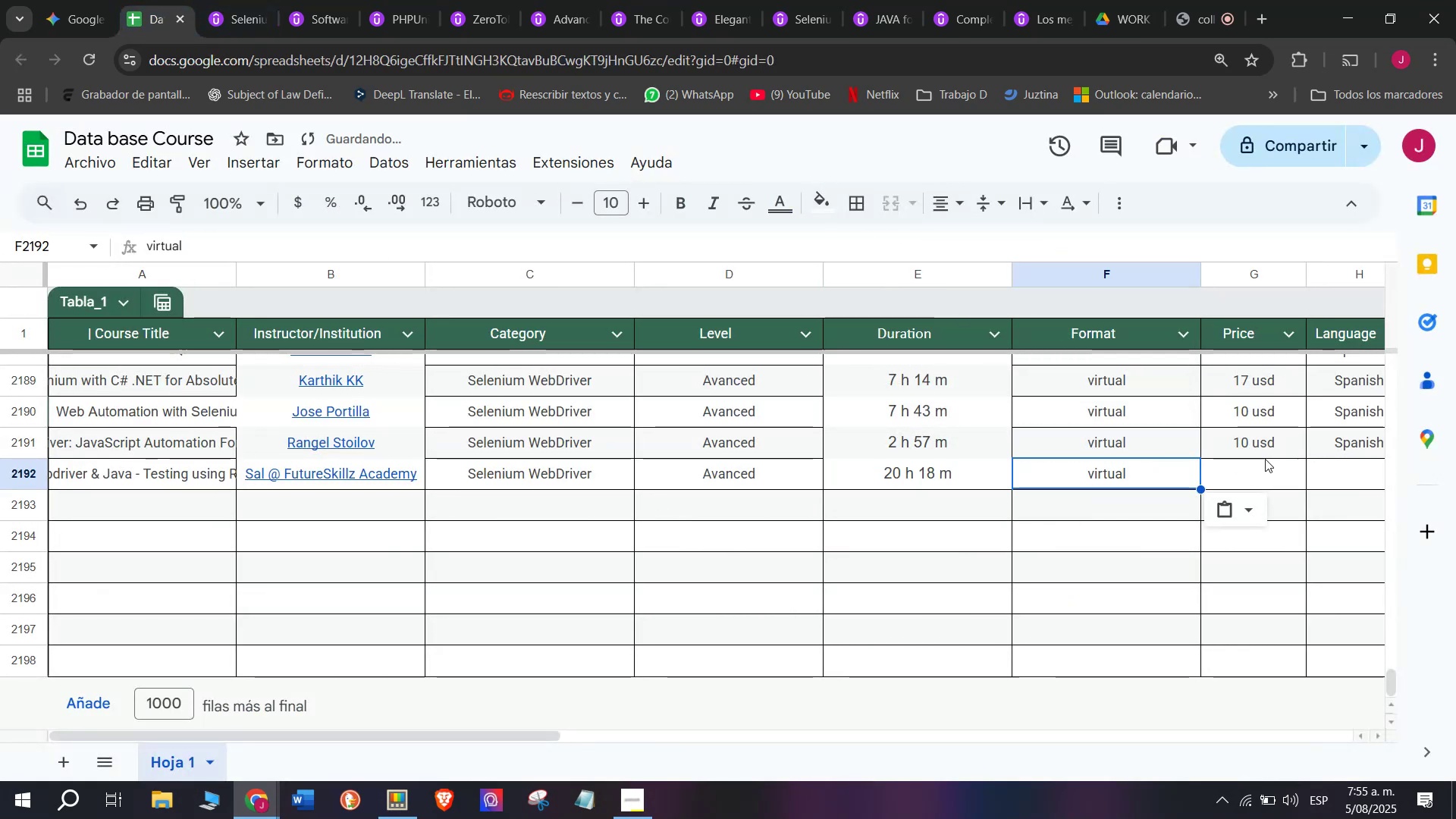 
left_click([1269, 447])
 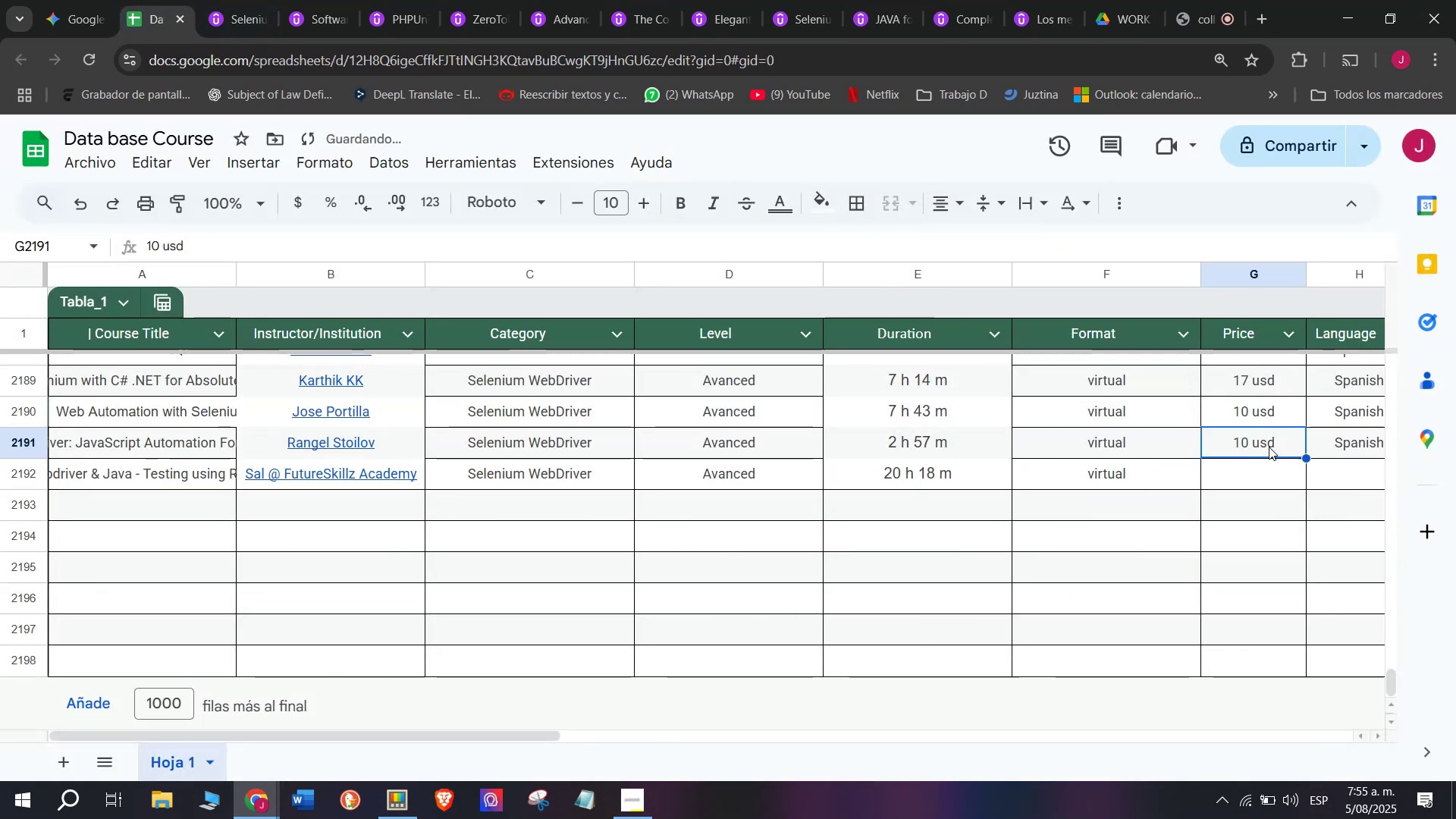 
key(Control+C)
 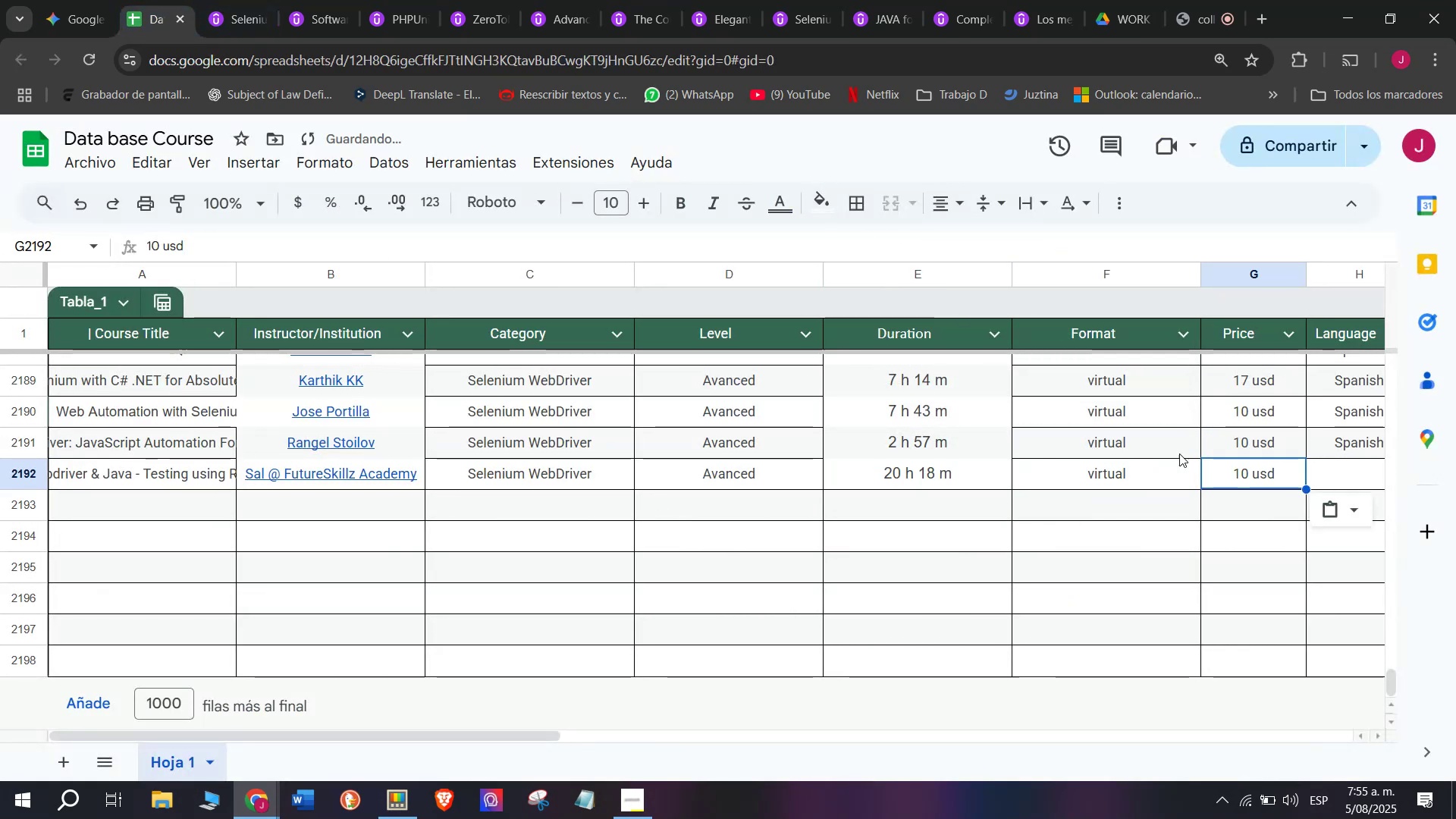 
key(Control+ControlLeft)
 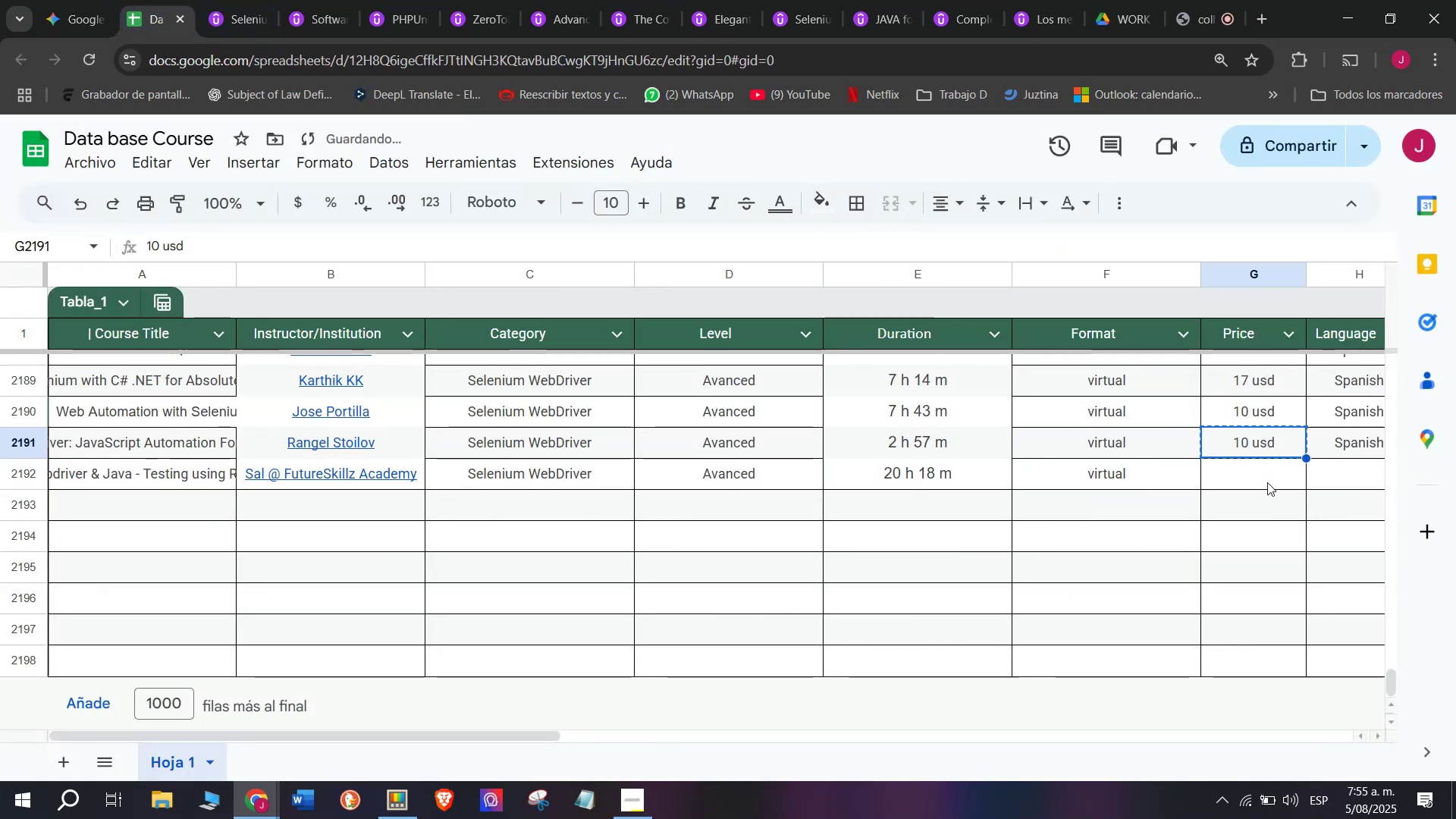 
key(Break)
 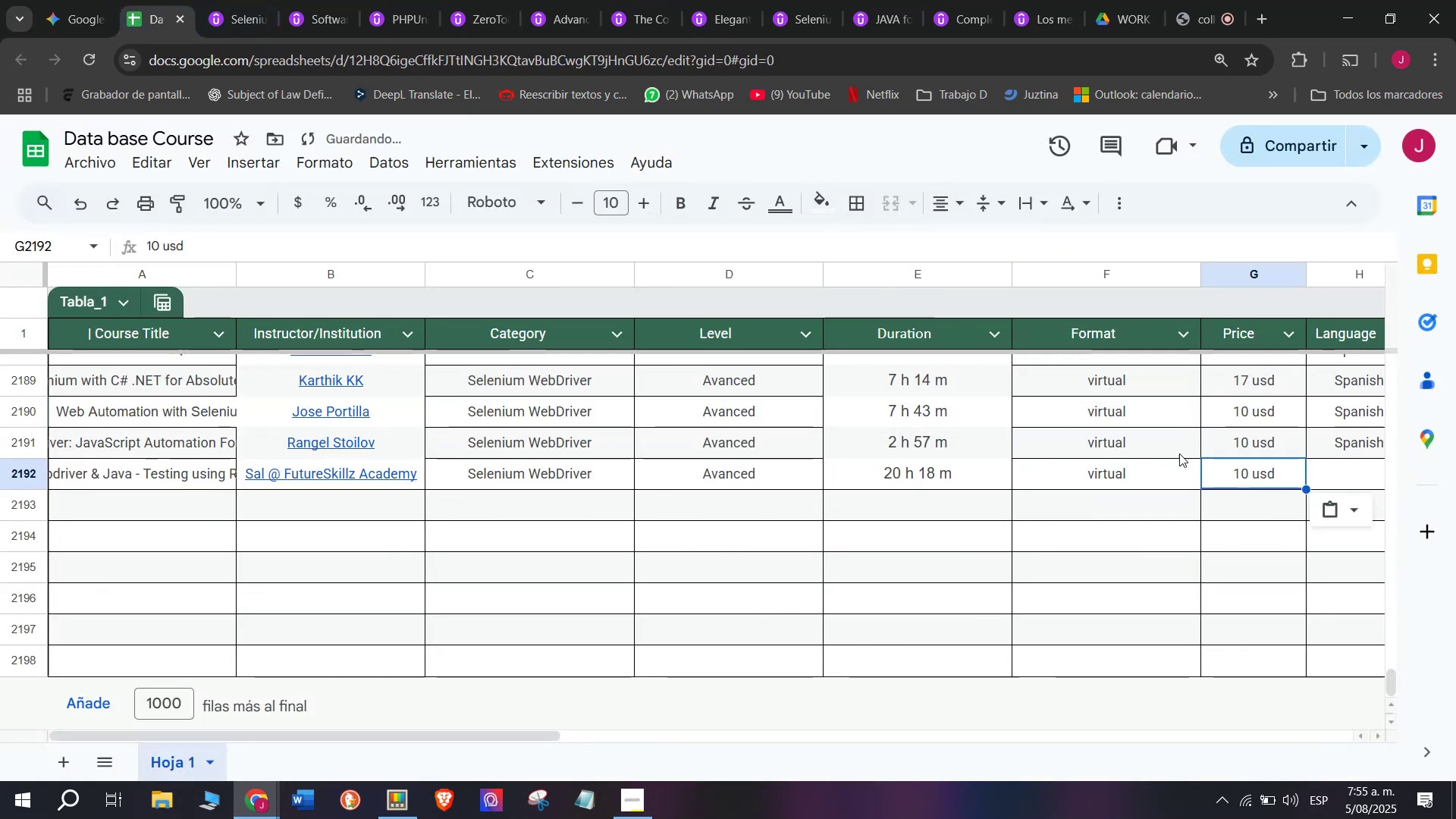 
key(Z)
 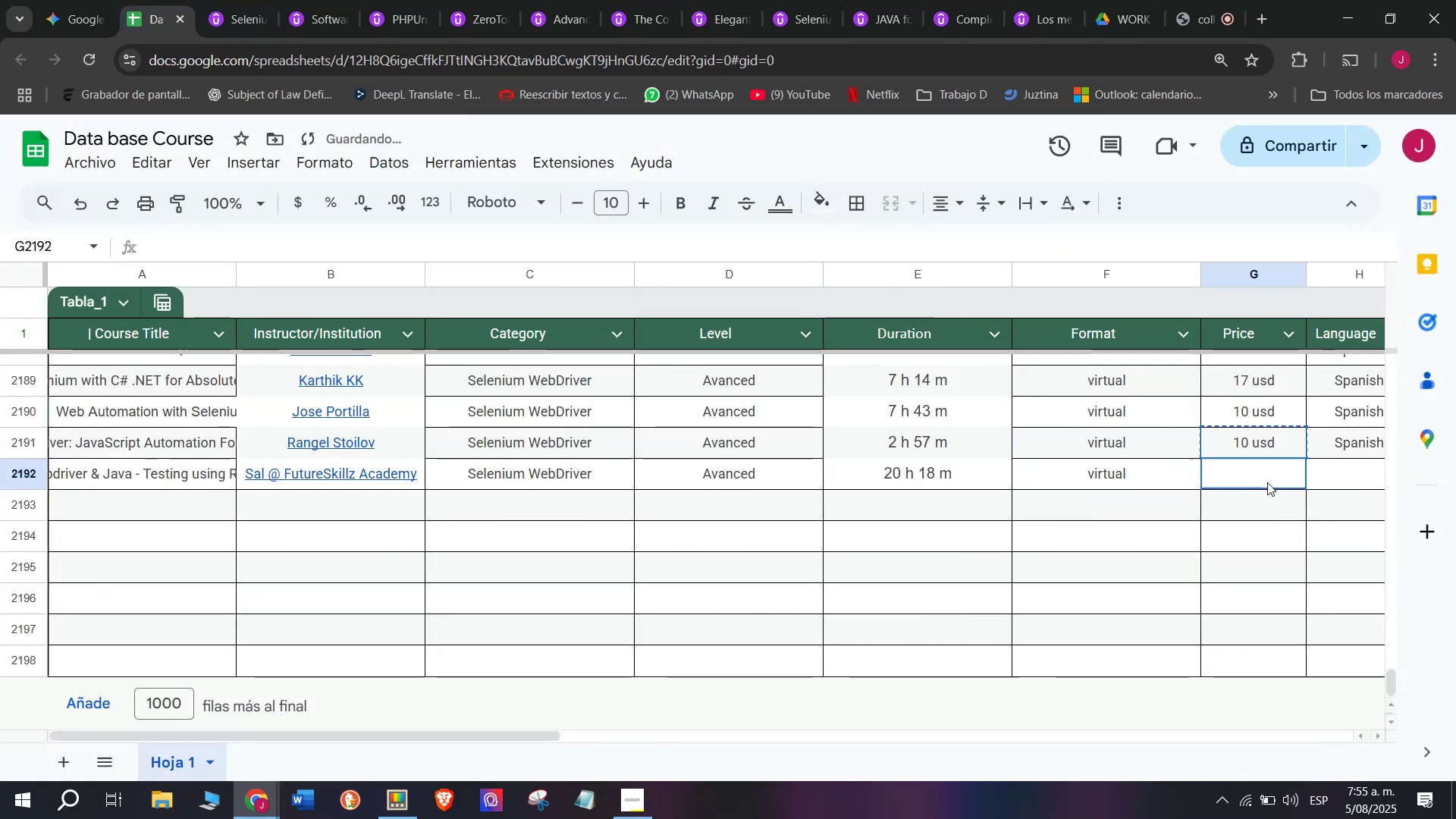 
key(Control+ControlLeft)
 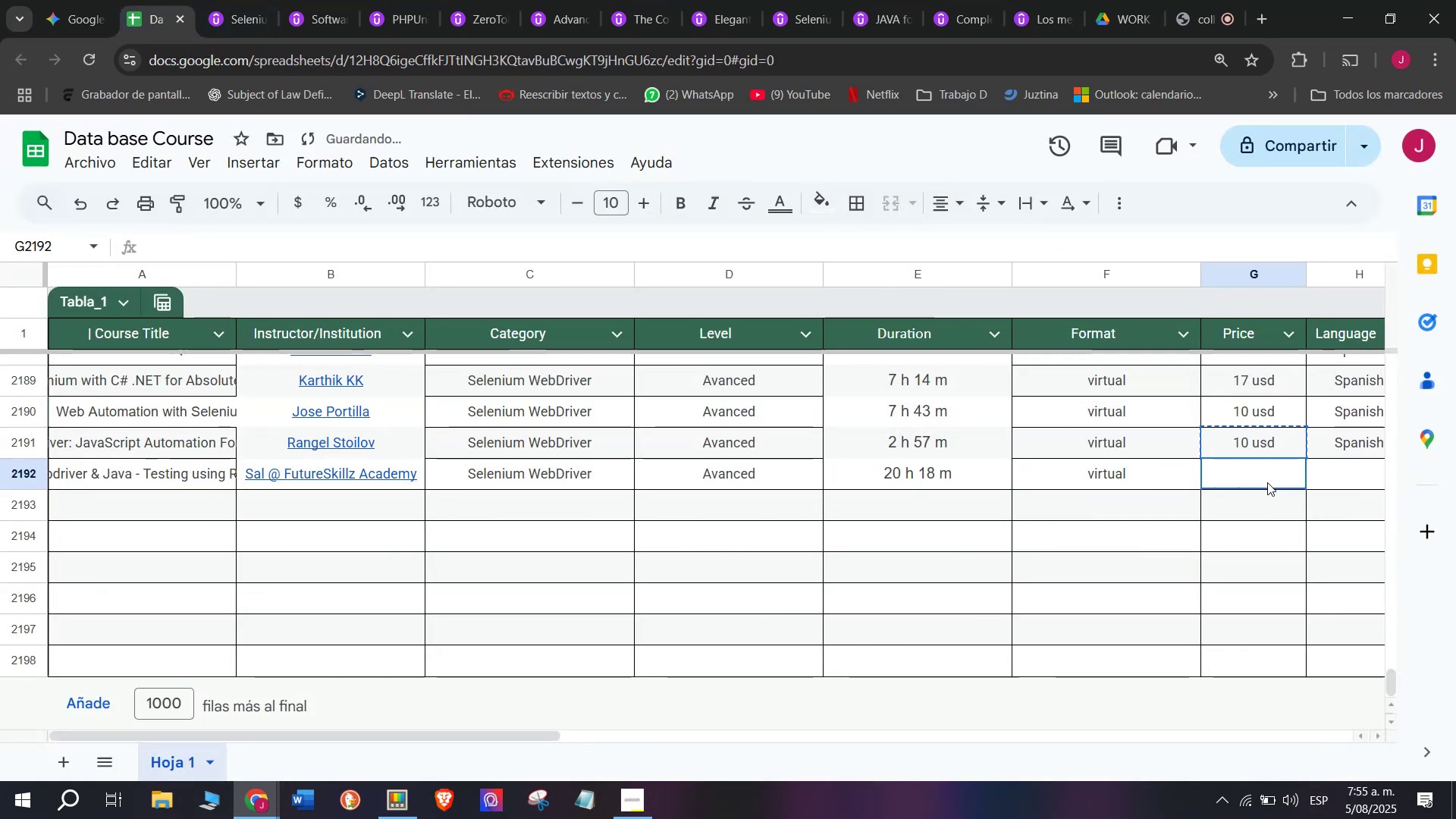 
key(Control+V)
 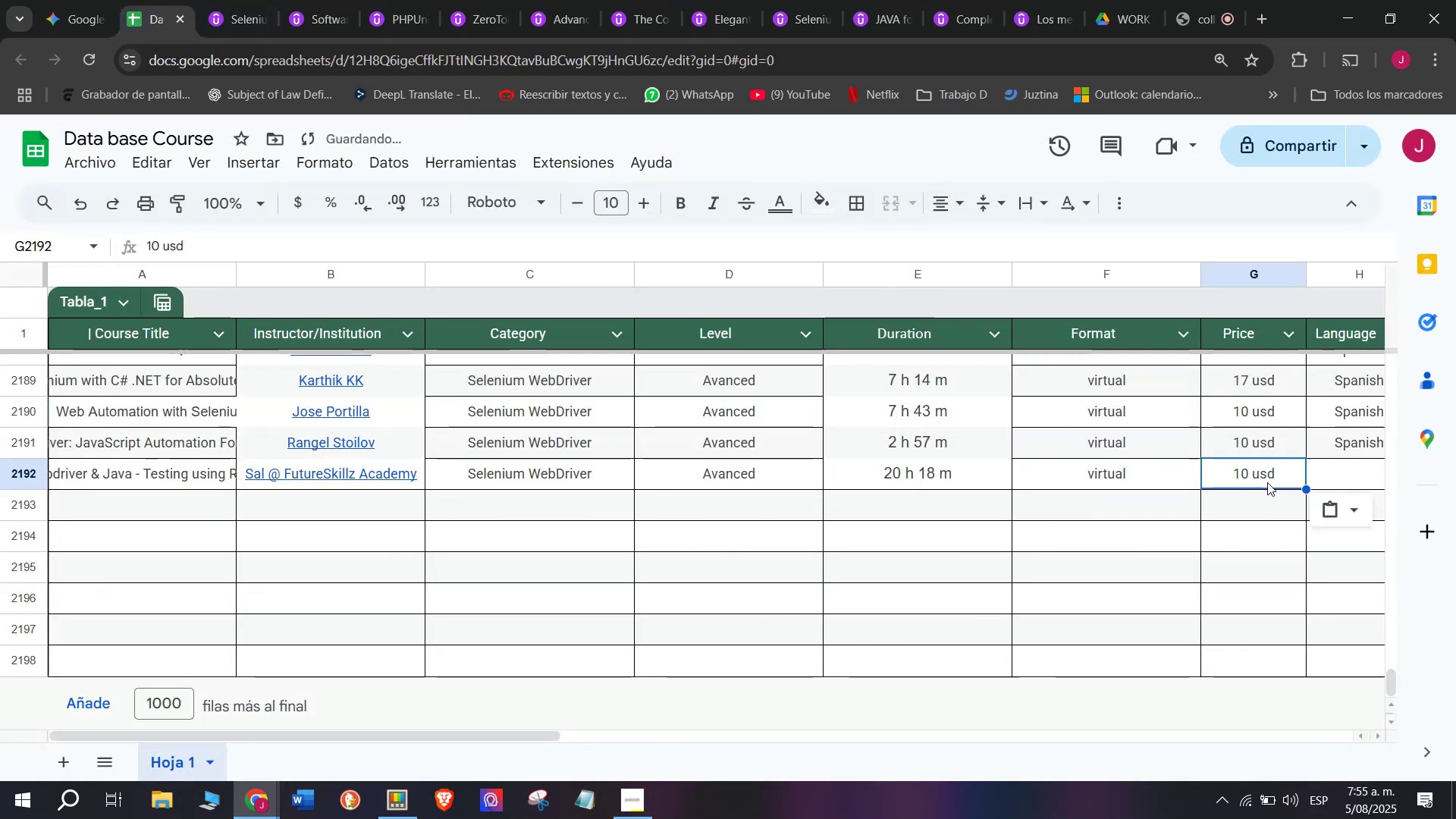 
double_click([1267, 482])
 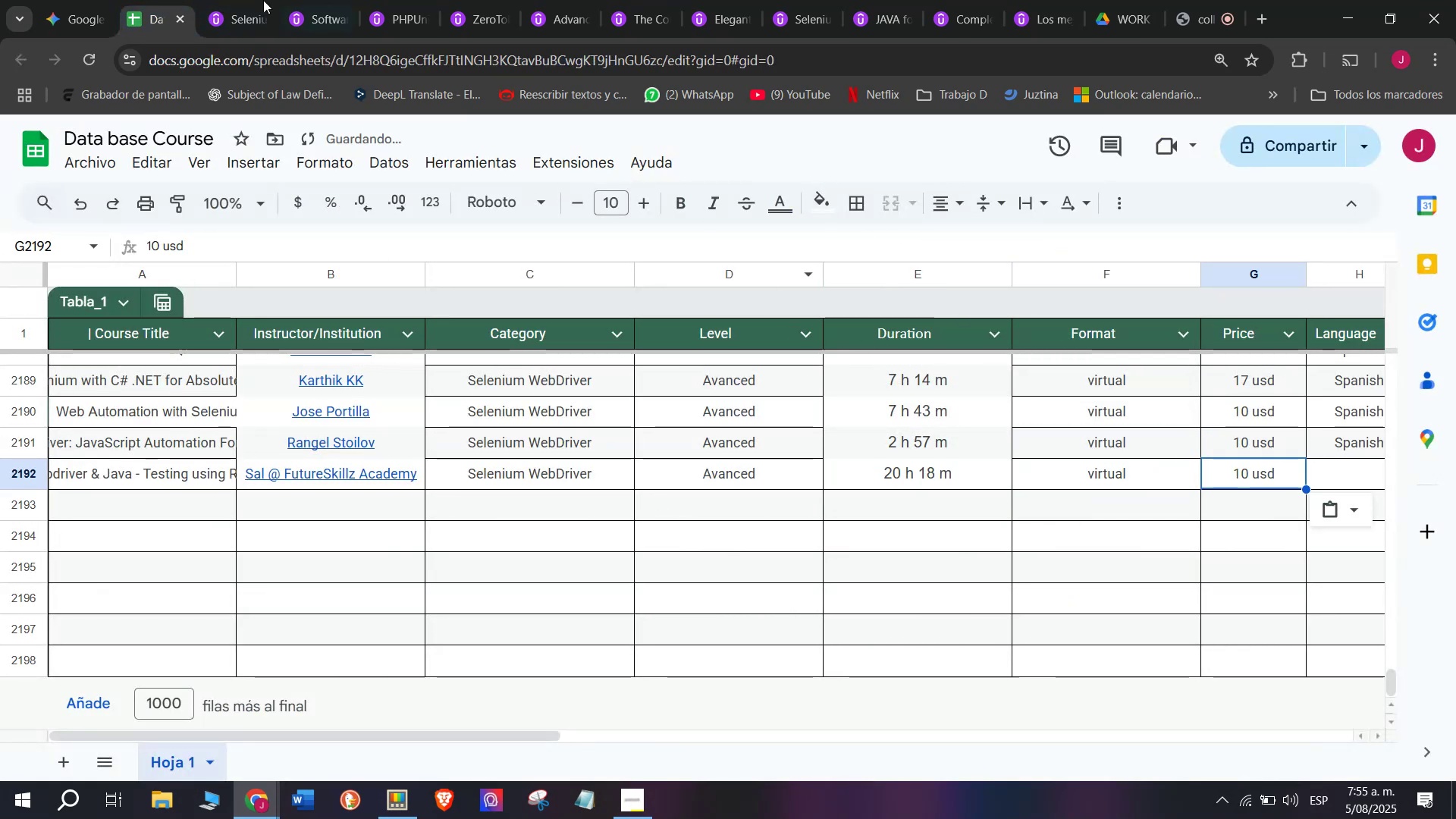 
left_click([257, 0])
 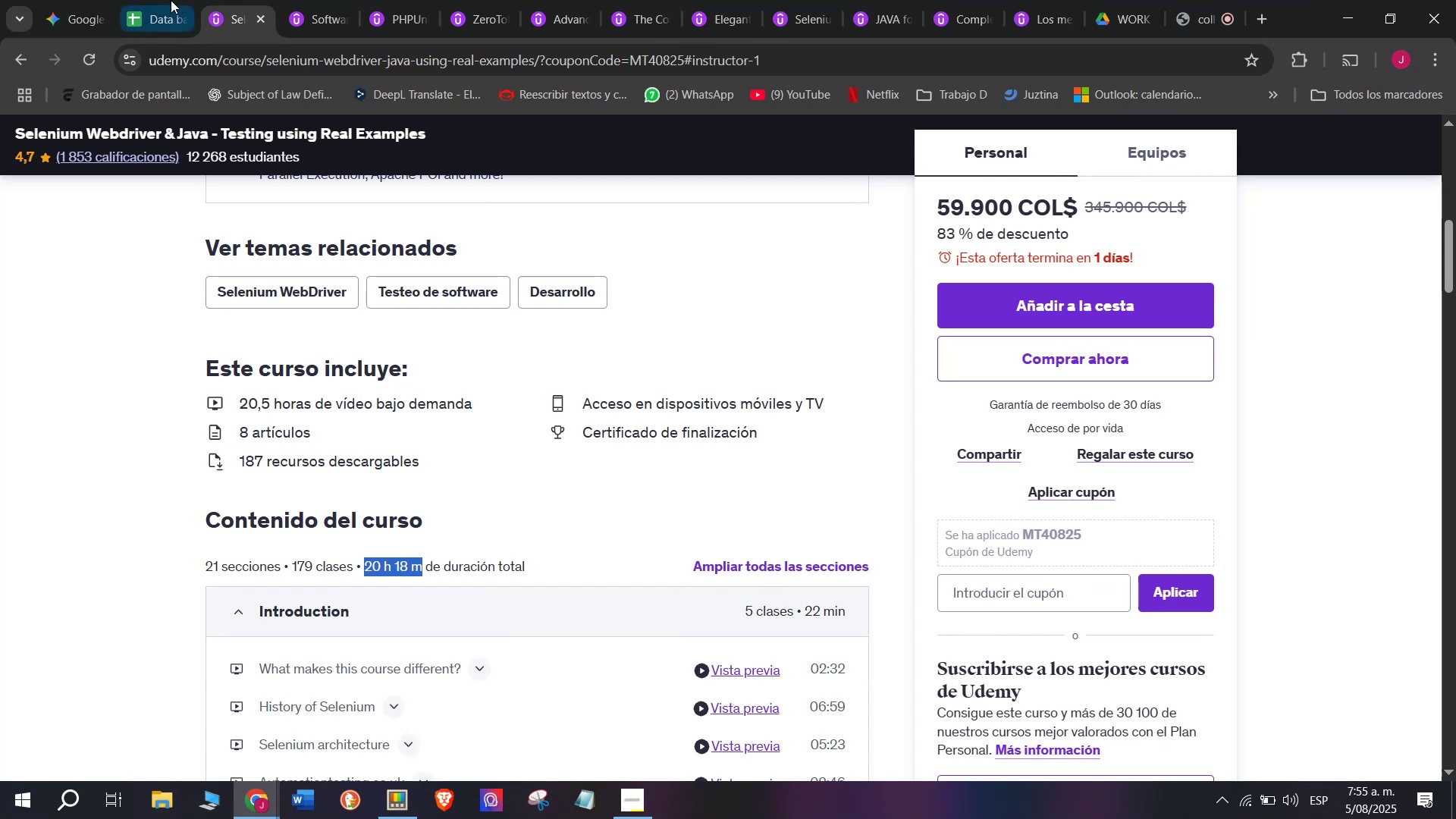 
left_click([137, 0])
 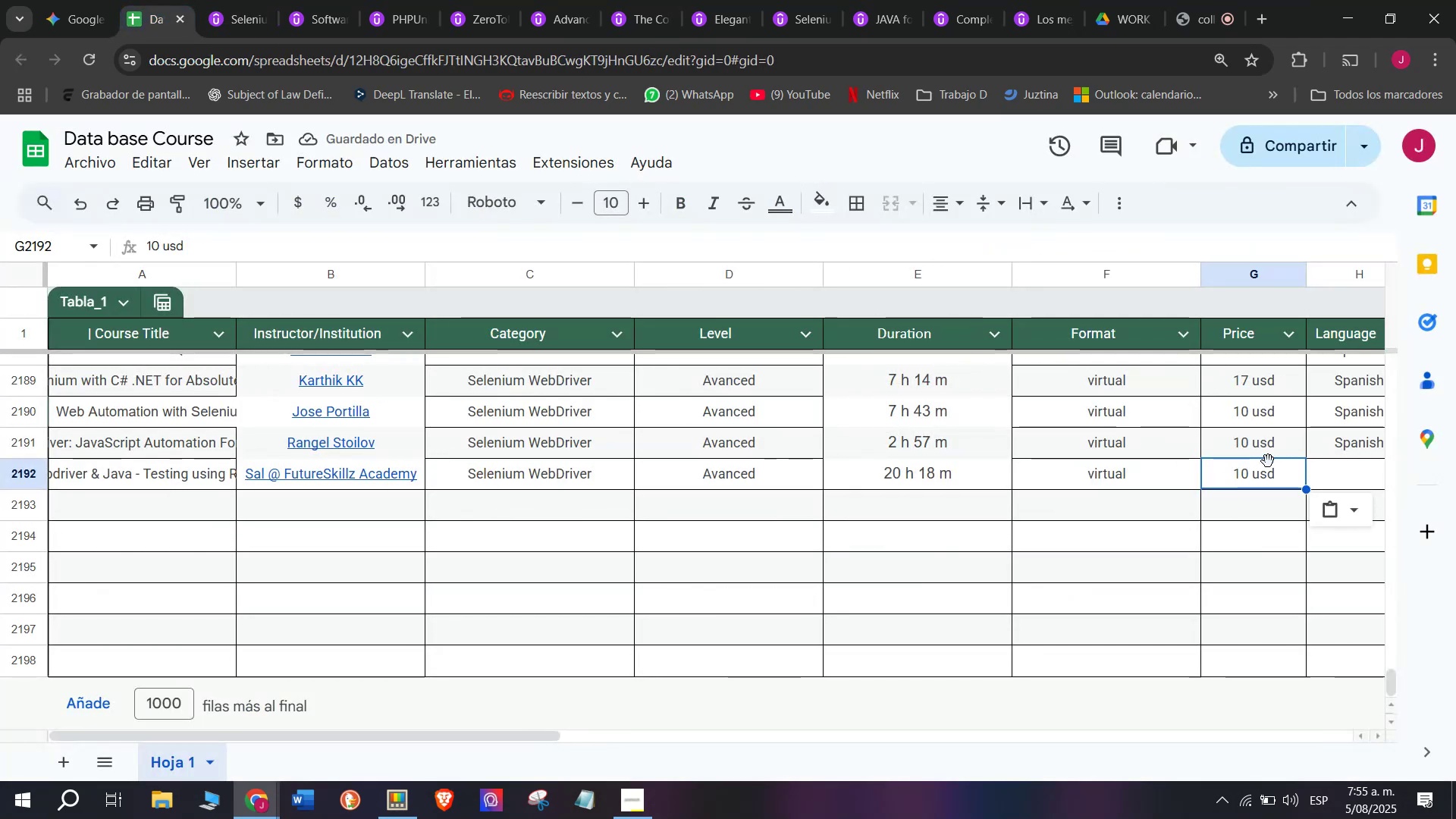 
double_click([1257, 469])
 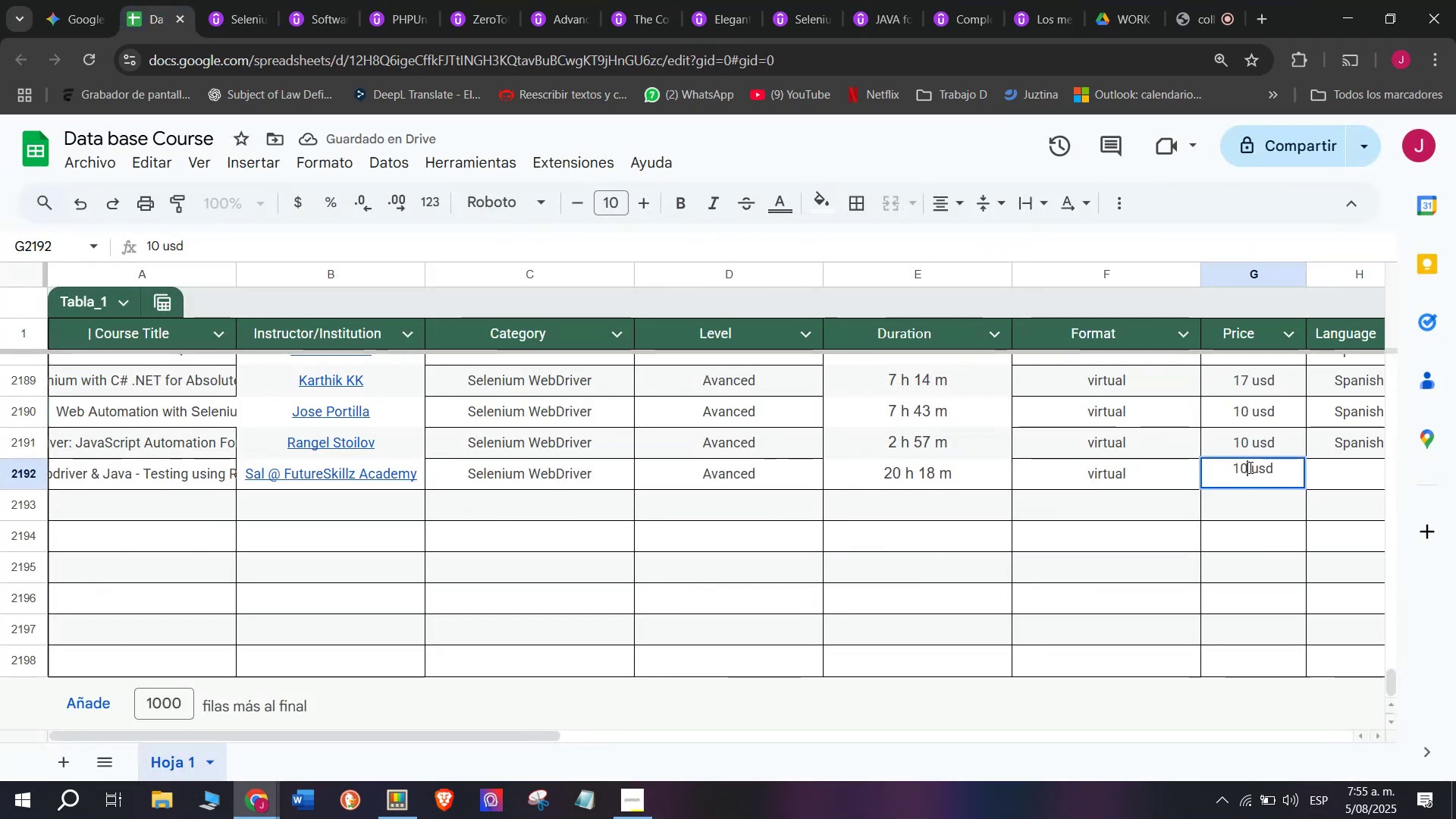 
key(Backspace)
 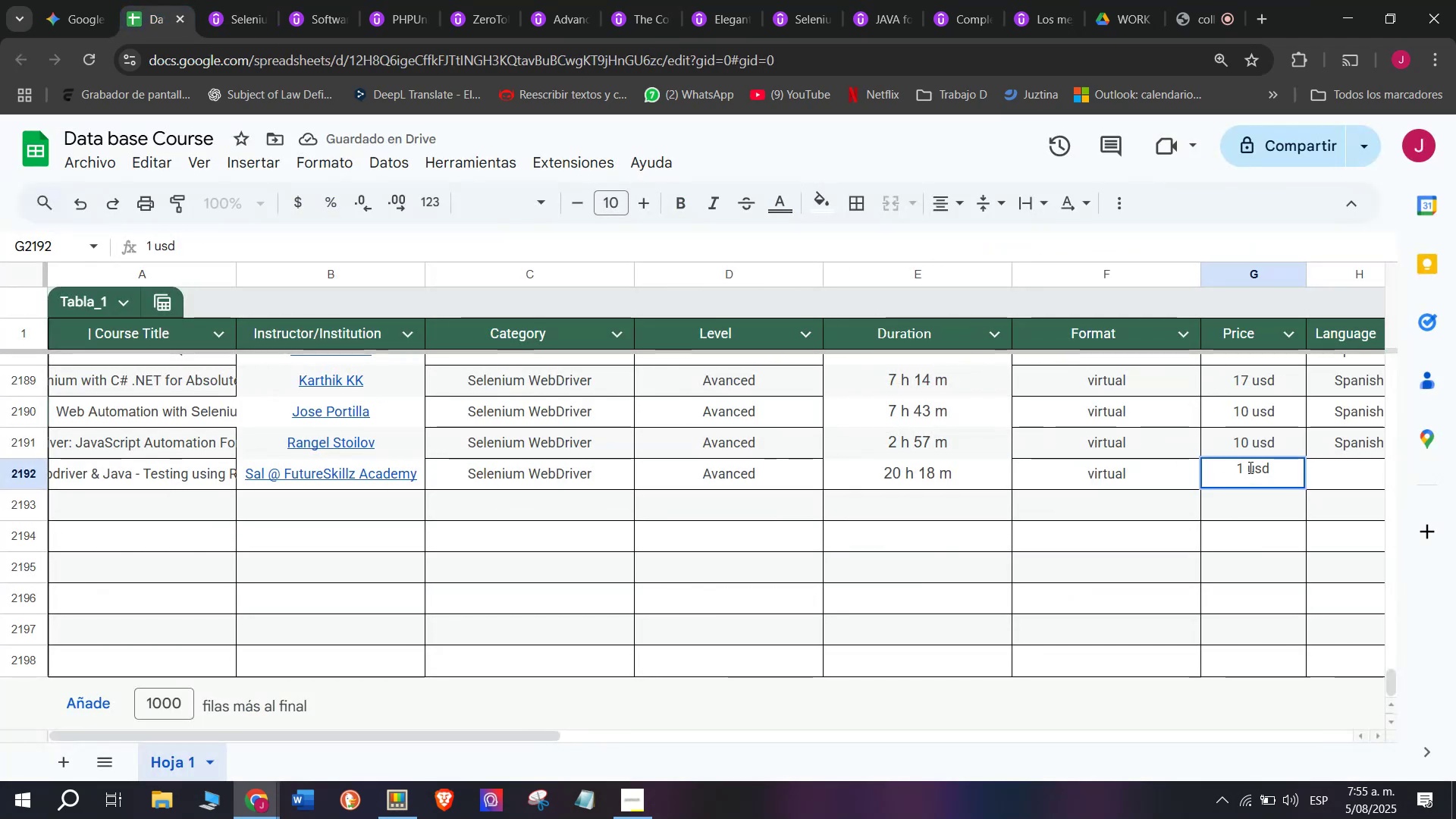 
key(Q)
 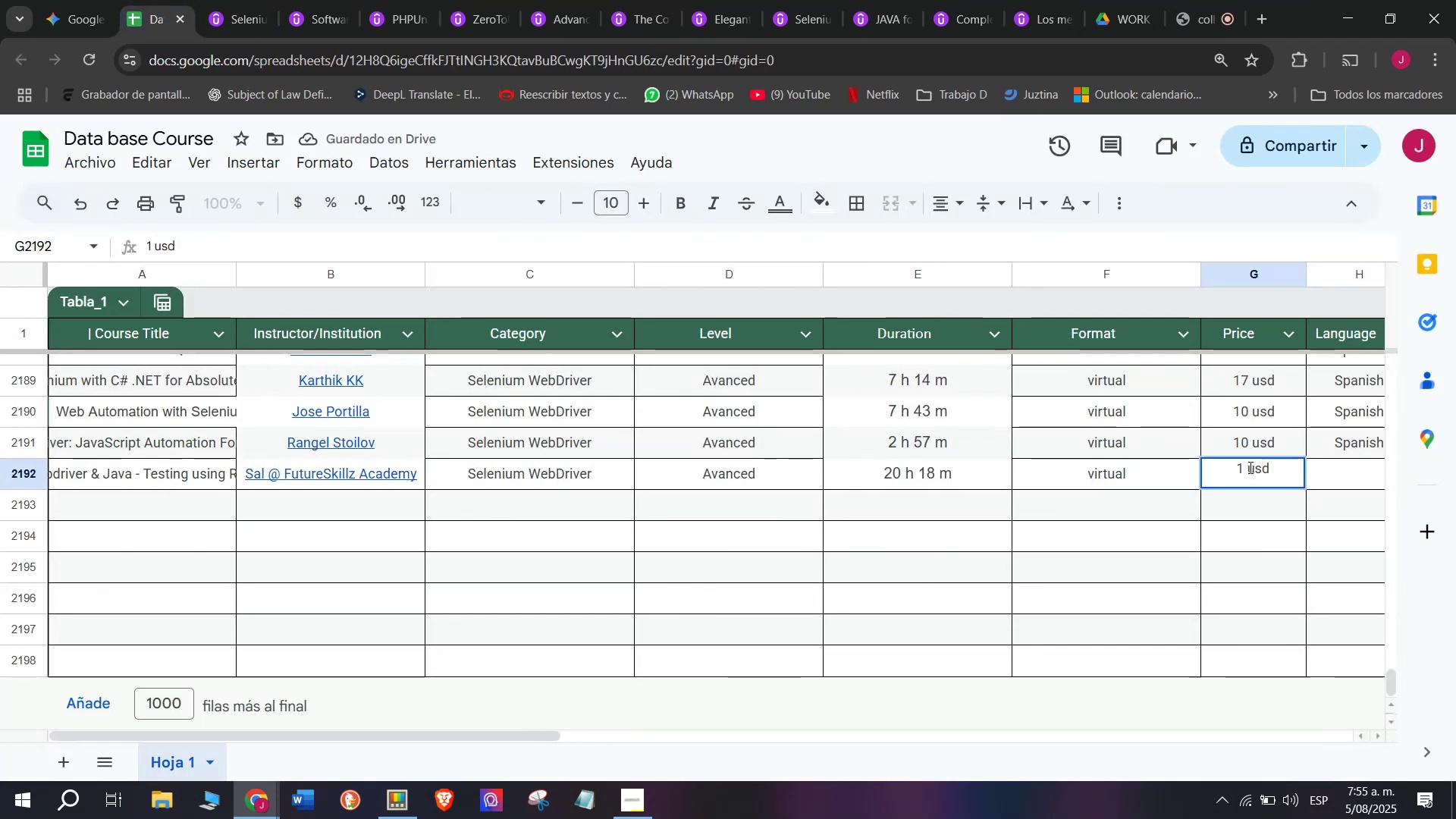 
key(5)
 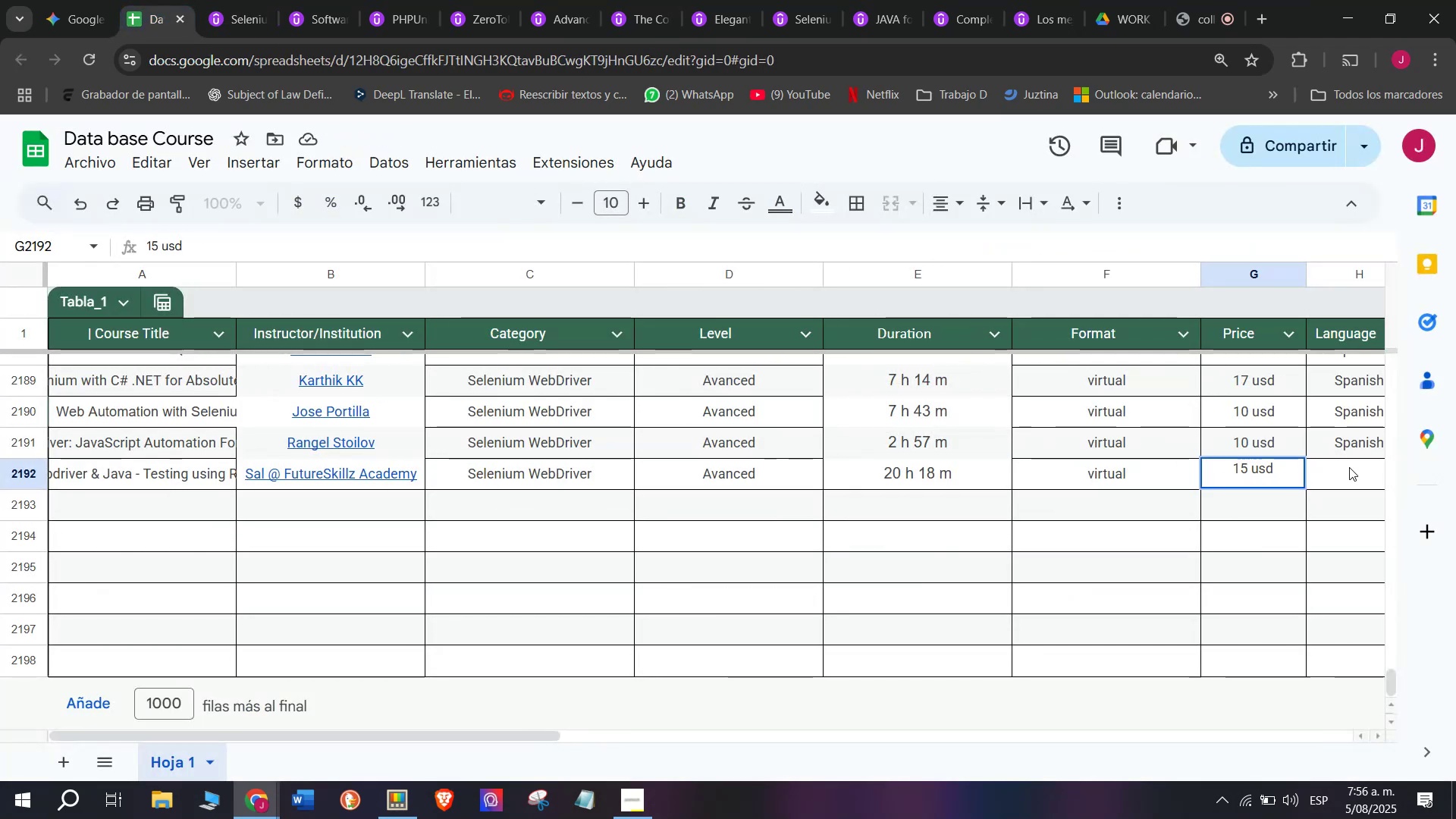 
double_click([1339, 438])
 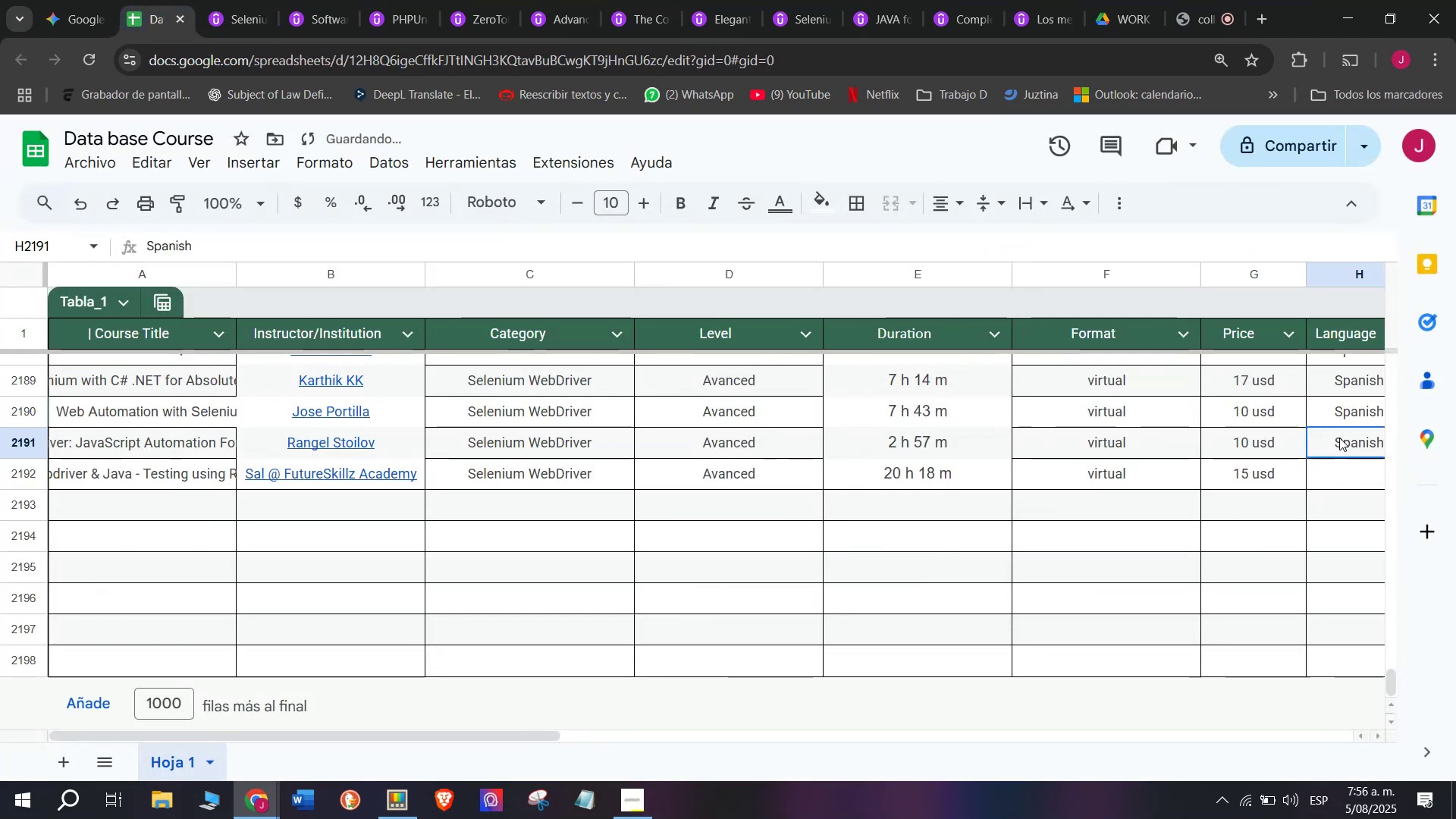 
key(Control+ControlLeft)
 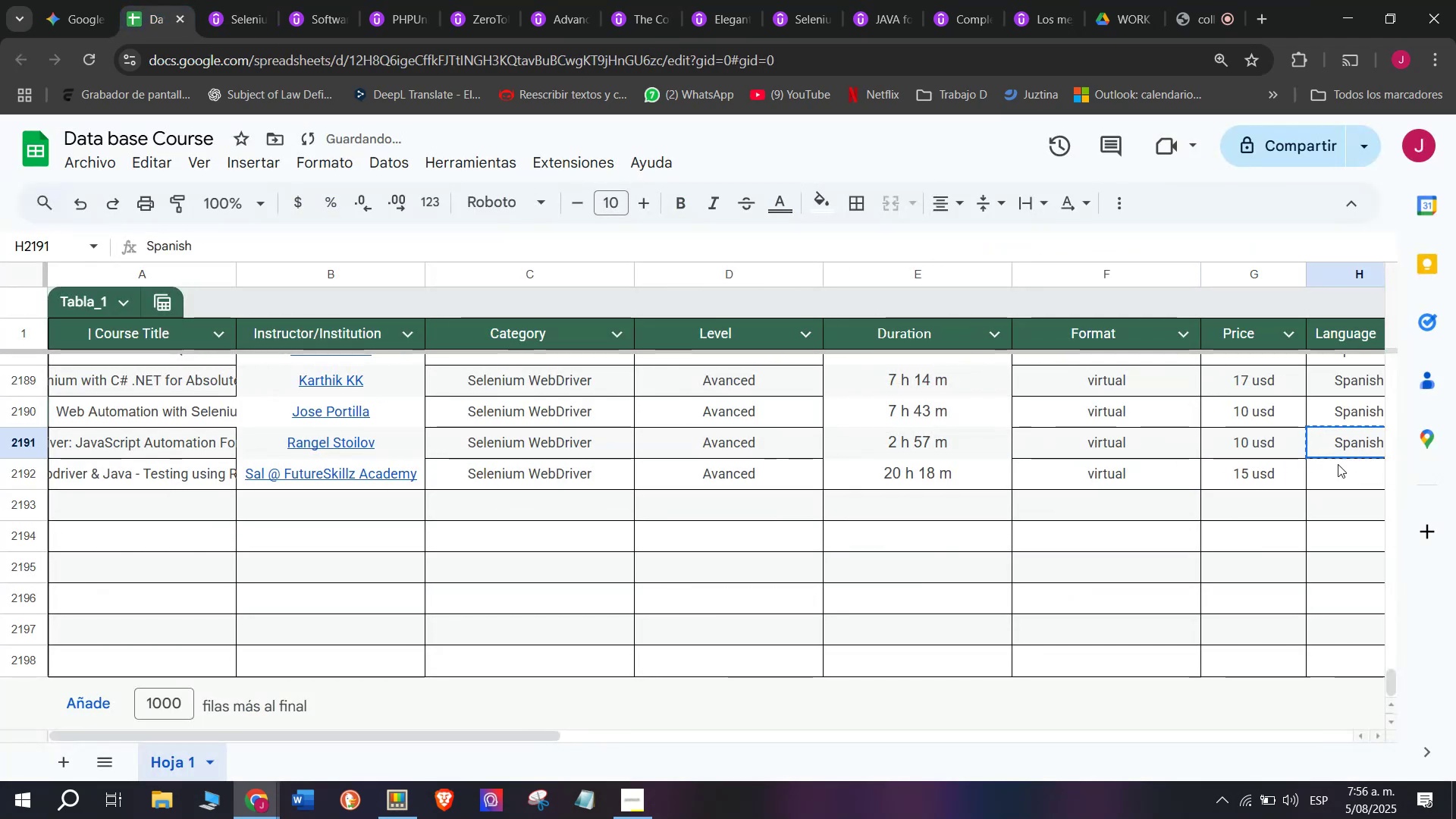 
key(Break)
 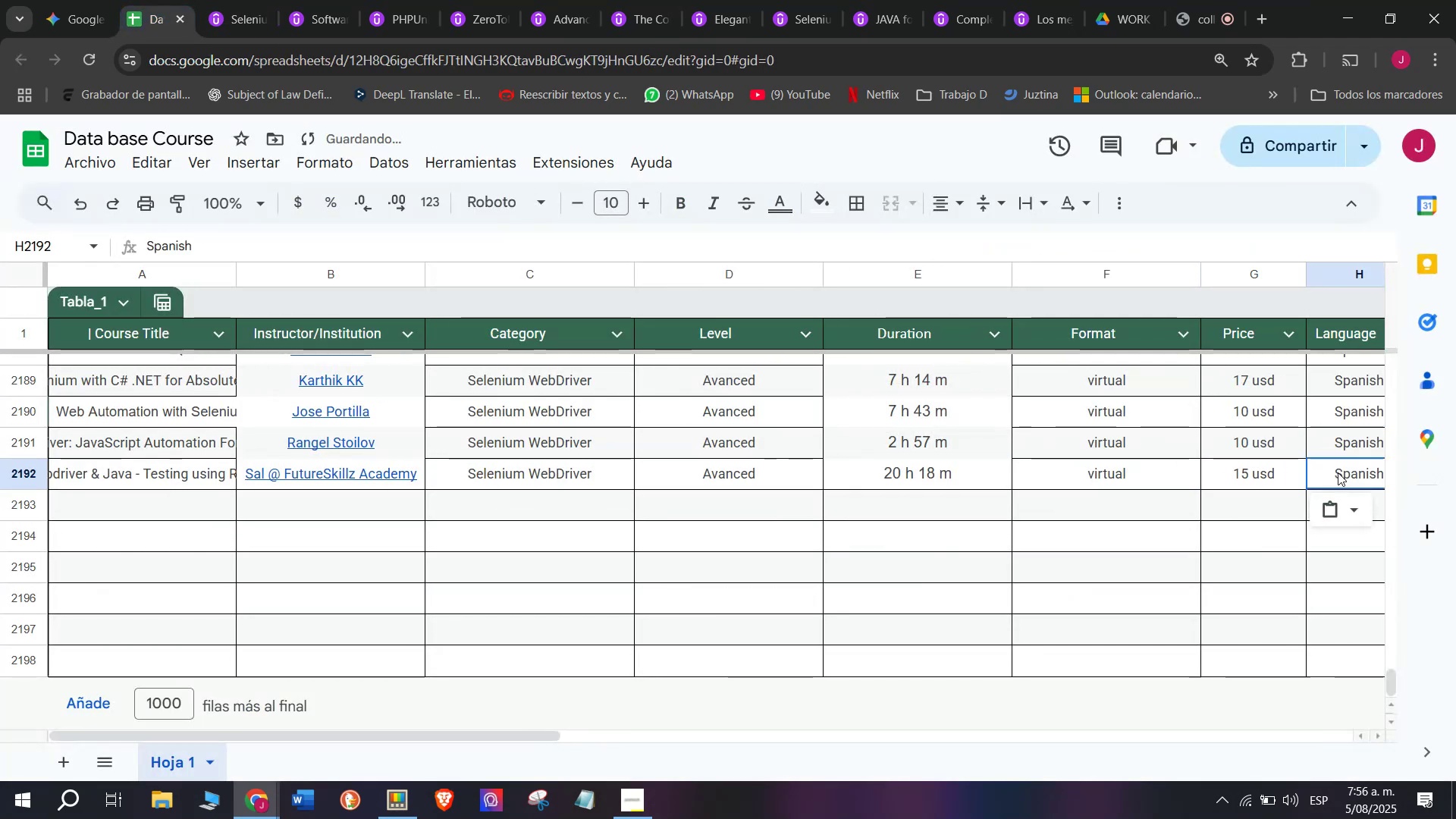 
key(Control+C)
 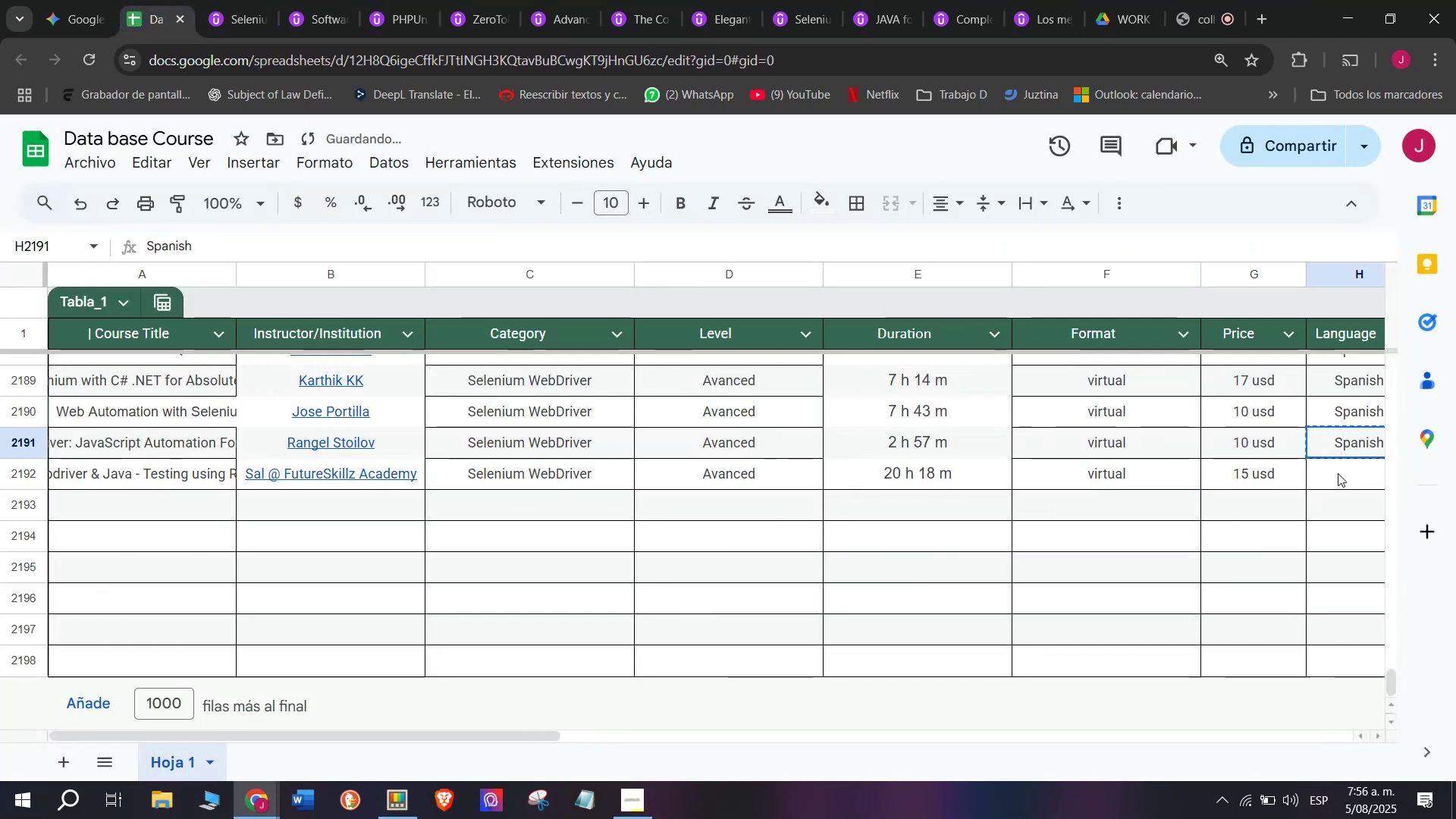 
key(Z)
 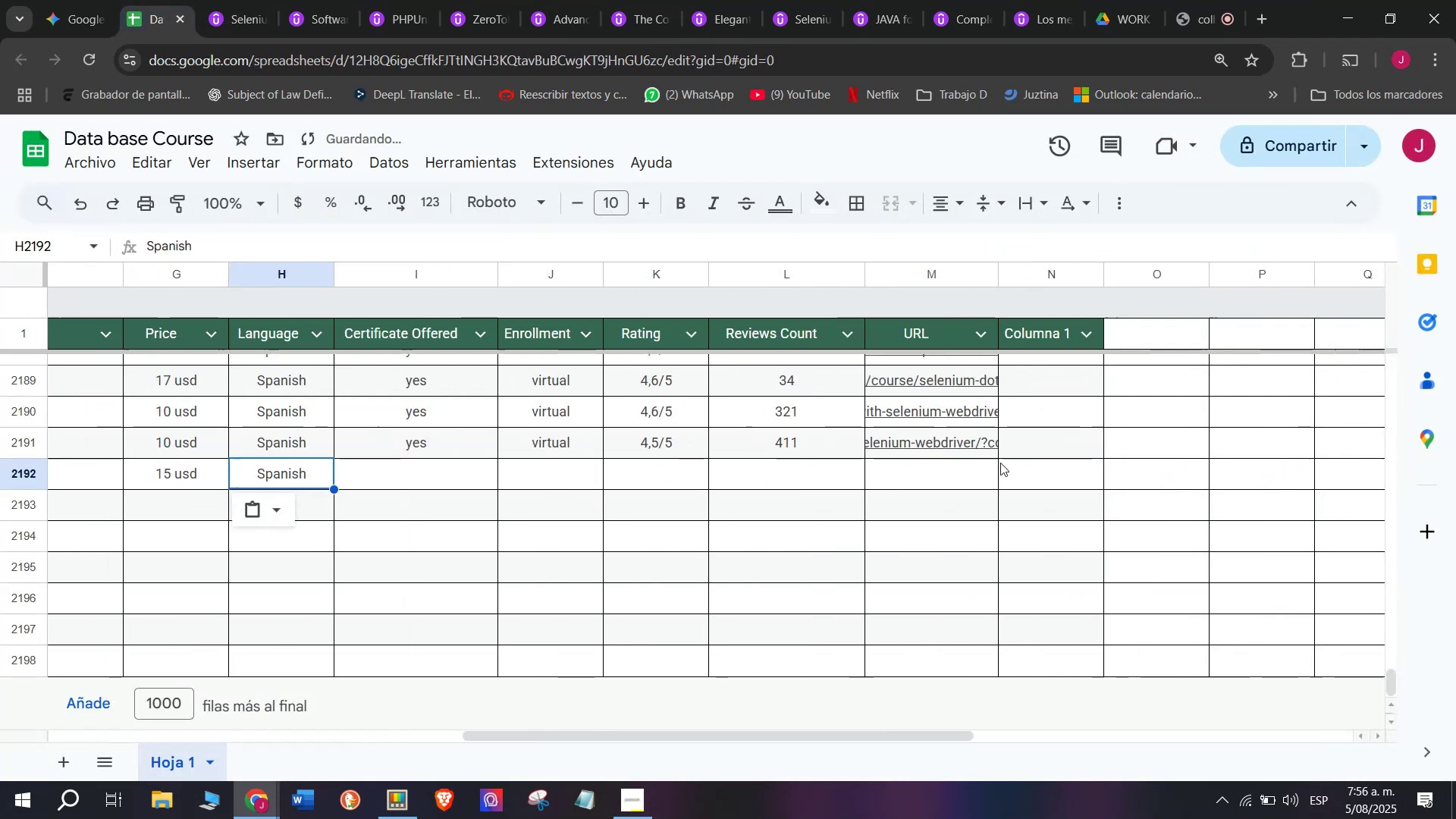 
key(Control+ControlLeft)
 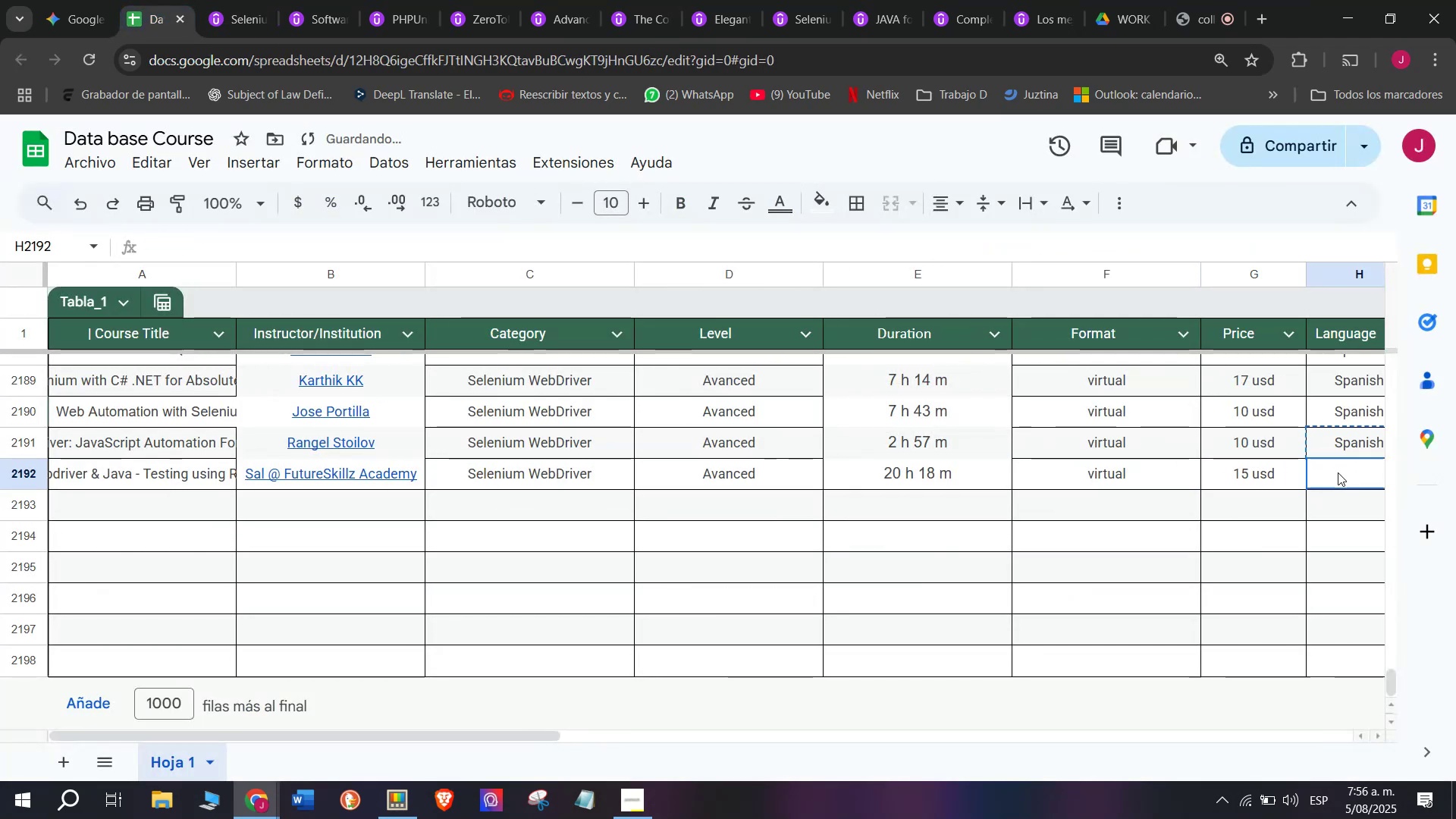 
key(Control+V)
 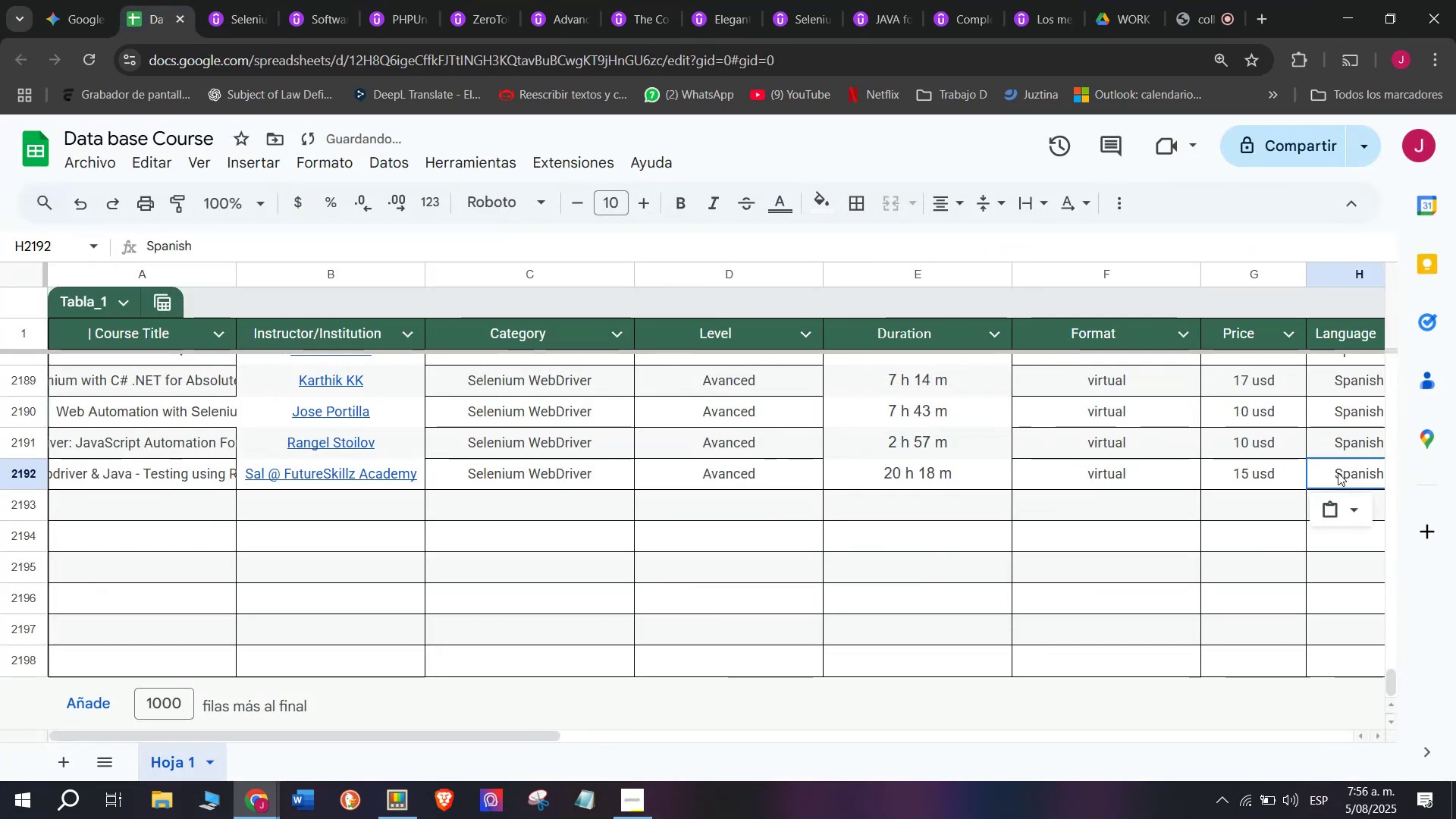 
scroll: coordinate [305, 489], scroll_direction: down, amount: 3.0
 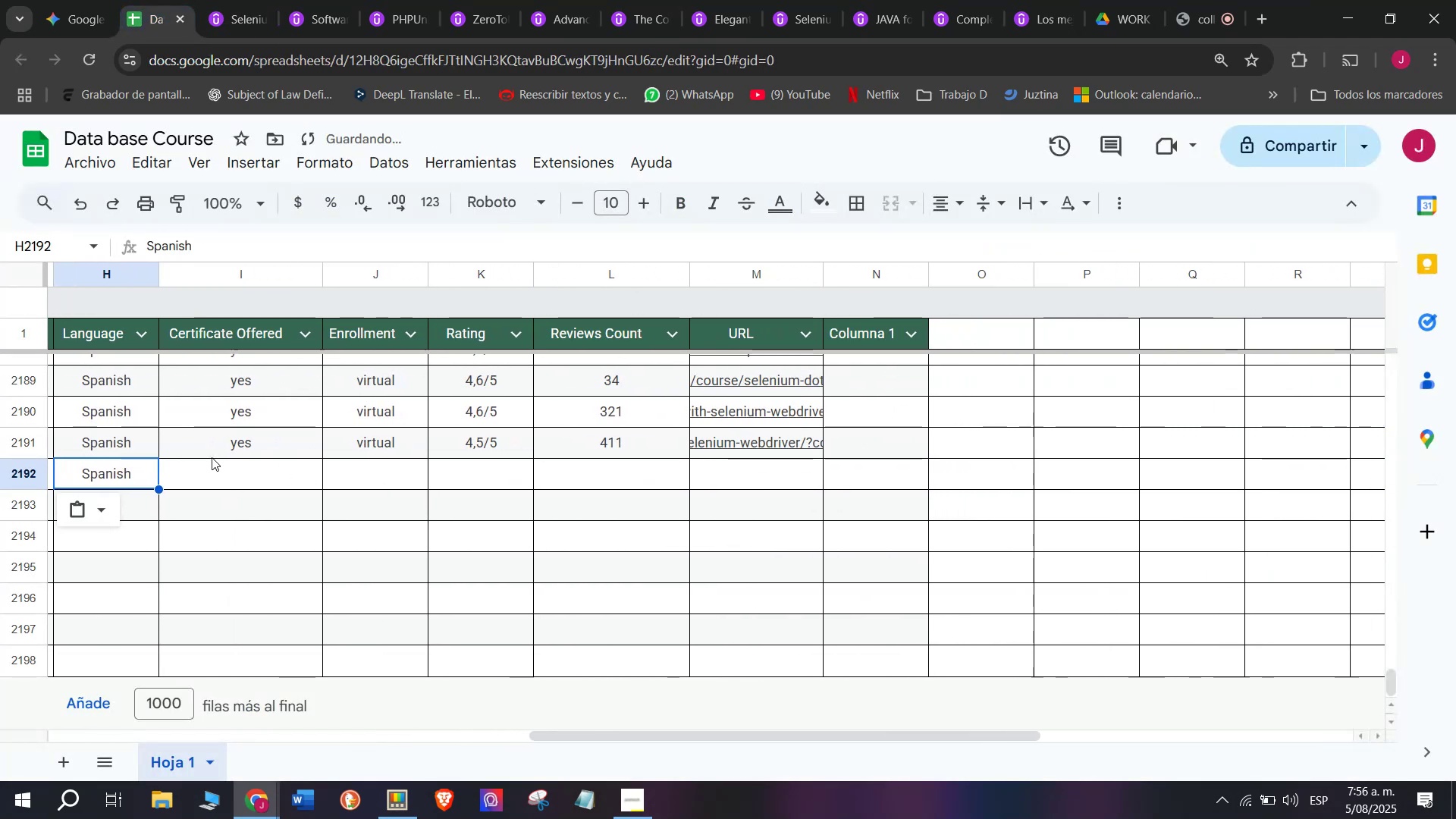 
key(Control+ControlLeft)
 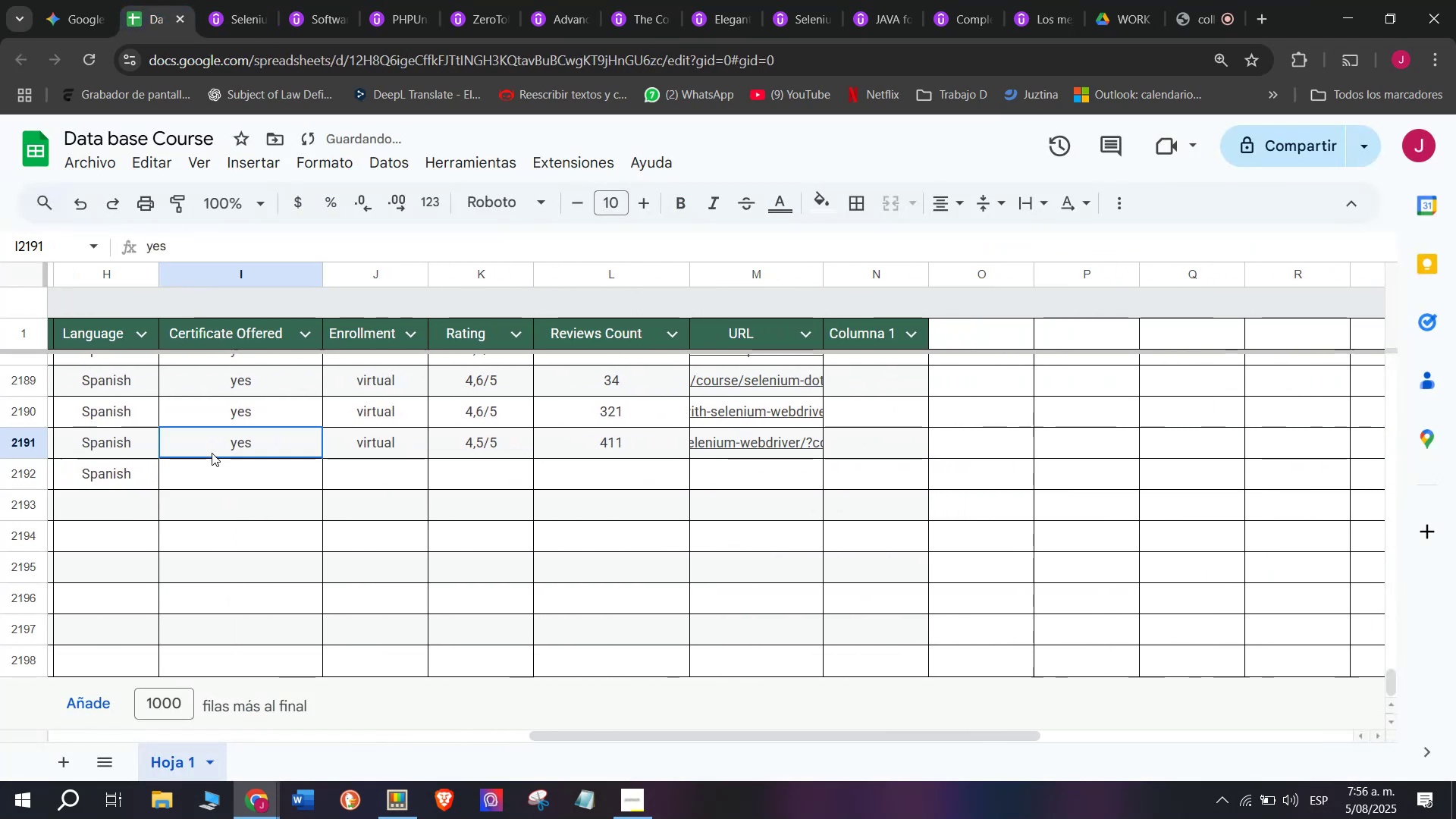 
key(Break)
 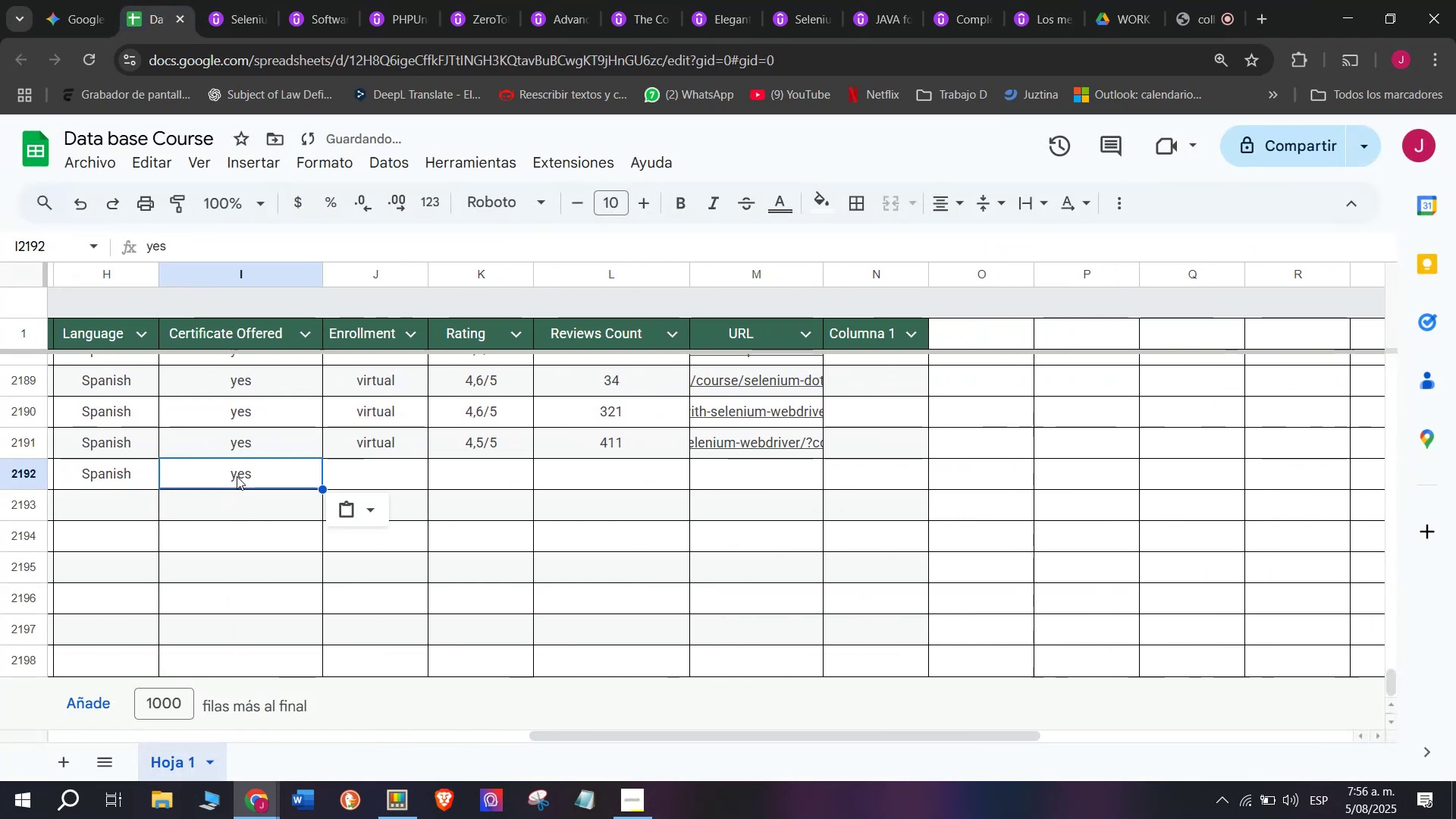 
key(Control+C)
 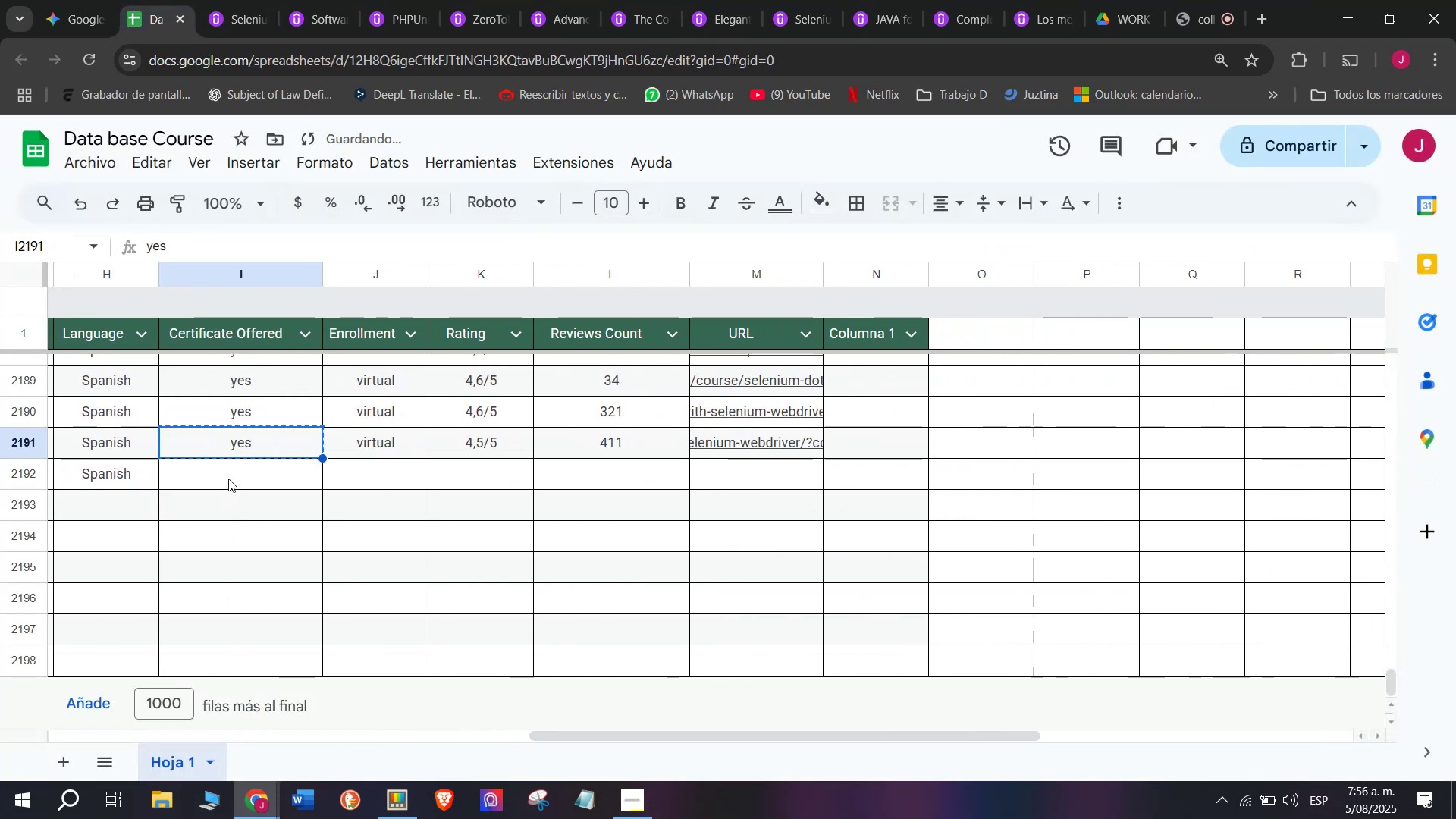 
key(Control+ControlLeft)
 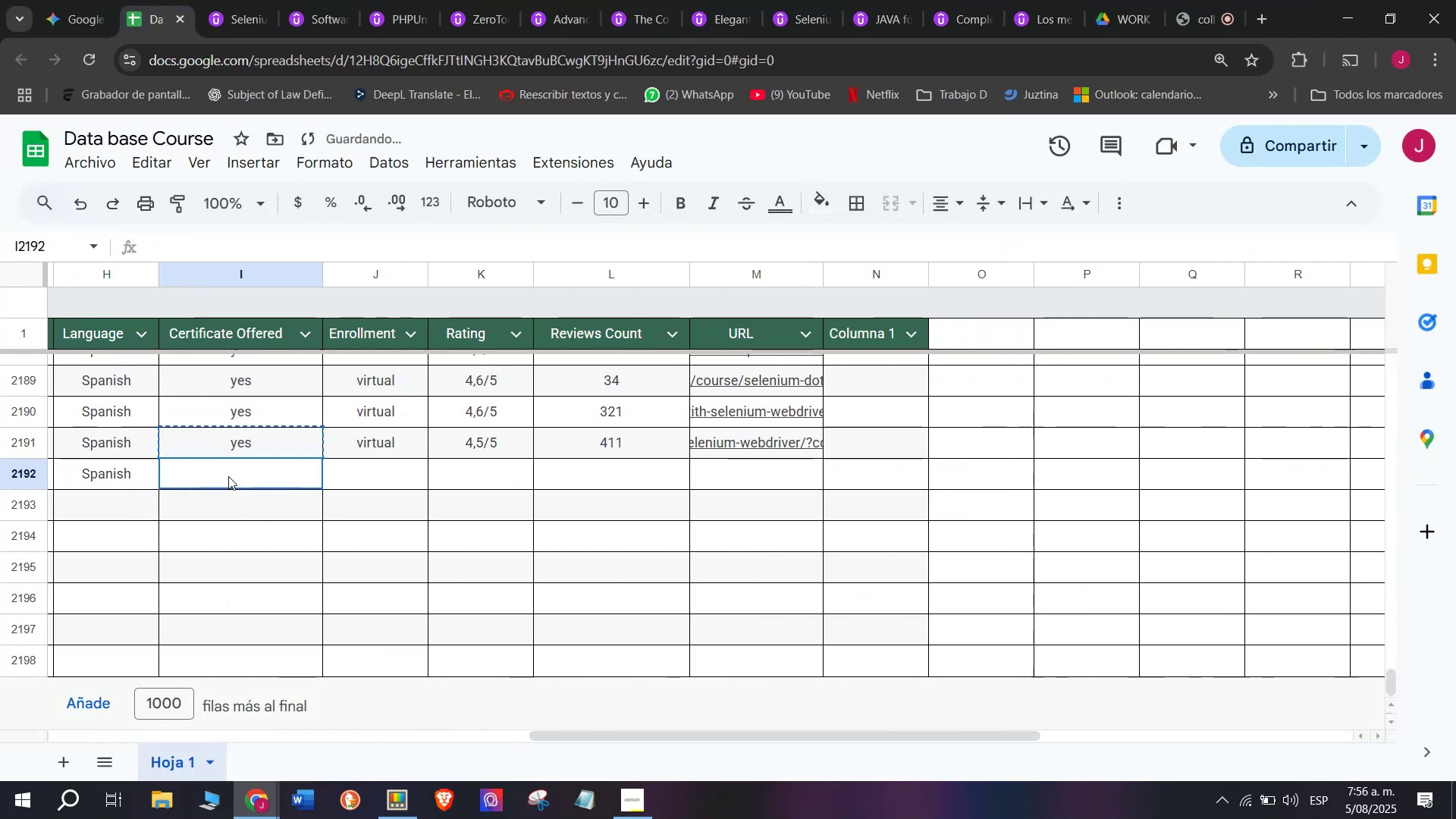 
key(Z)
 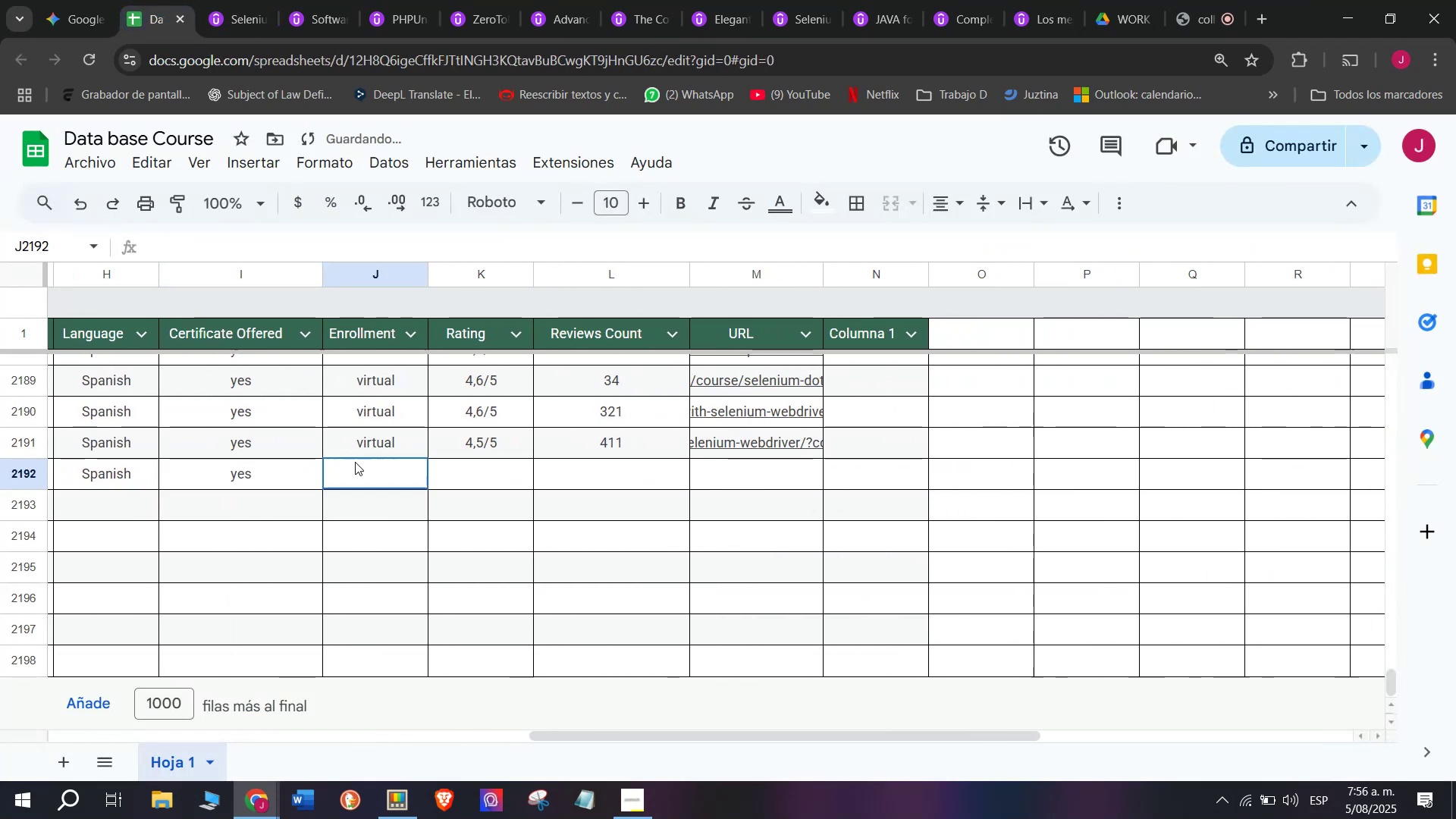 
key(Control+V)
 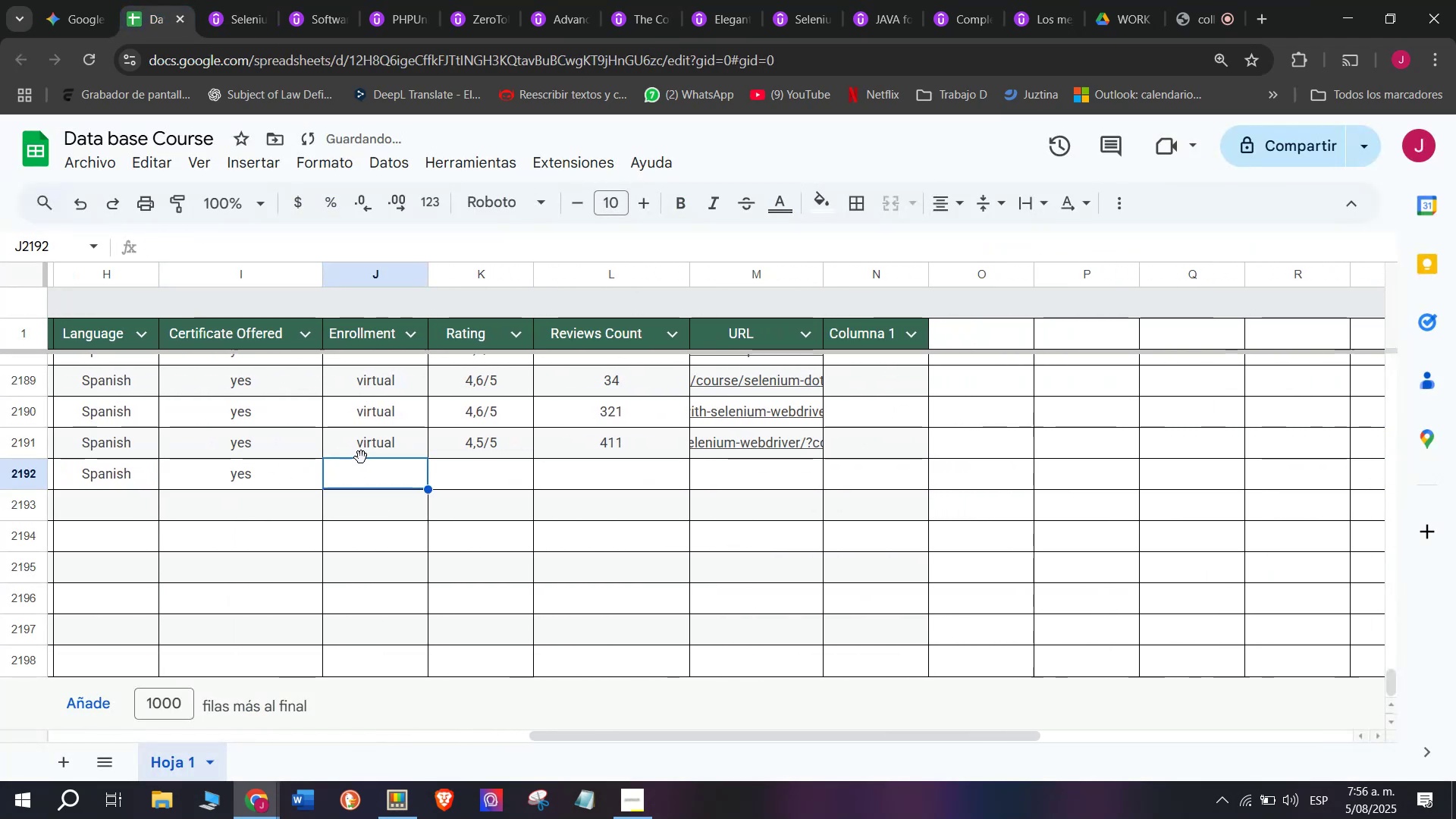 
double_click([369, 438])
 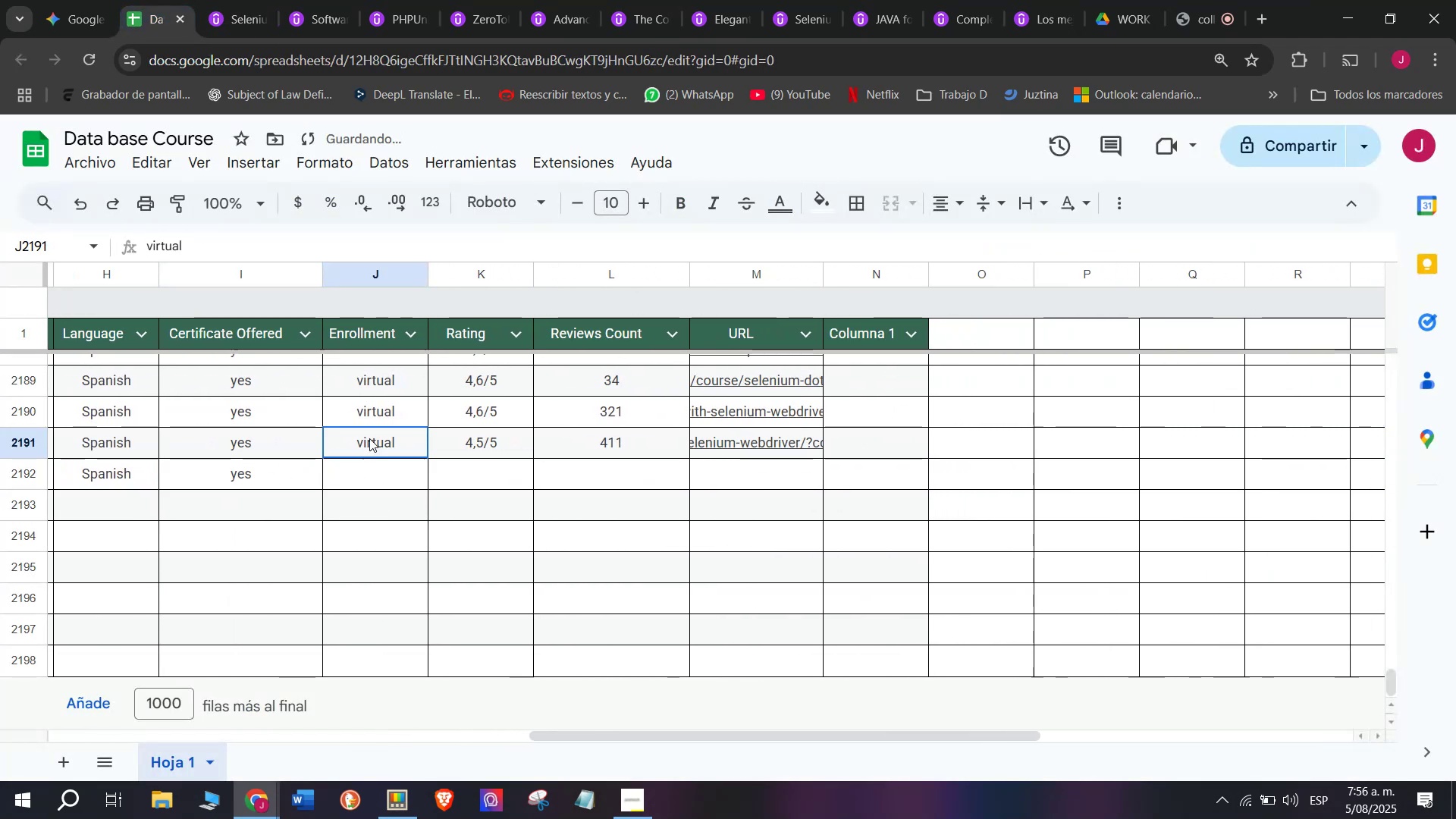 
key(Break)
 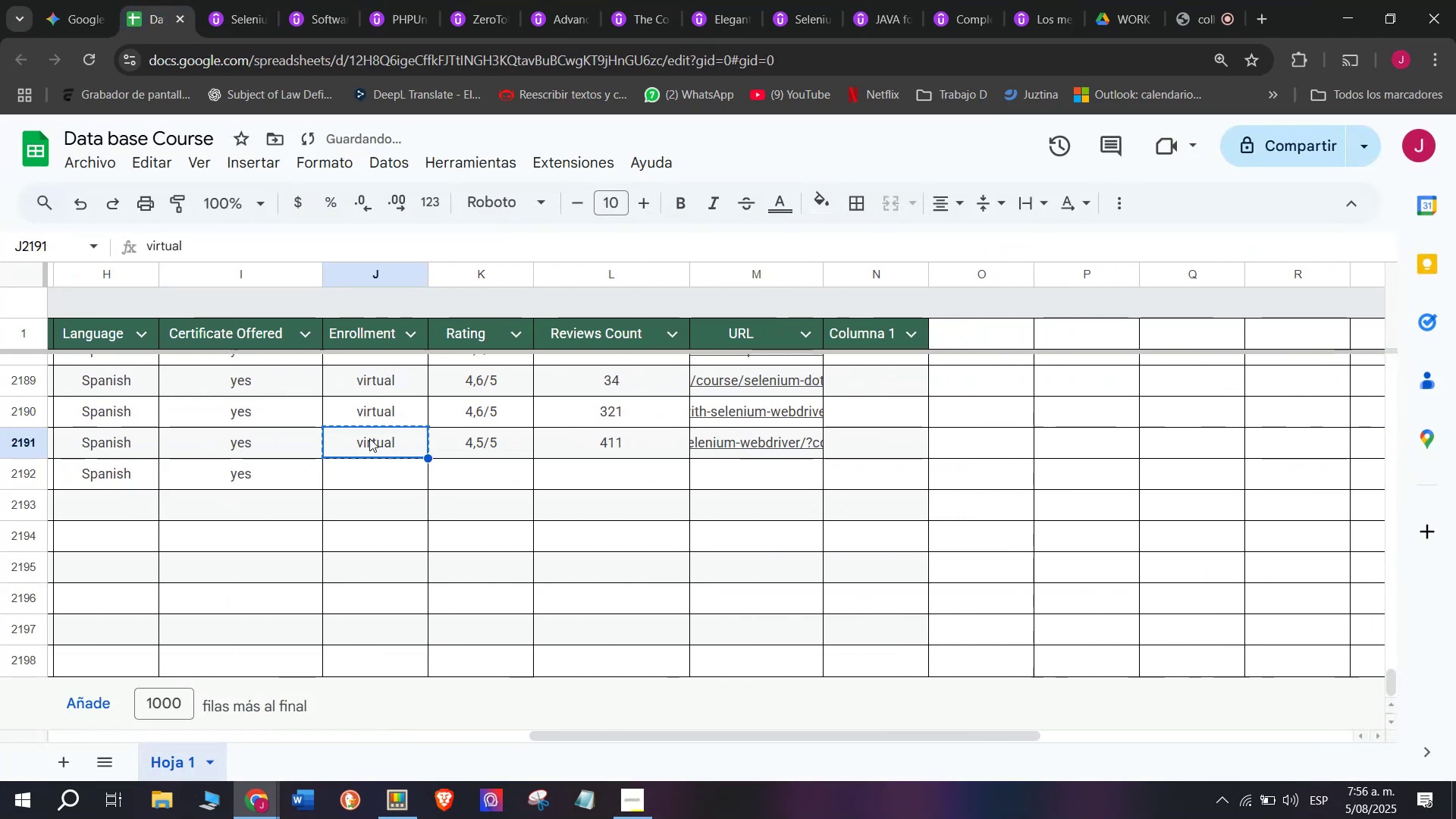 
key(Control+C)
 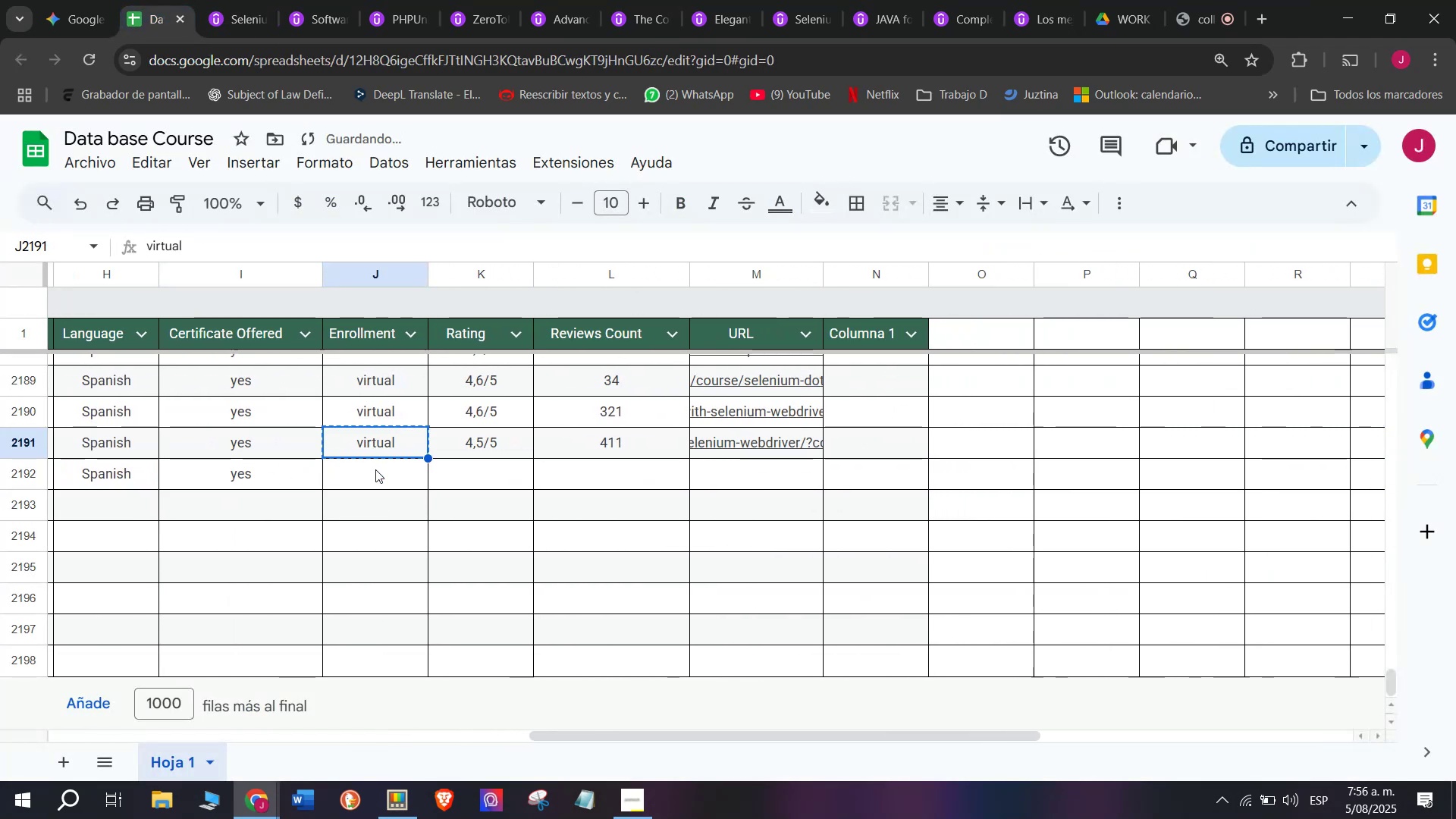 
key(Control+ControlLeft)
 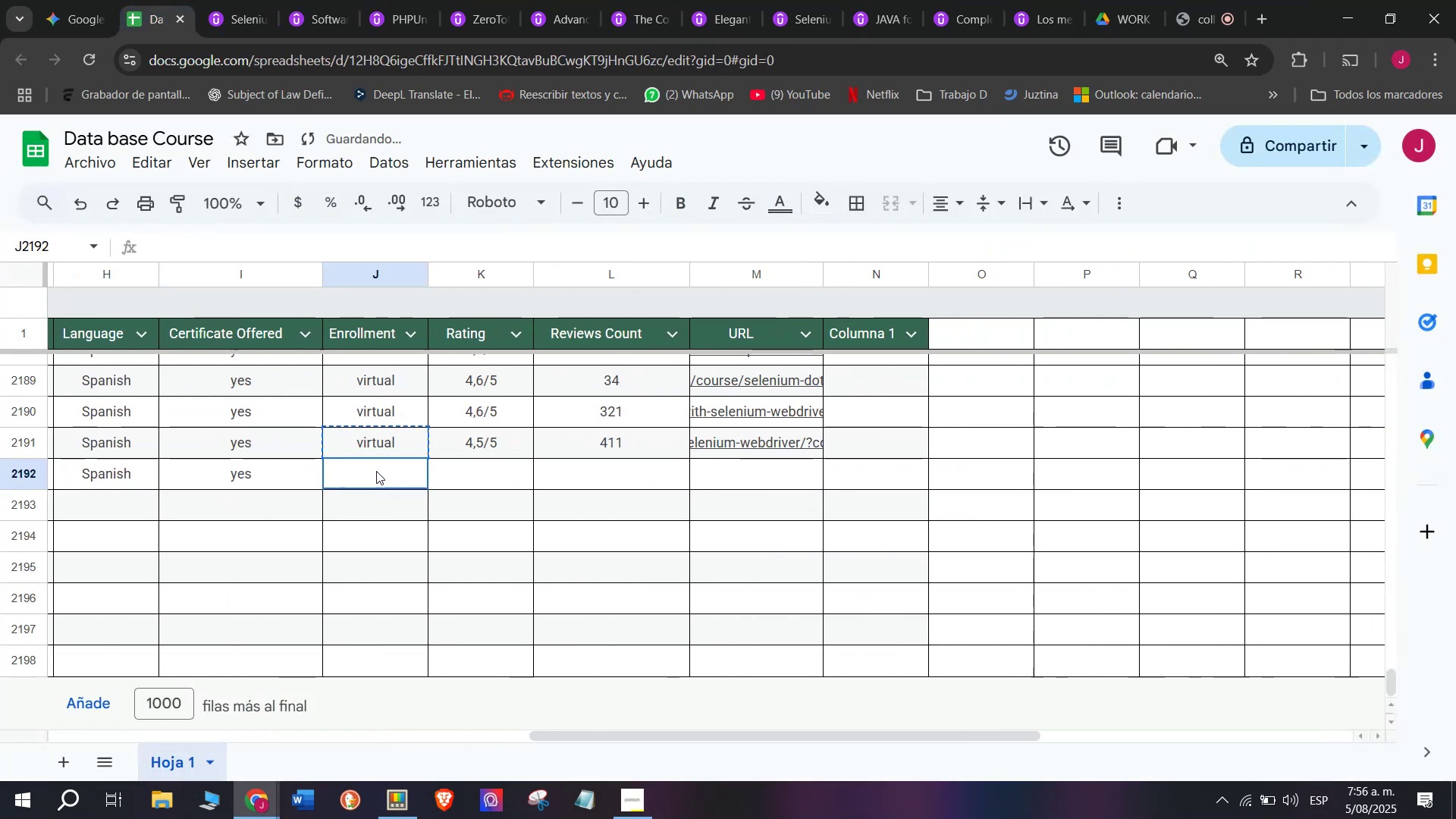 
left_click([376, 471])
 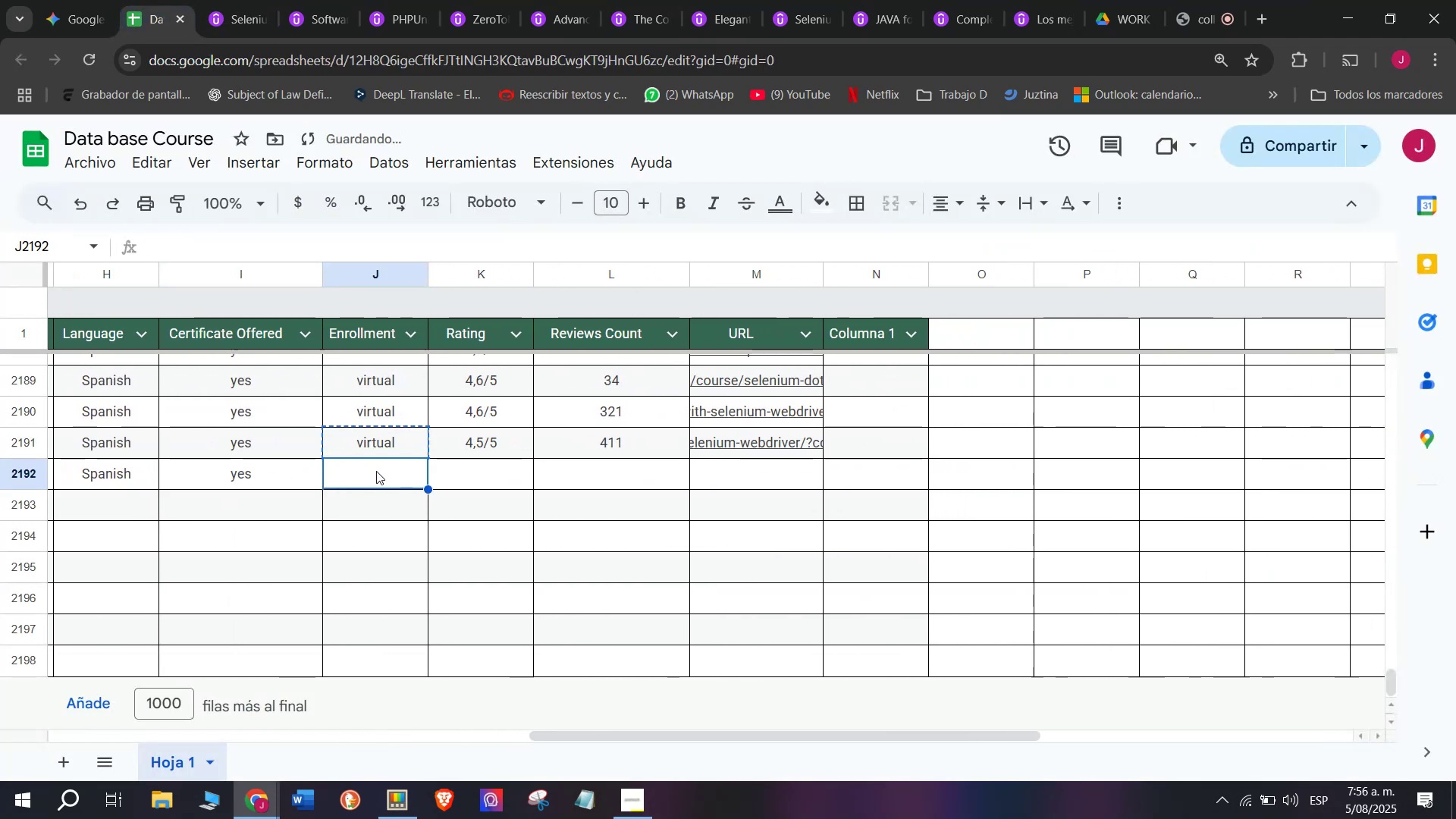 
key(Z)
 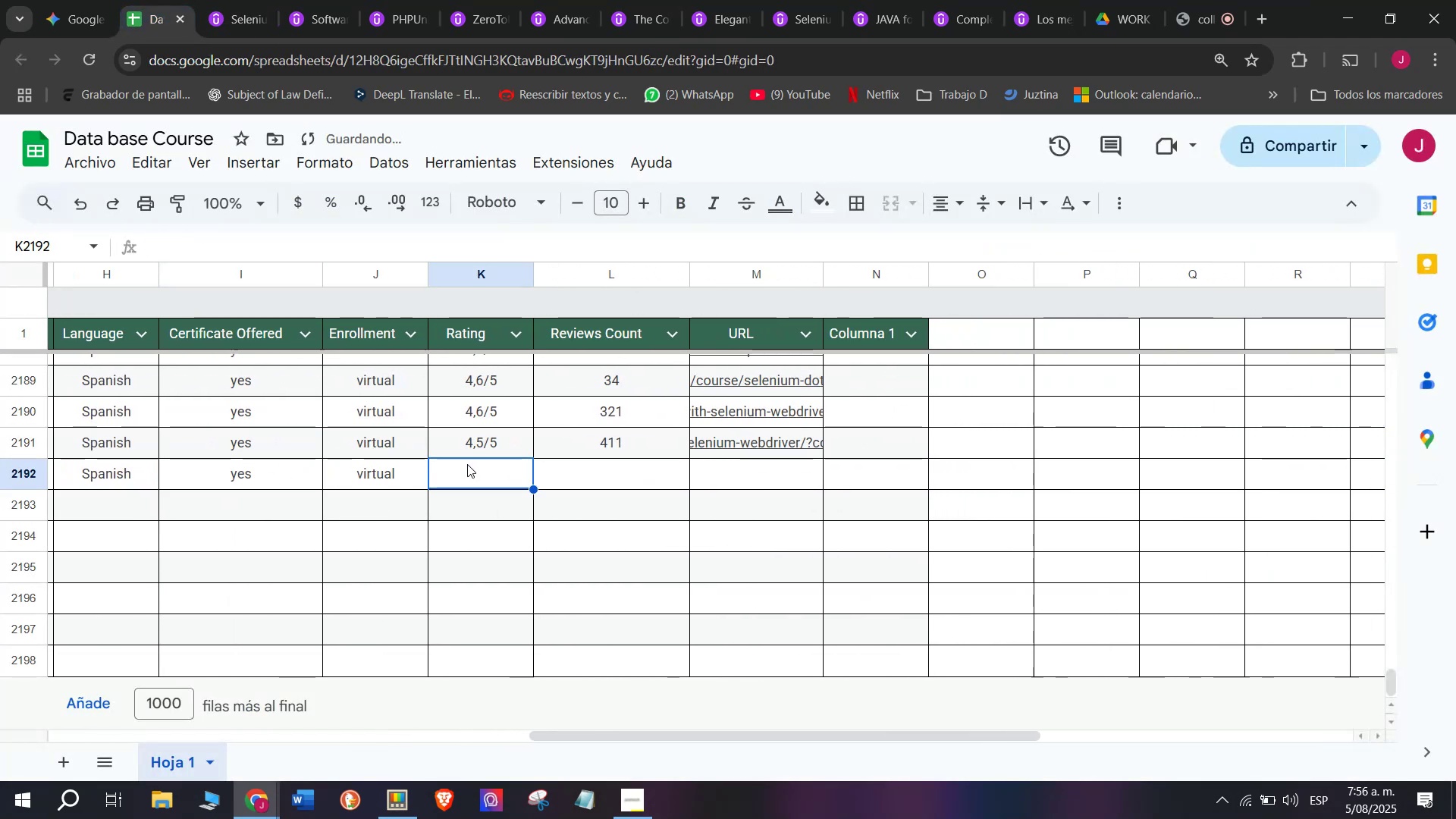 
key(Control+ControlLeft)
 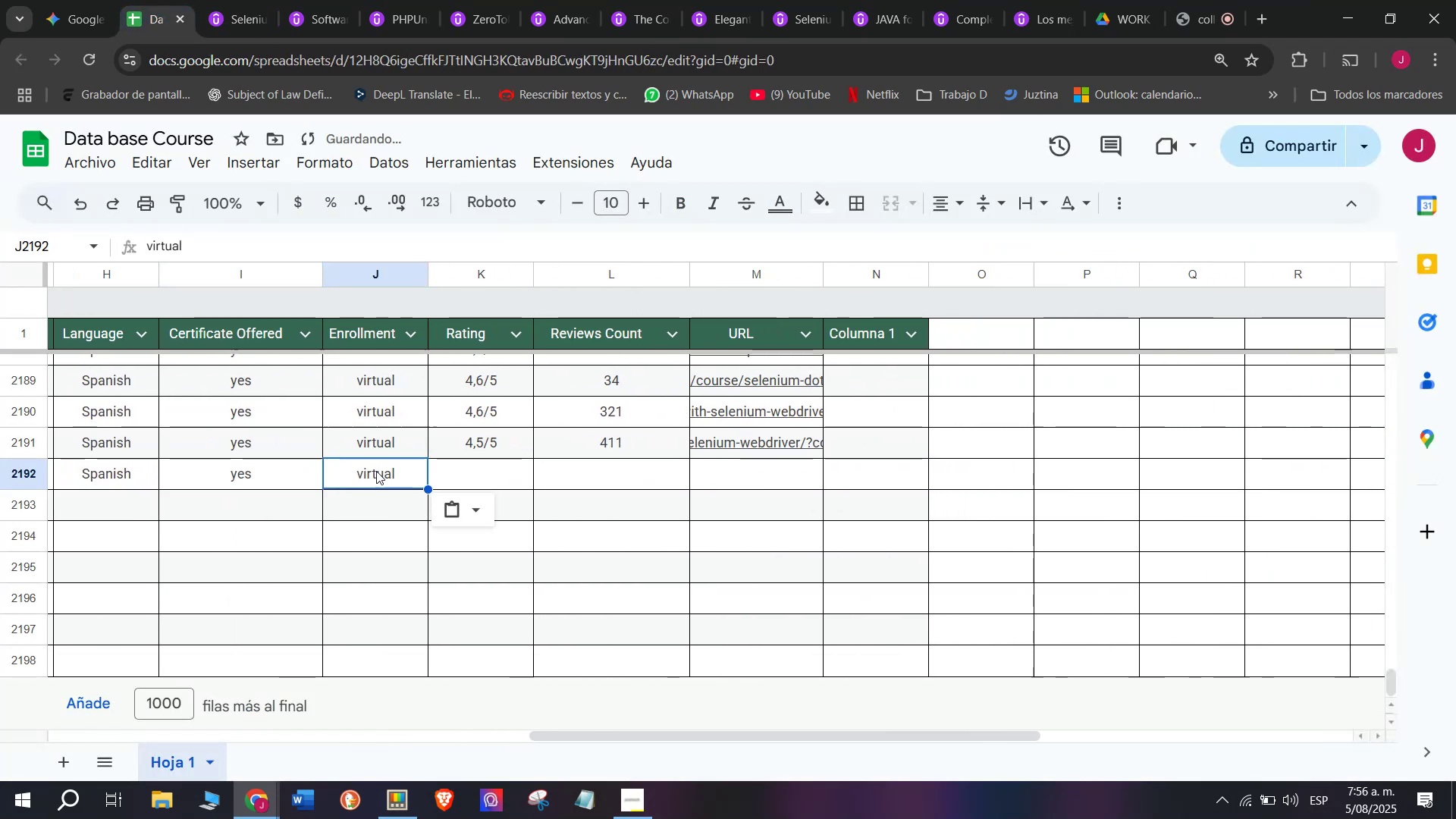 
key(Control+V)
 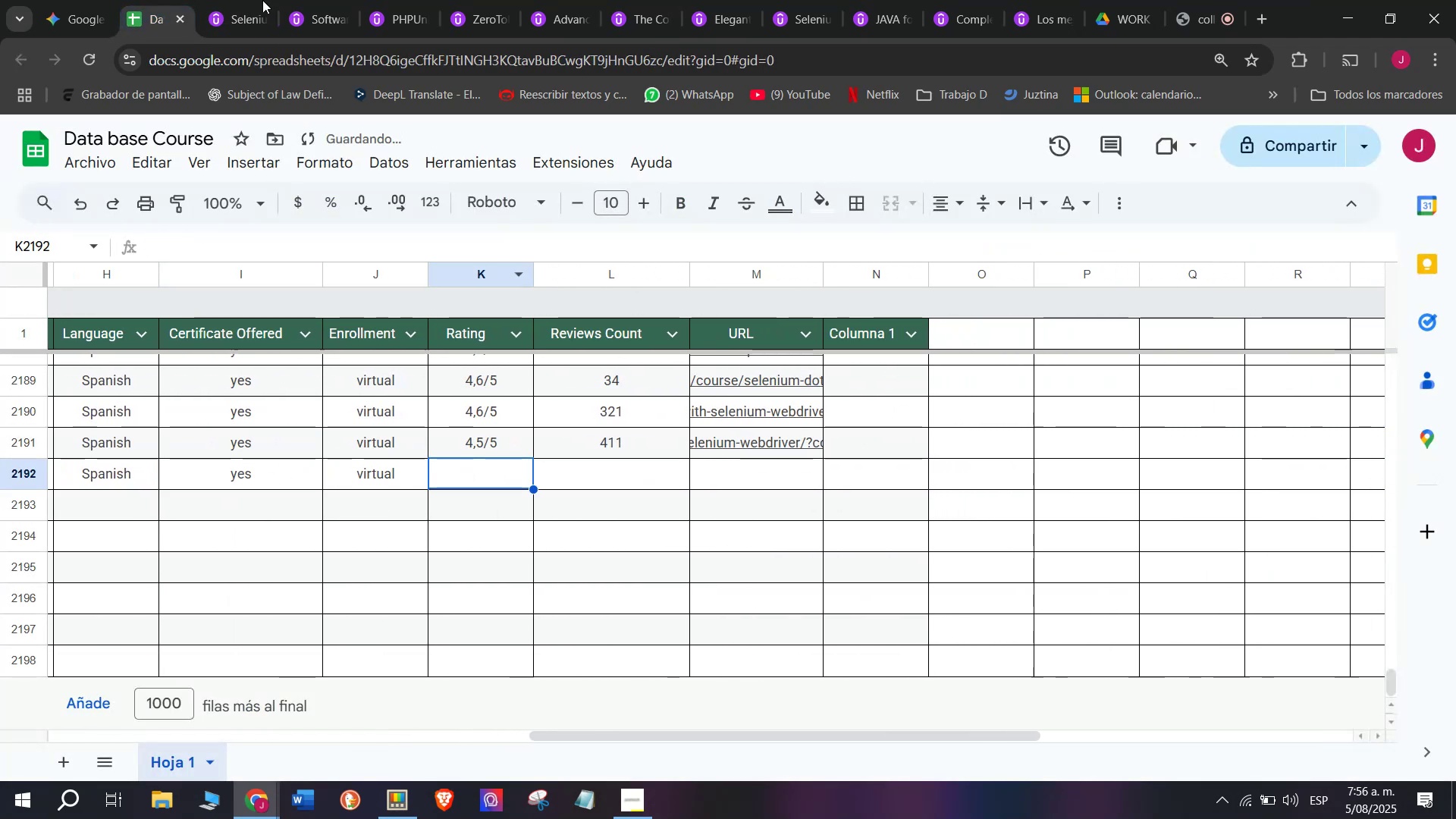 
left_click([253, 0])
 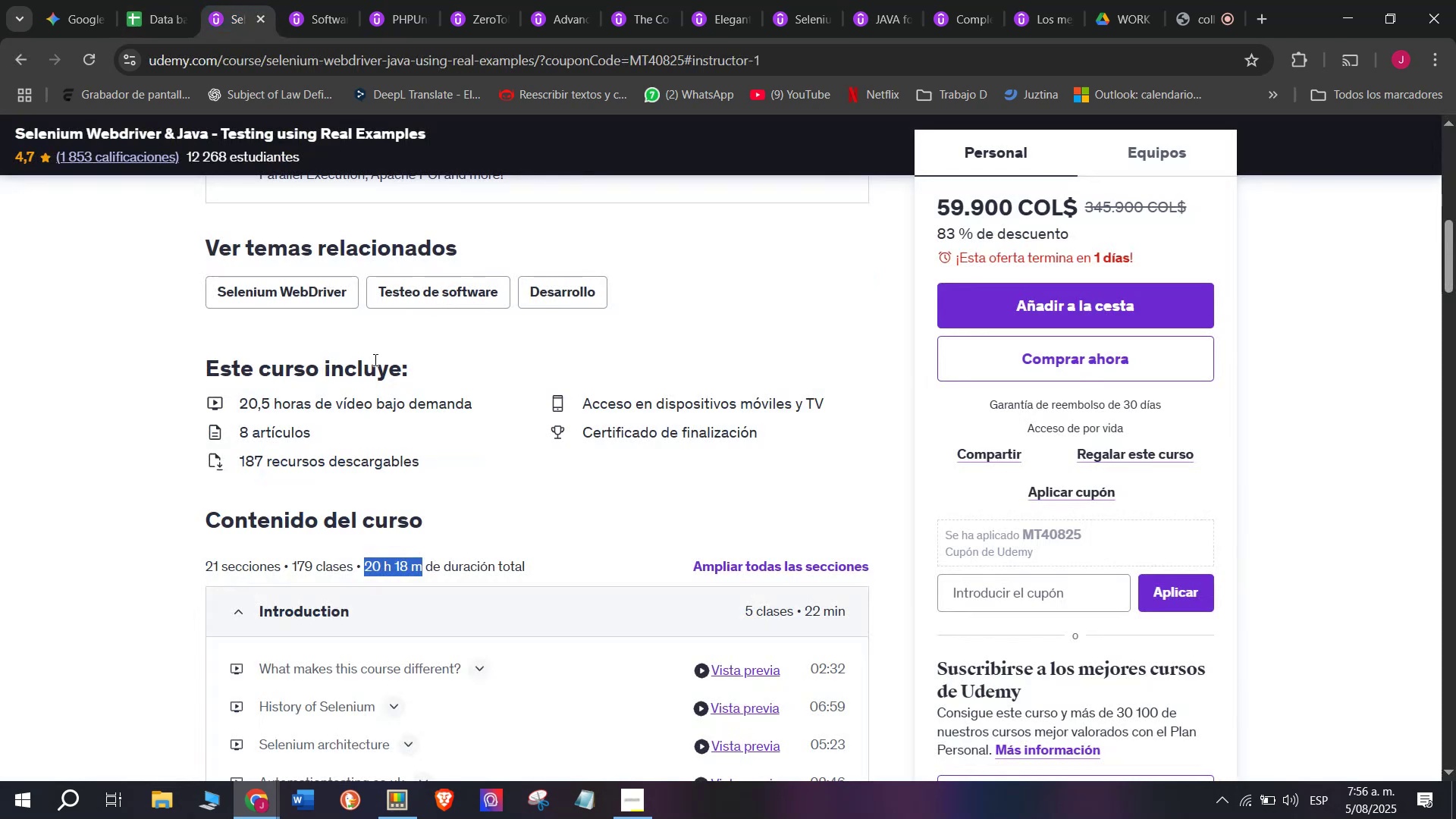 
scroll: coordinate [372, 408], scroll_direction: up, amount: 3.0
 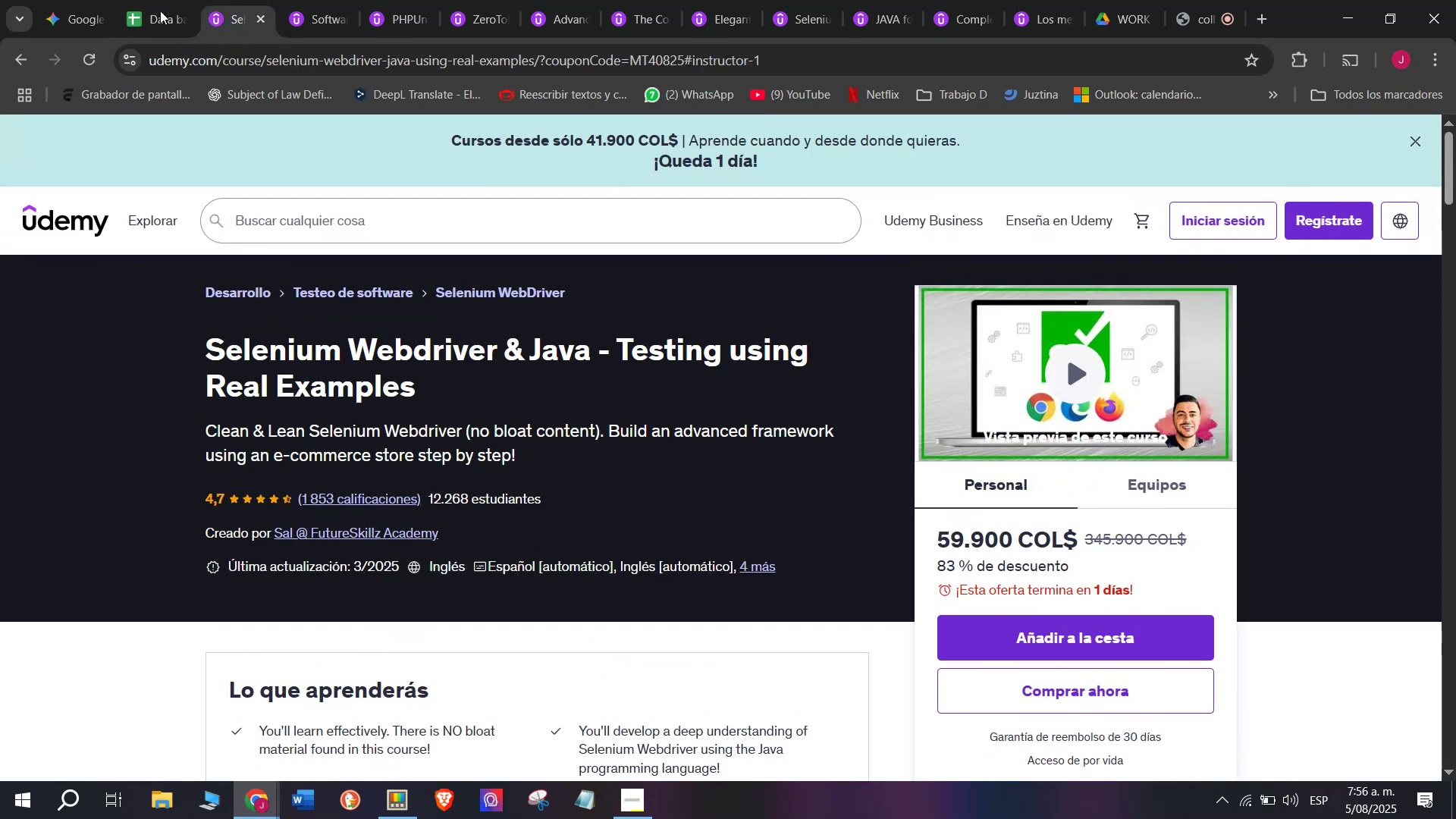 
left_click([158, 0])
 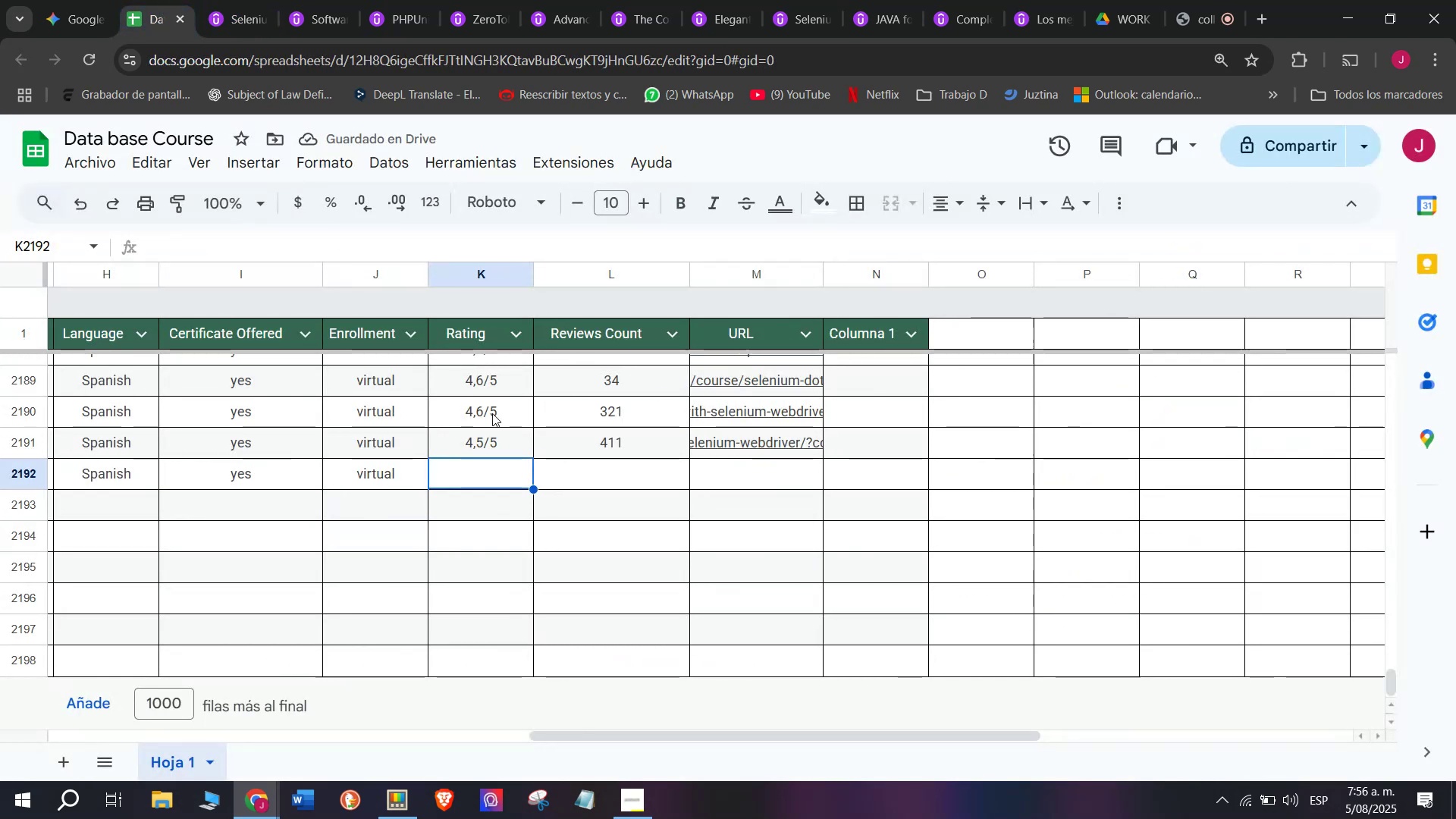 
key(Control+ControlLeft)
 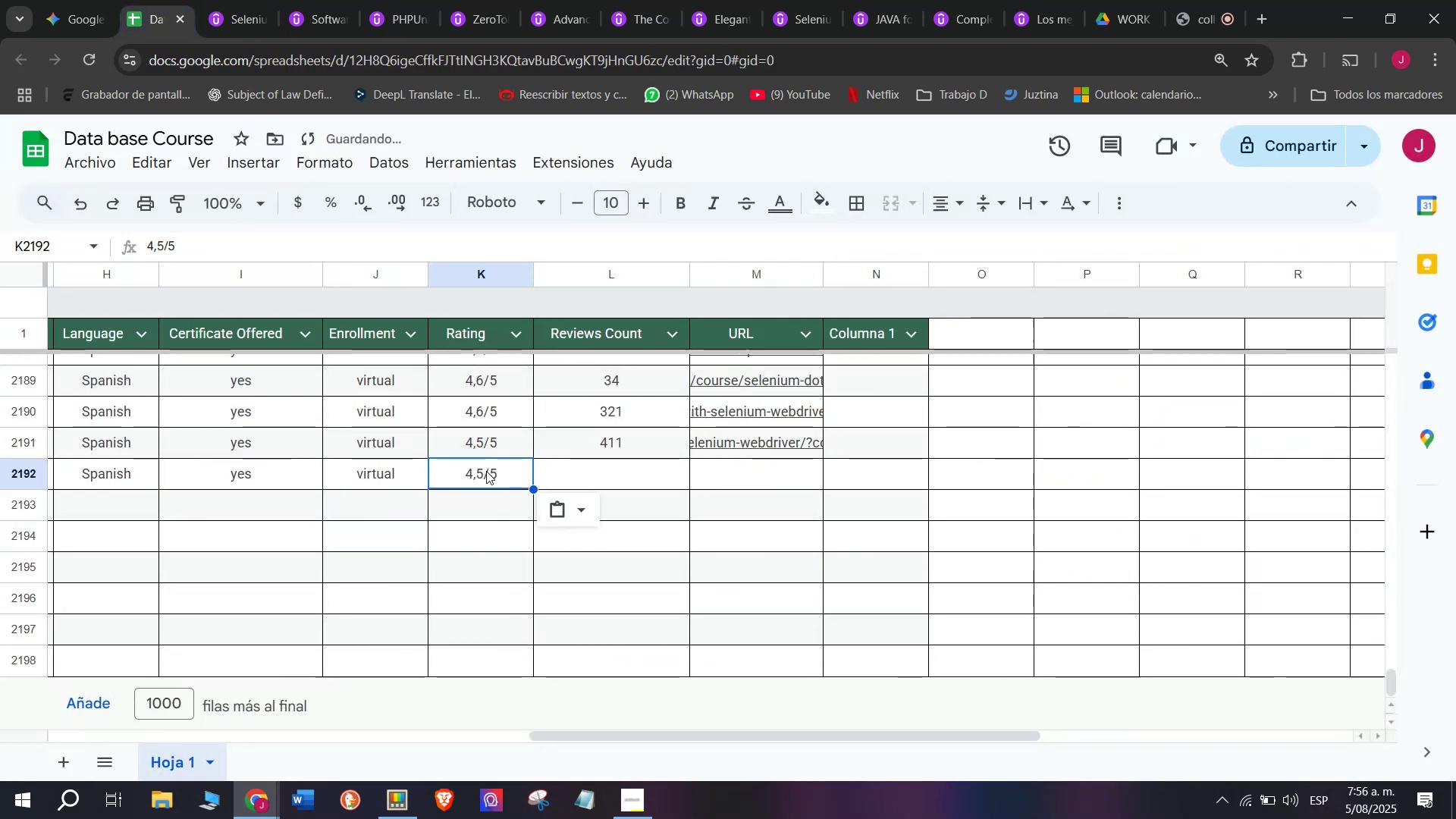 
key(Break)
 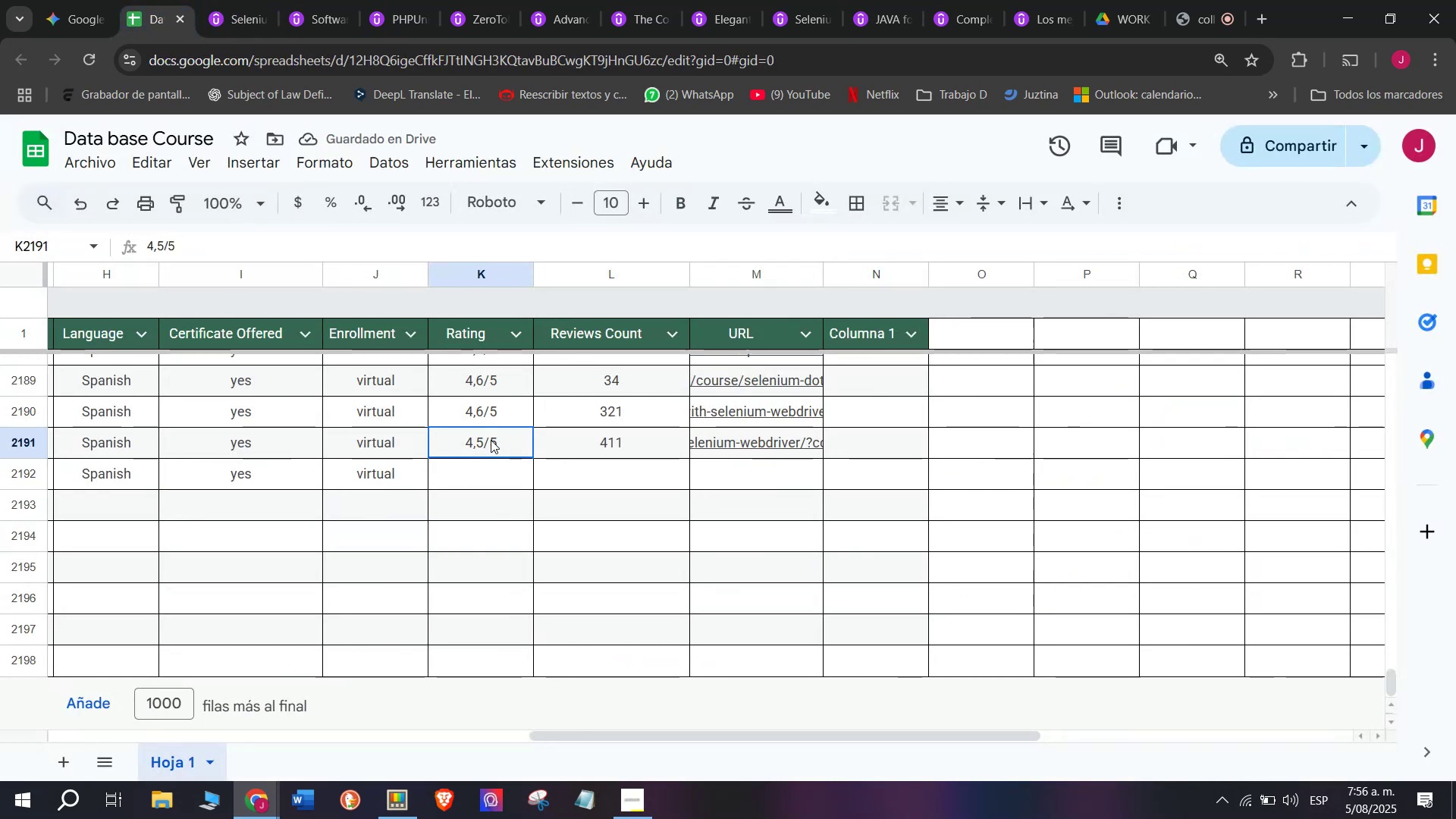 
key(Control+C)
 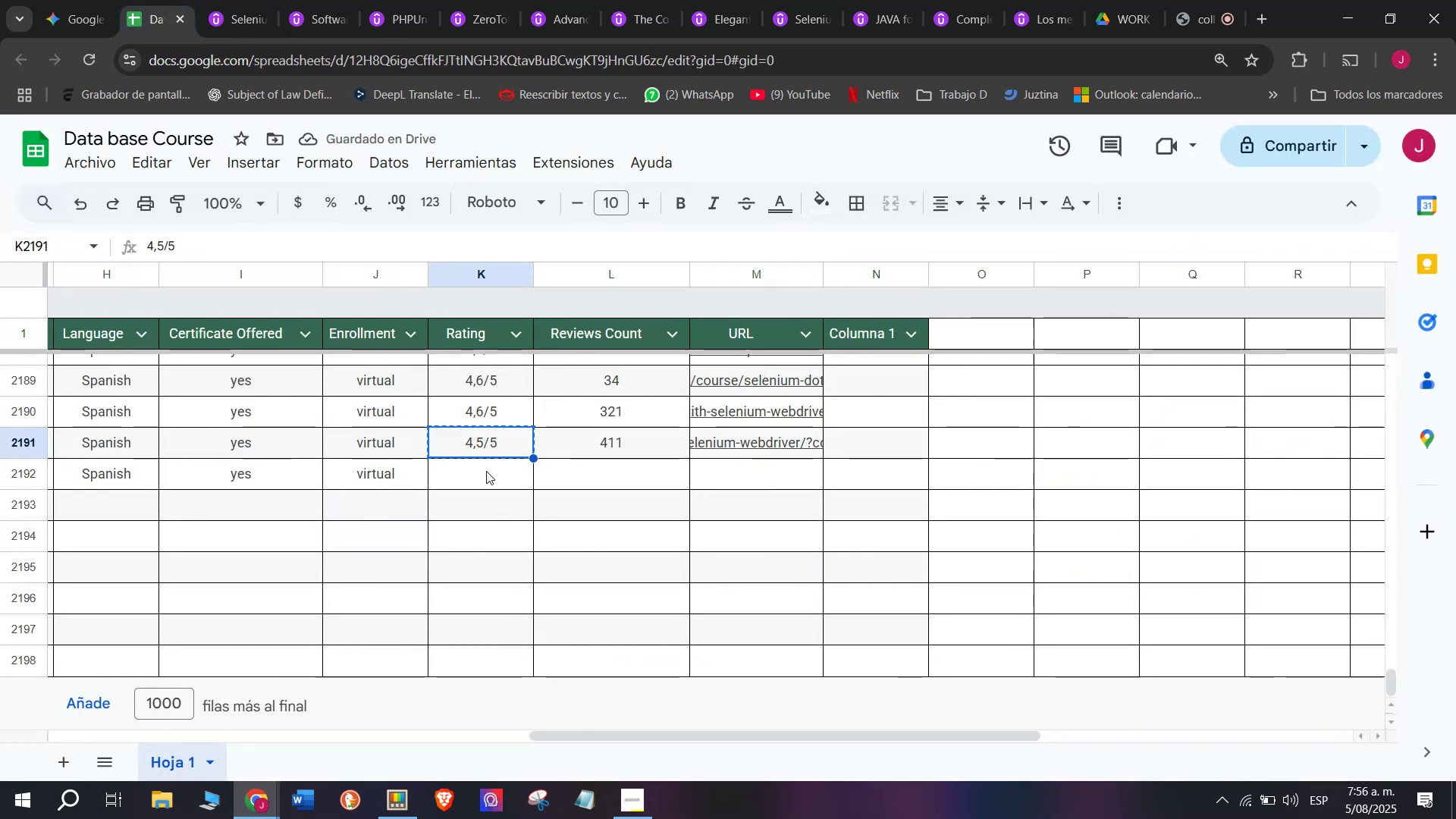 
key(Z)
 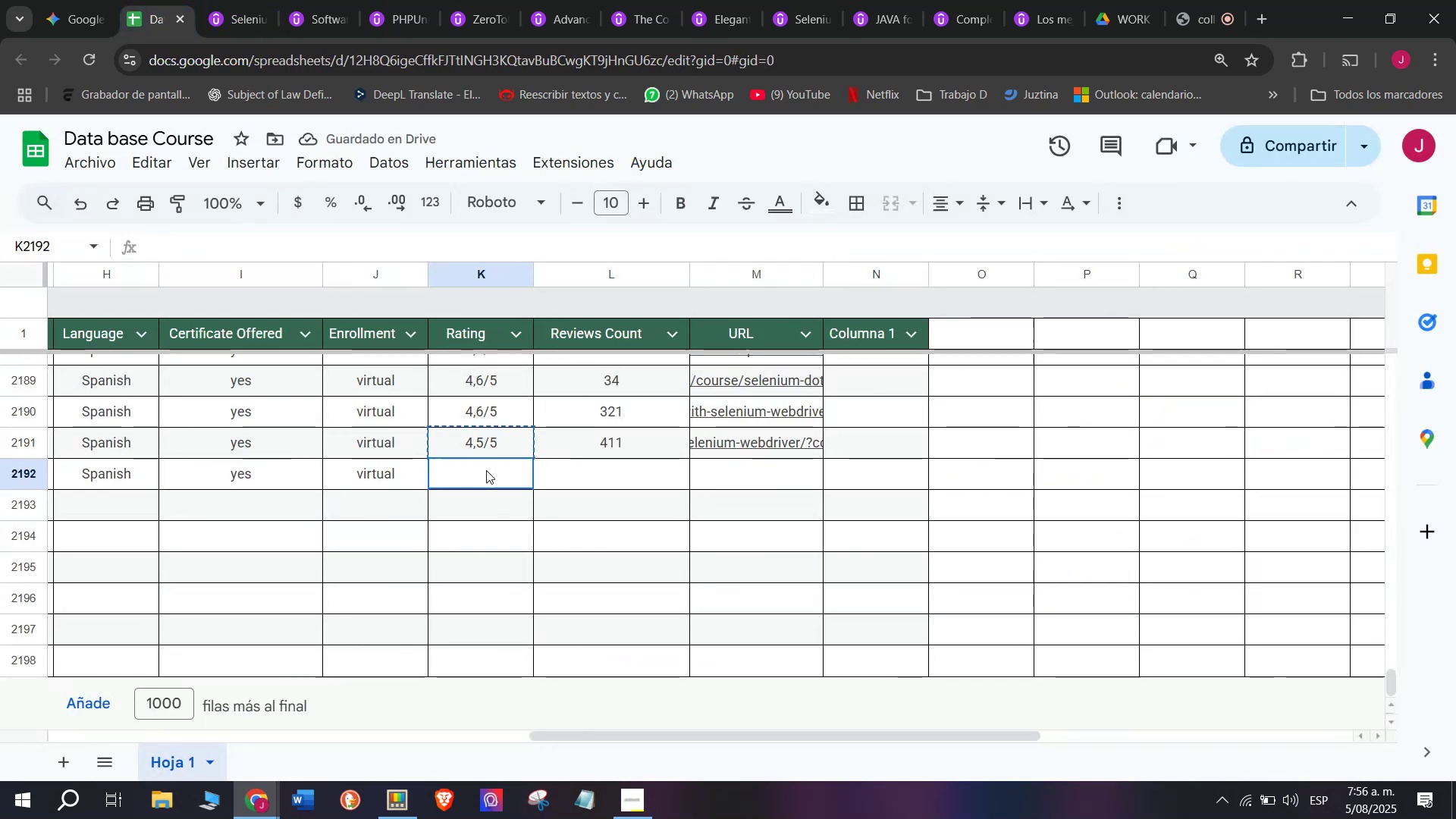 
key(Control+ControlLeft)
 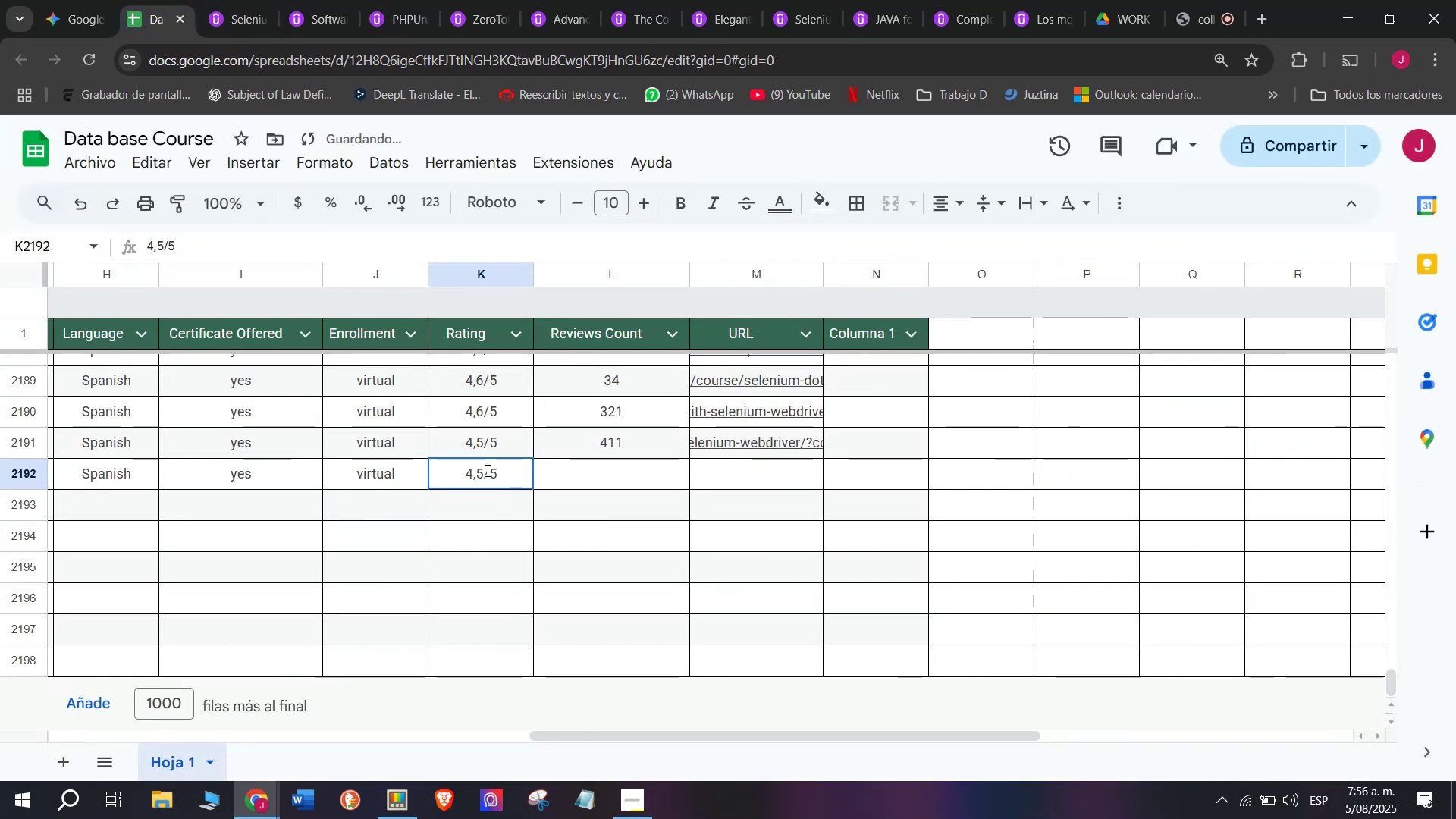 
key(Control+V)
 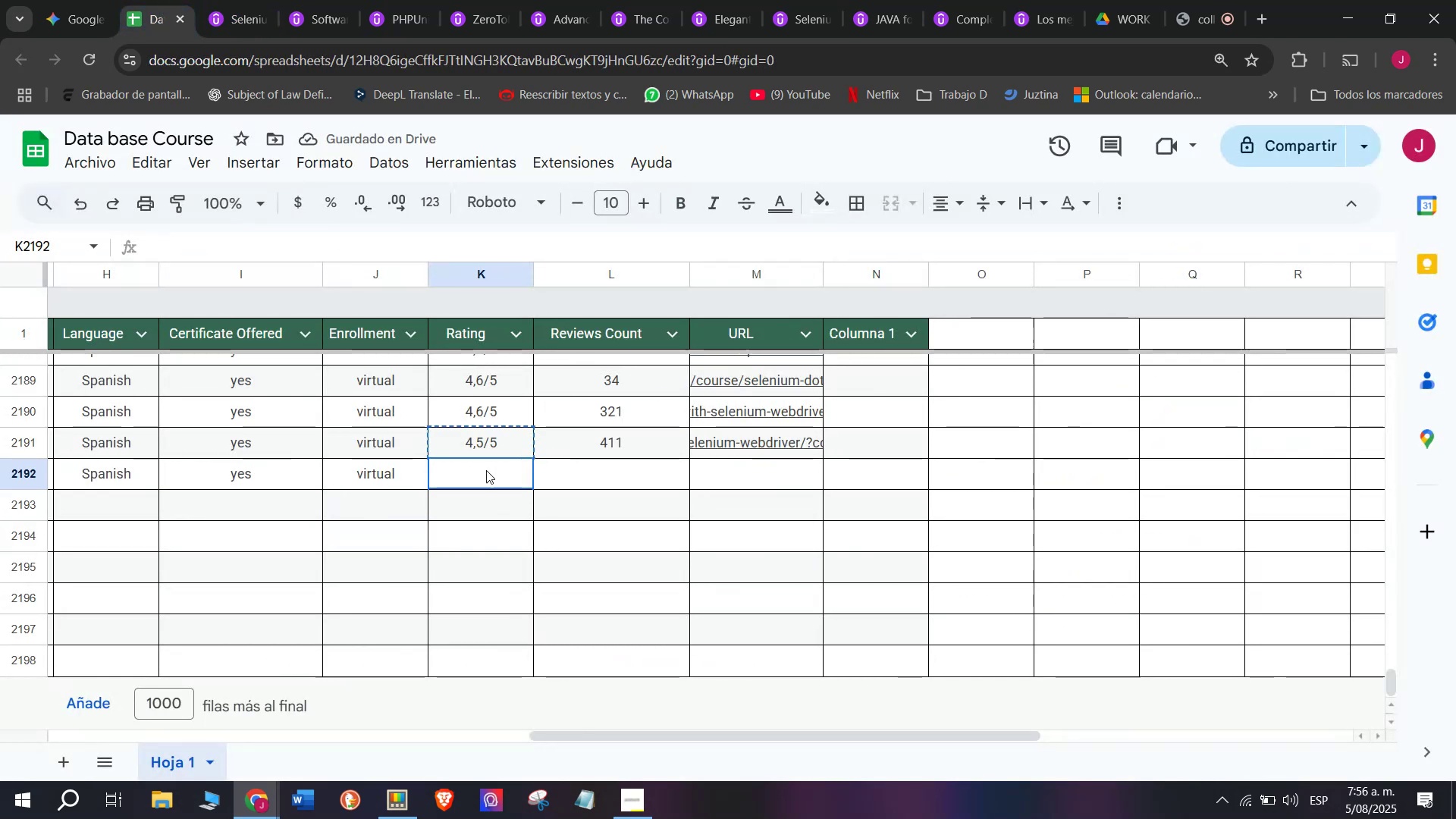 
double_click([486, 470])
 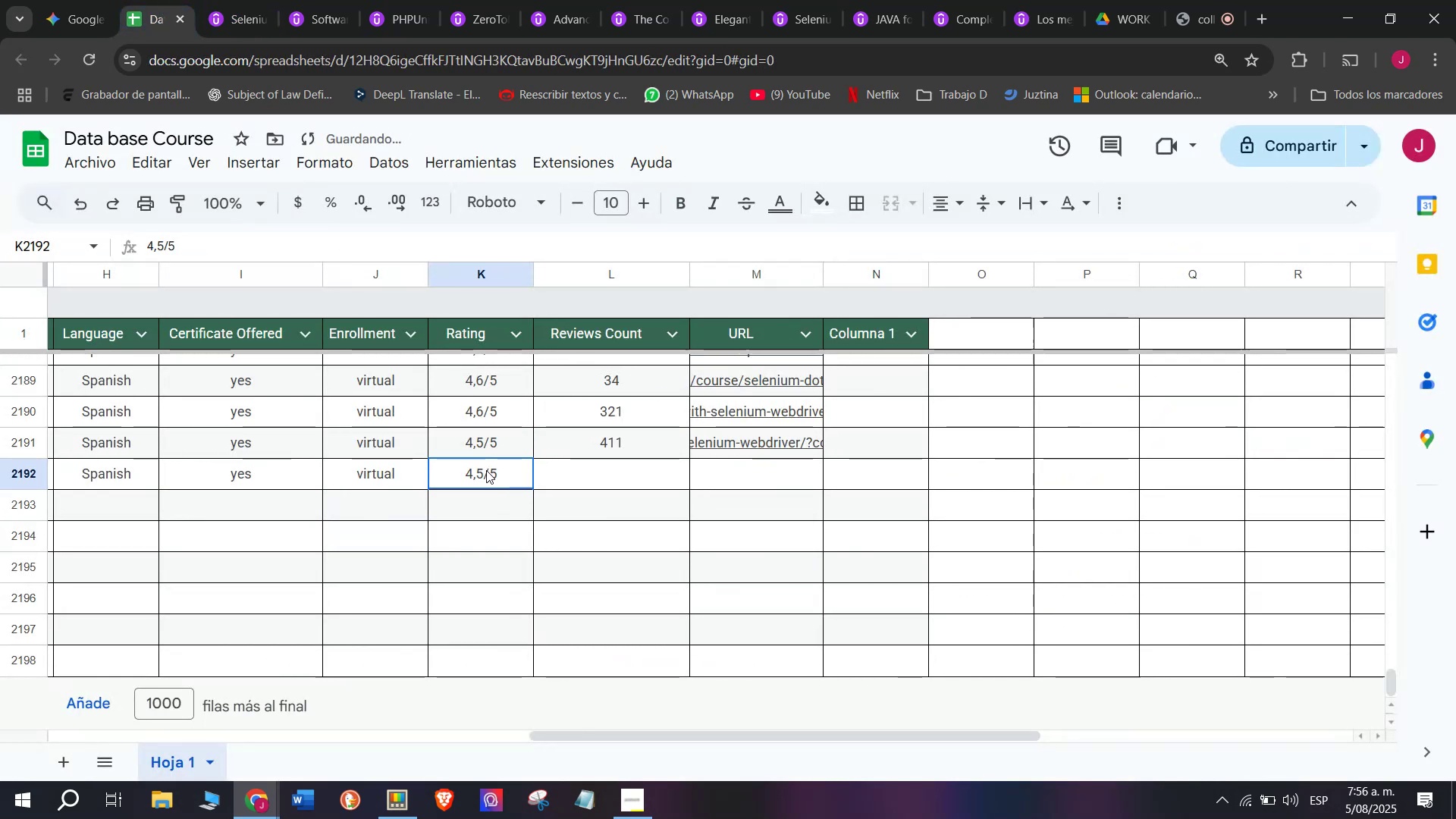 
triple_click([486, 470])
 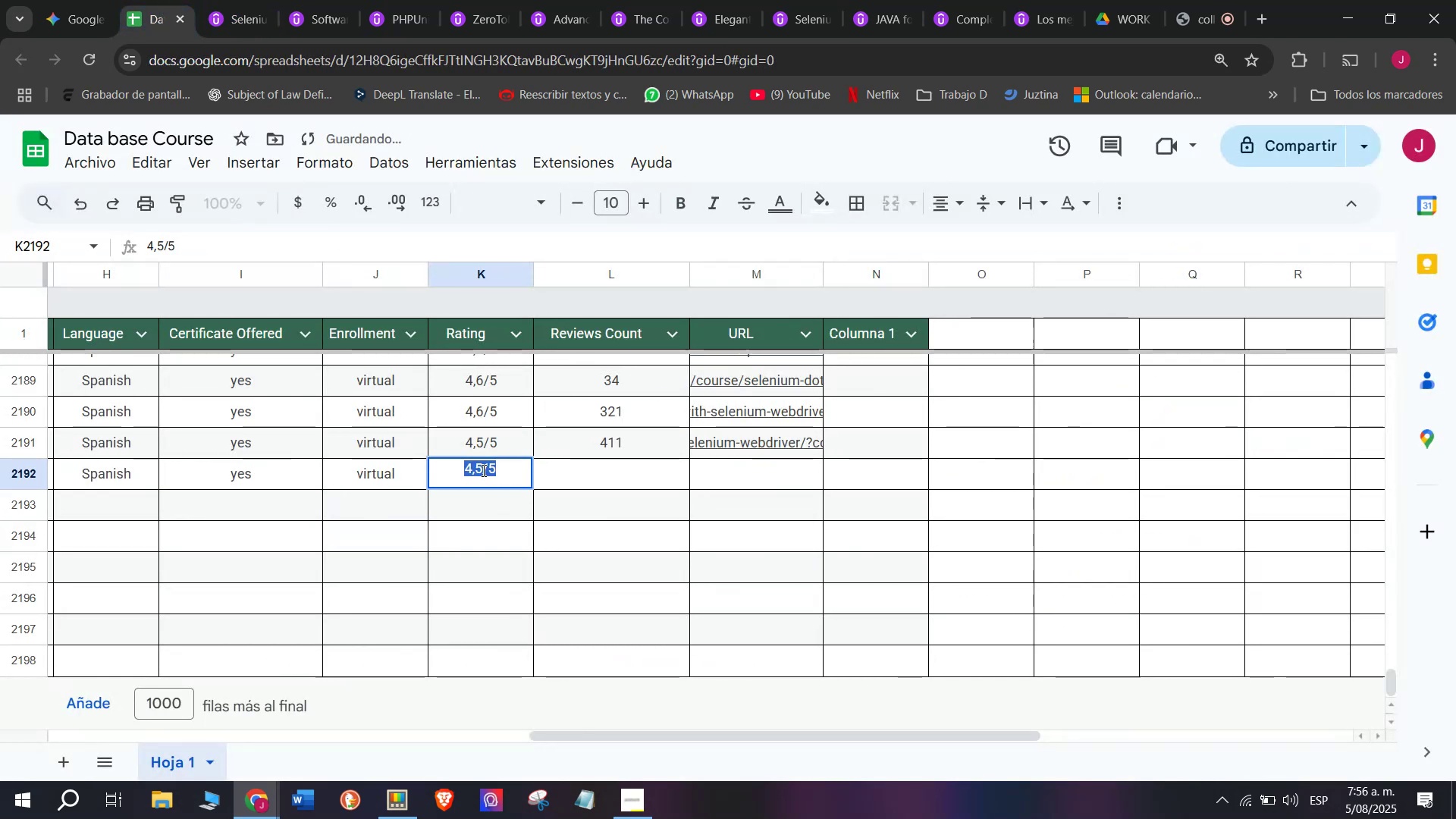 
triple_click([480, 470])
 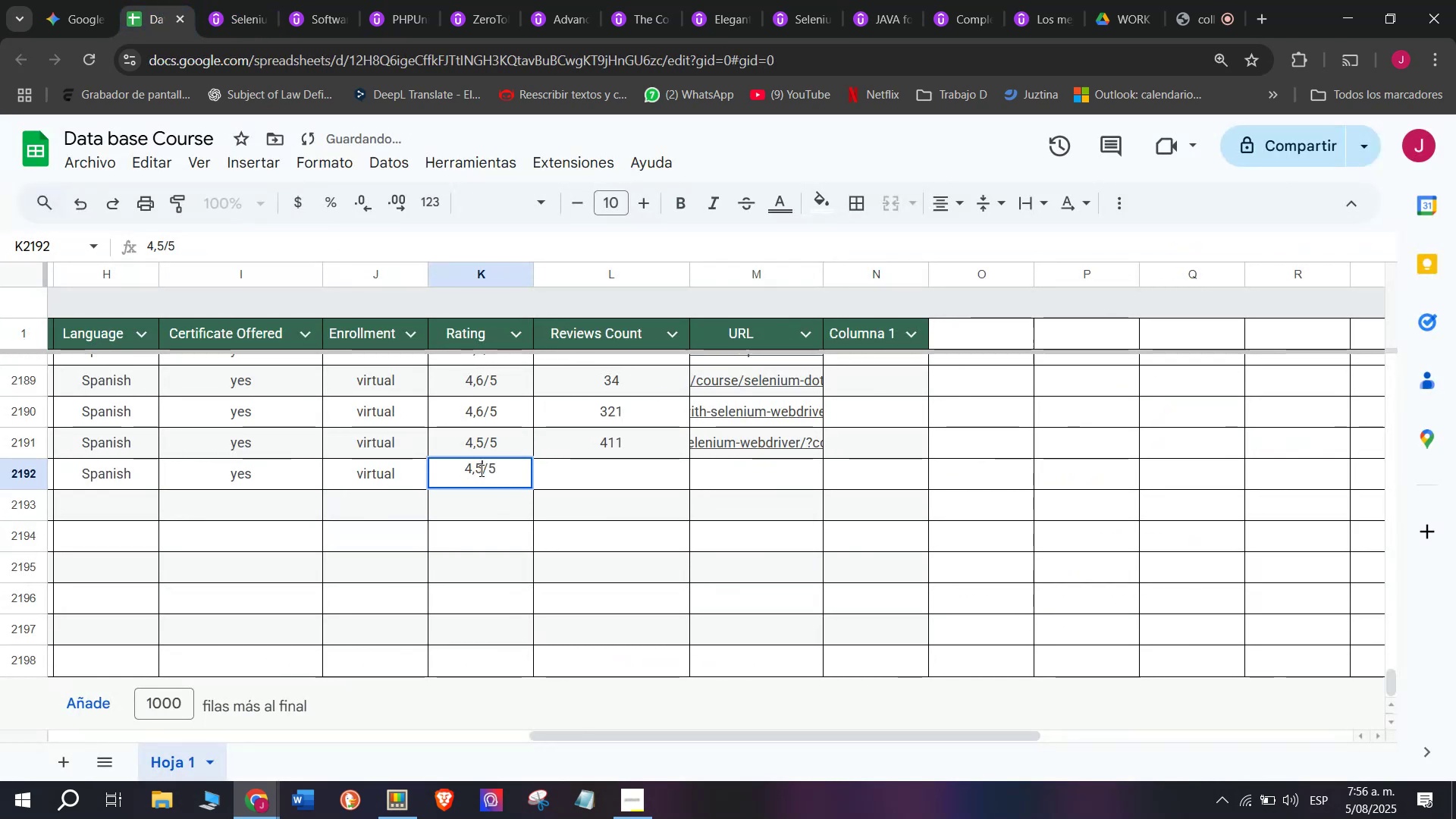 
key(Q)
 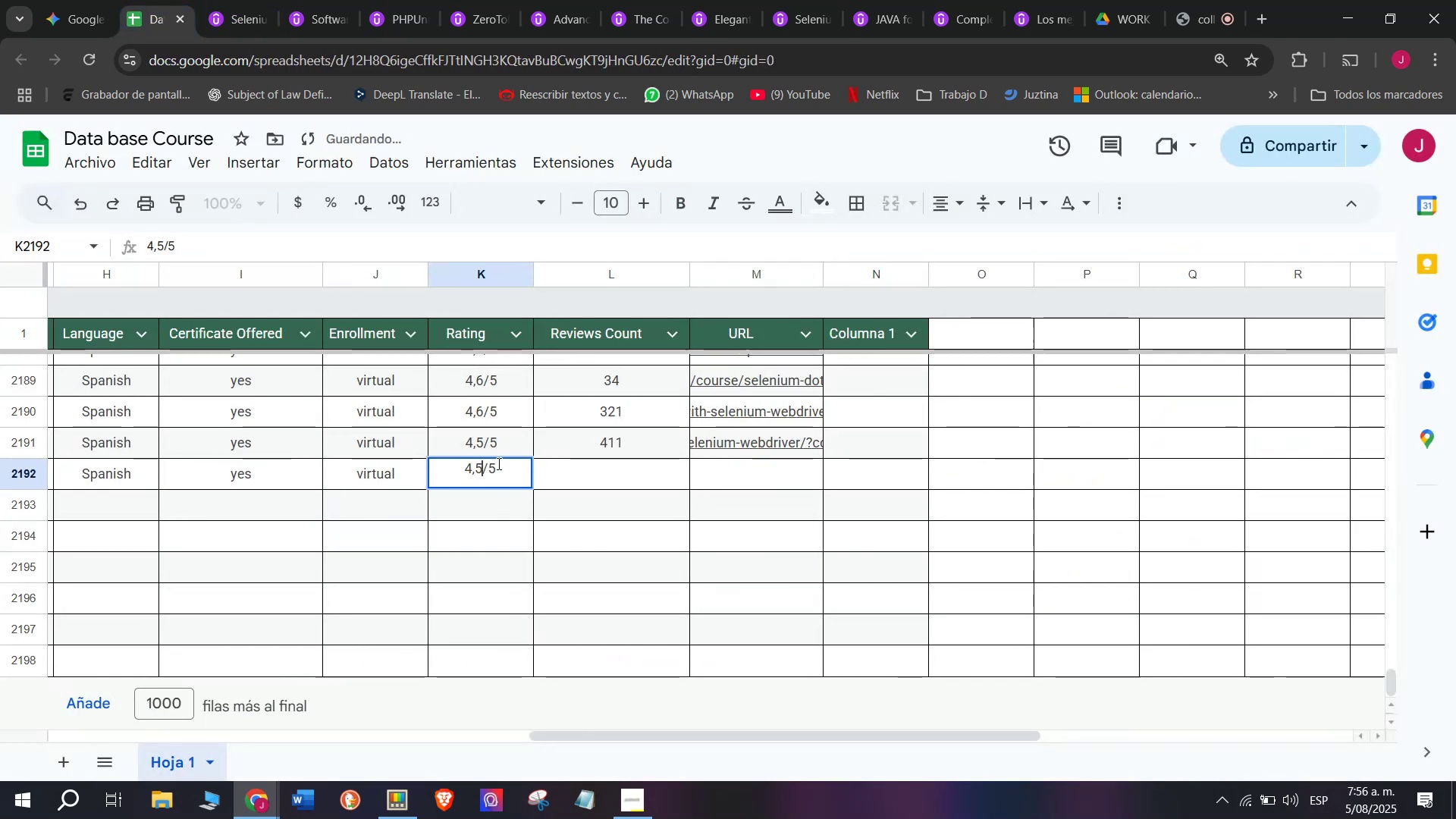 
key(Backspace)
 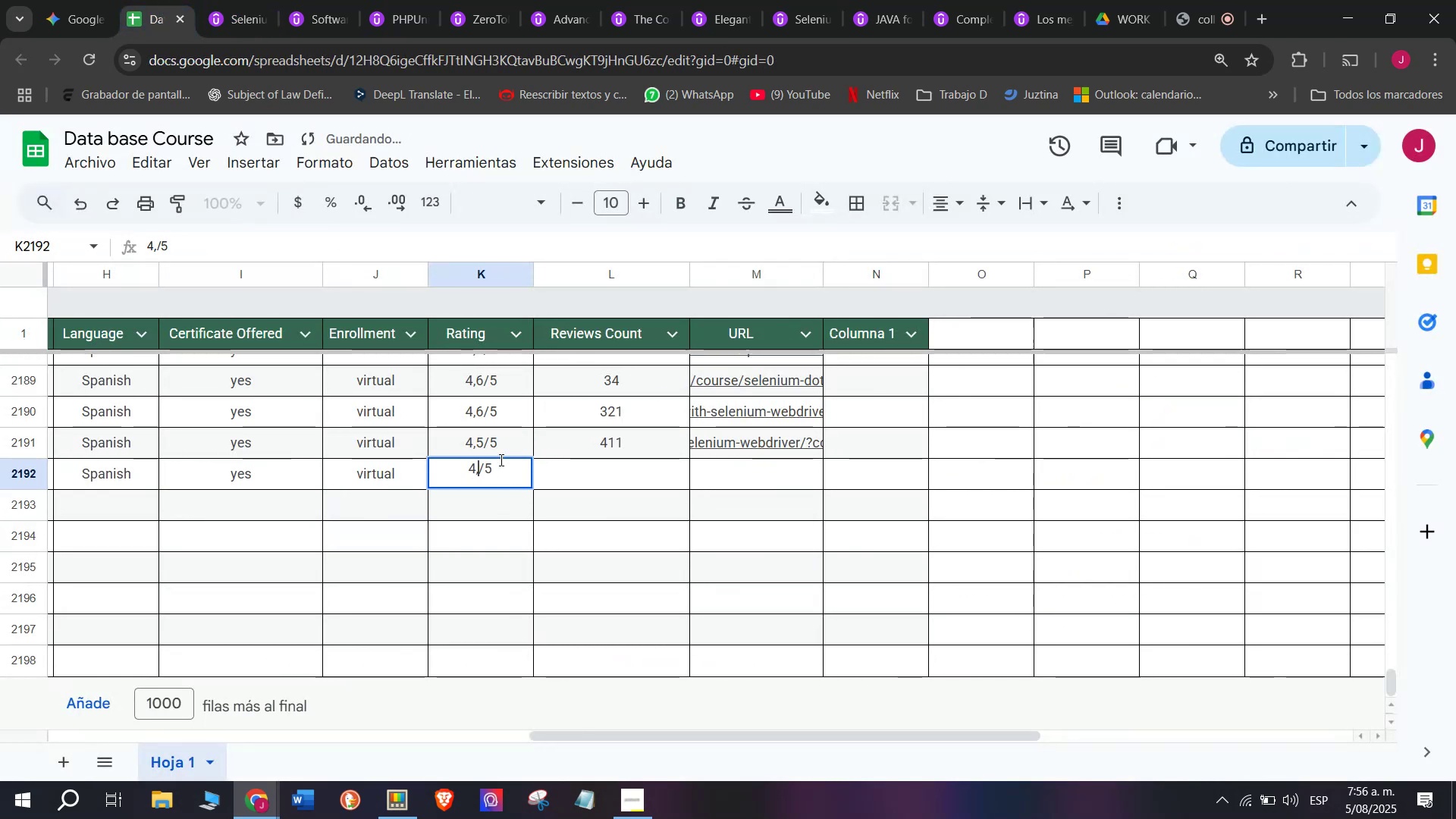 
key(7)
 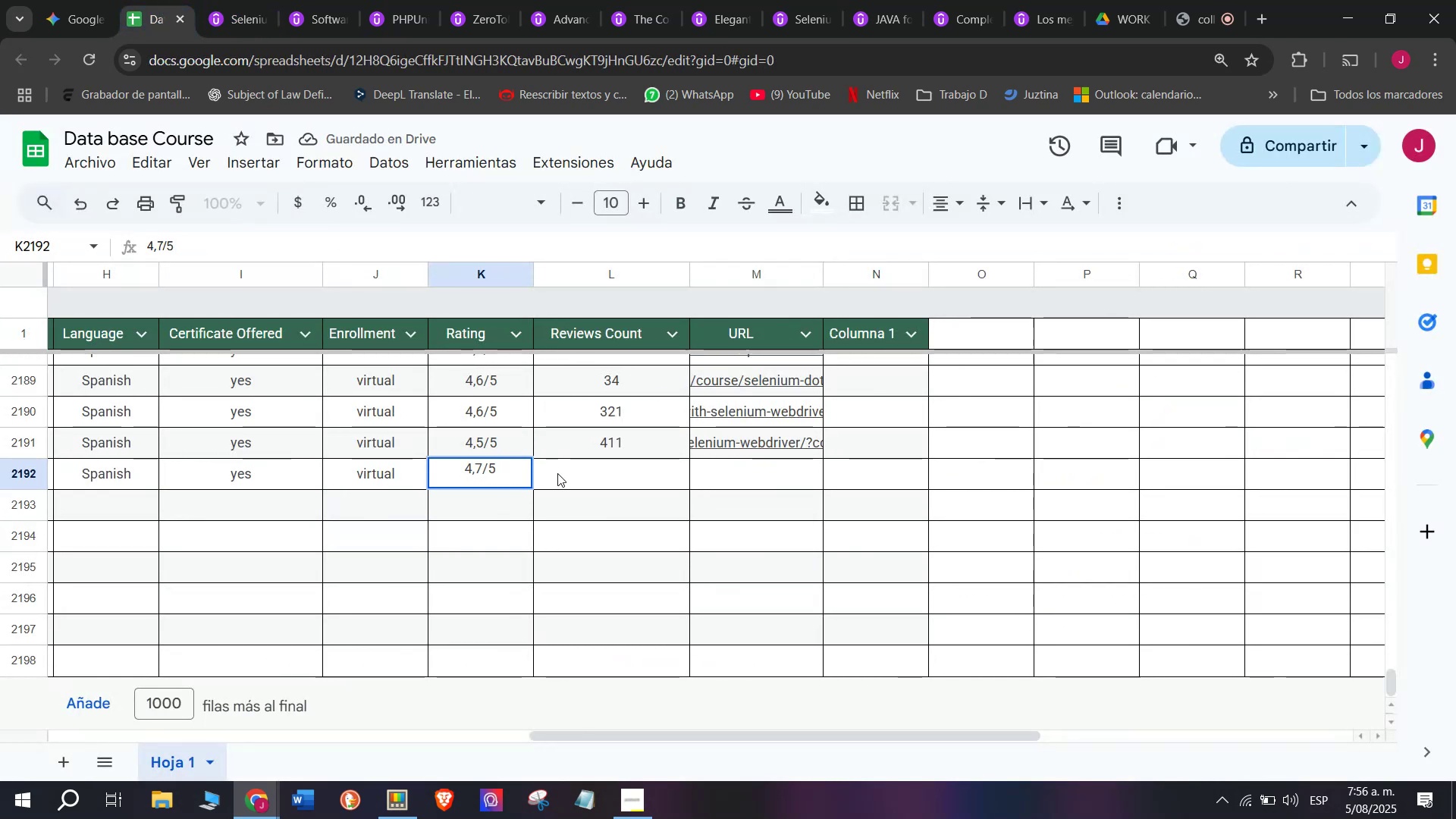 
left_click([565, 473])
 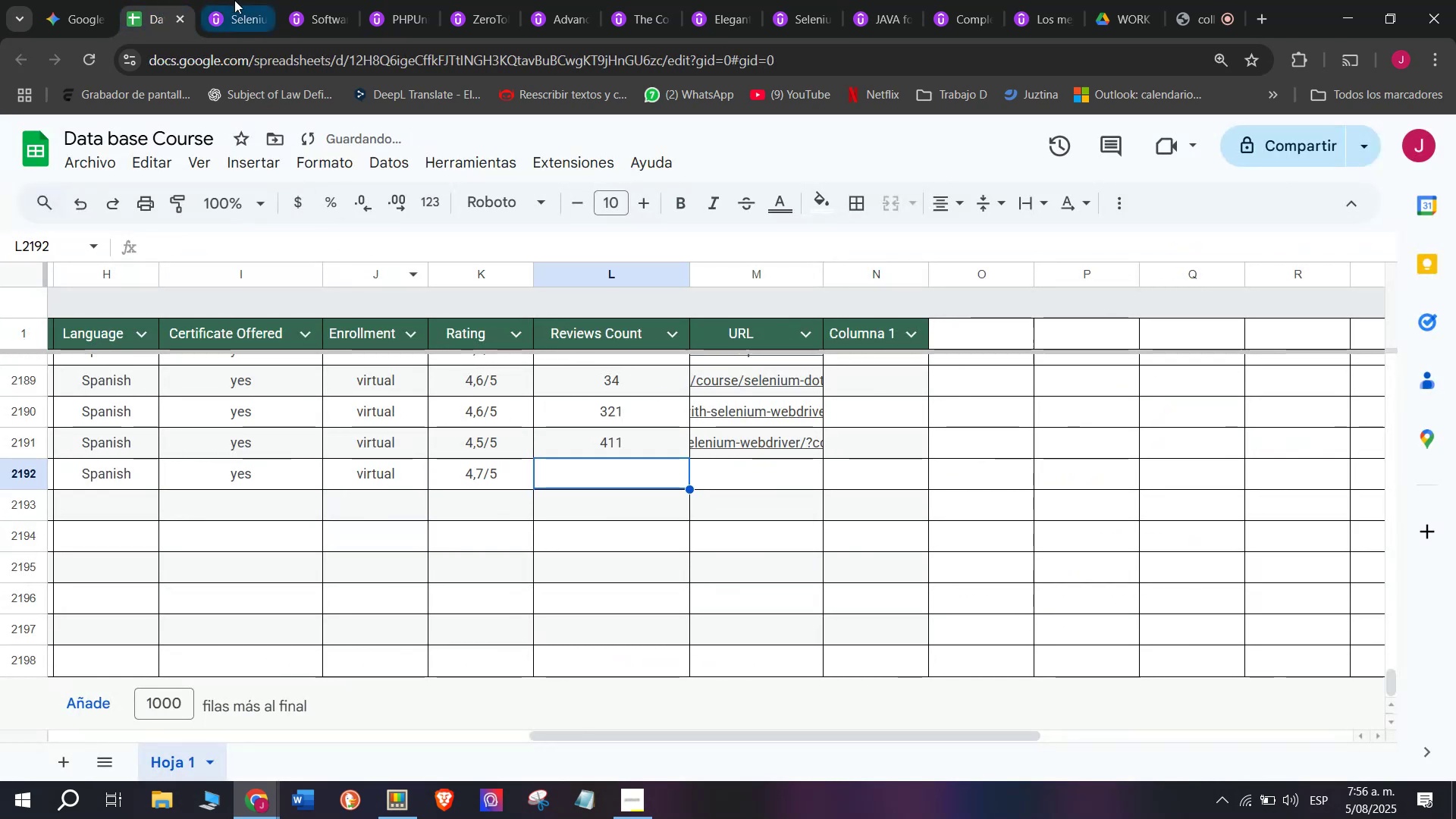 
left_click([237, 0])
 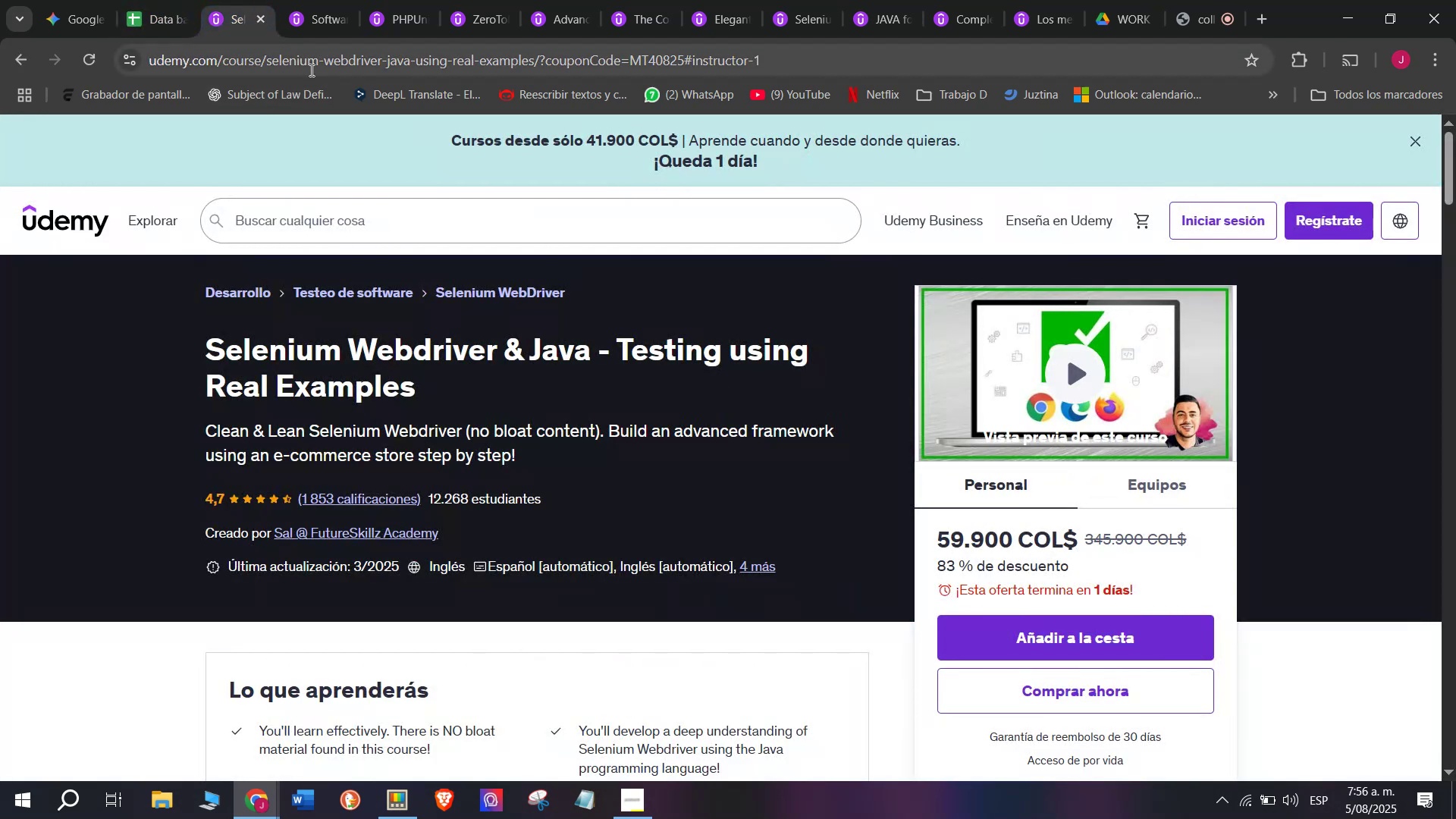 
double_click([310, 70])
 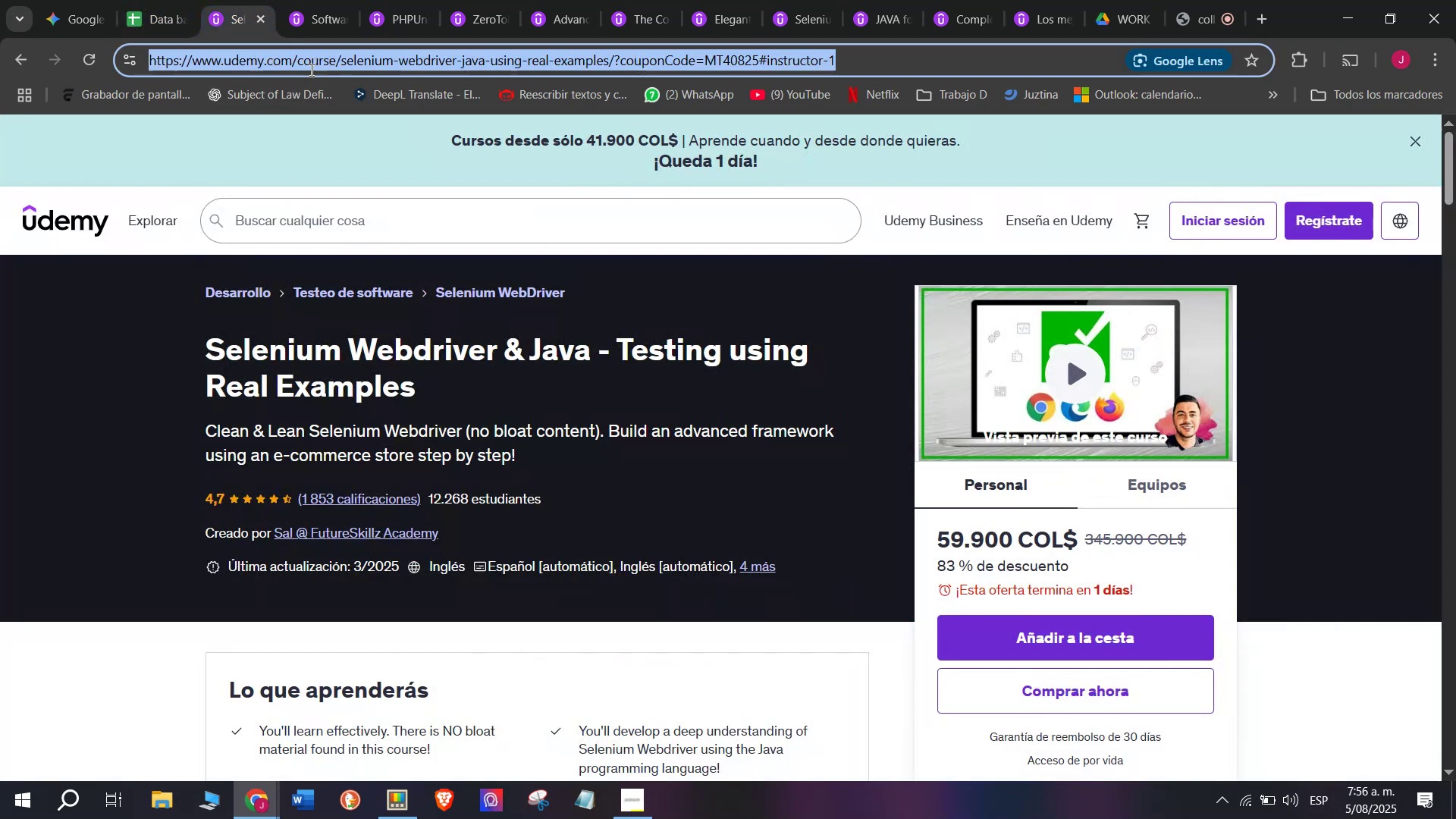 
triple_click([310, 70])
 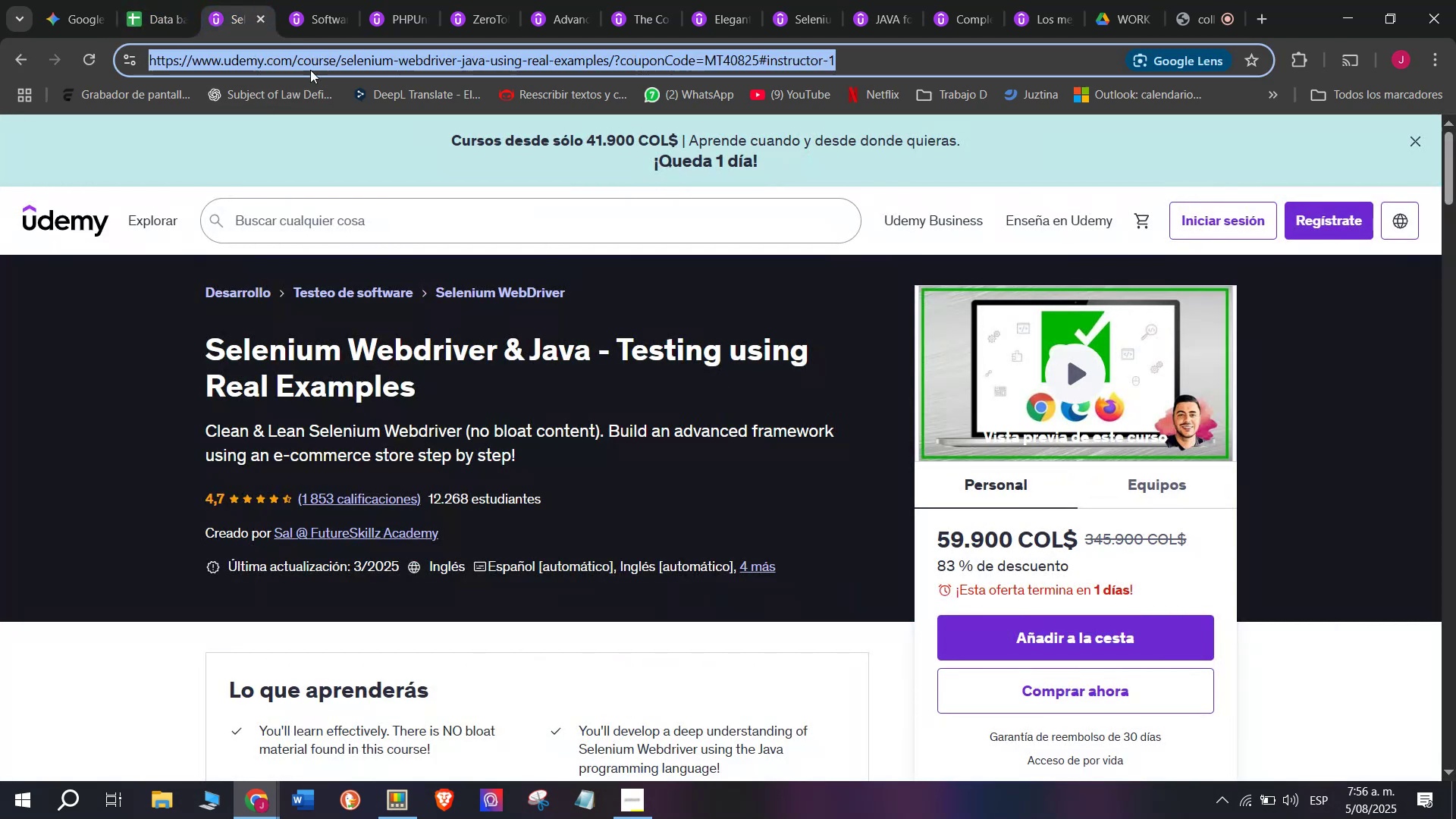 
key(Control+ControlLeft)
 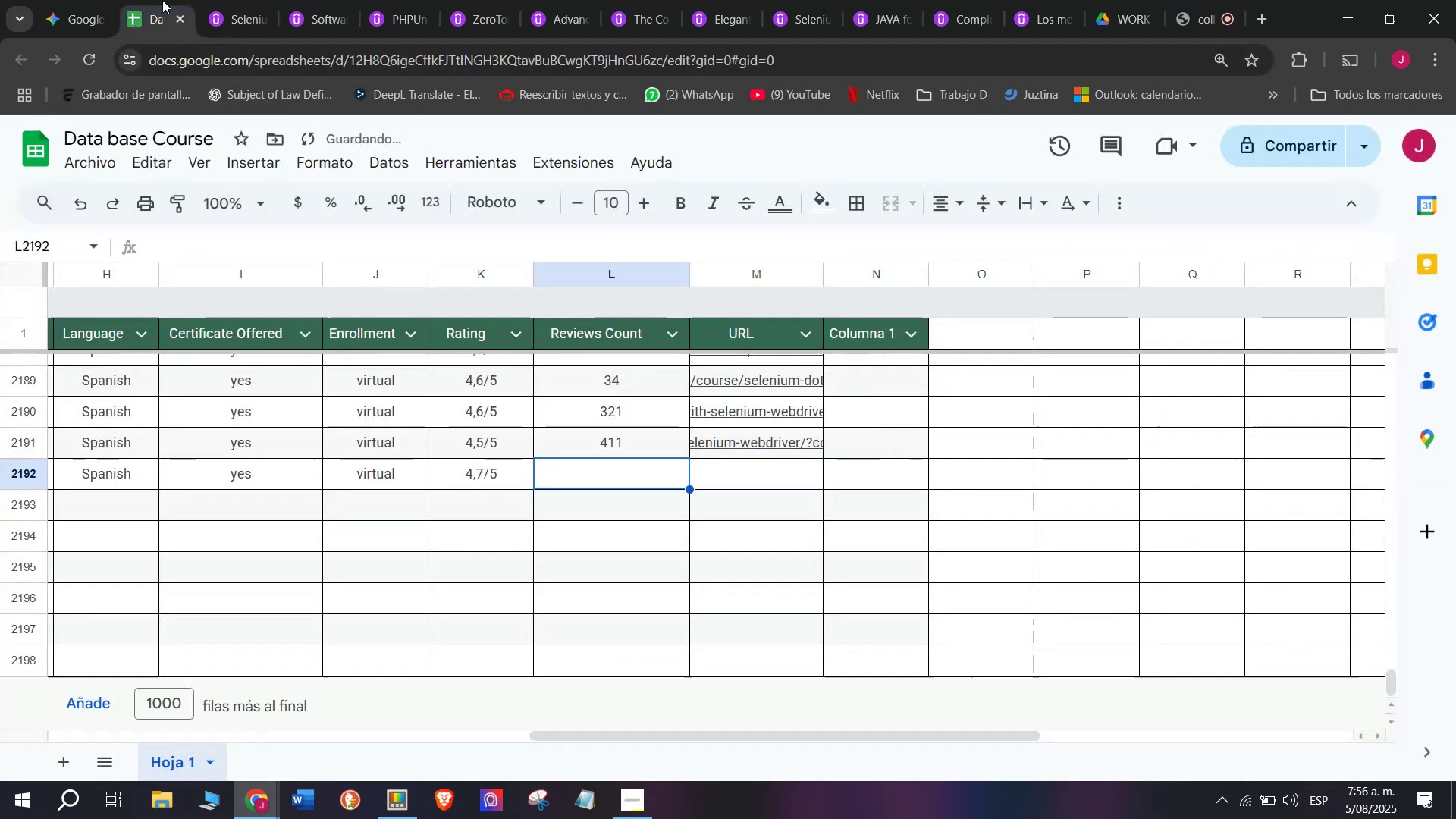 
key(Break)
 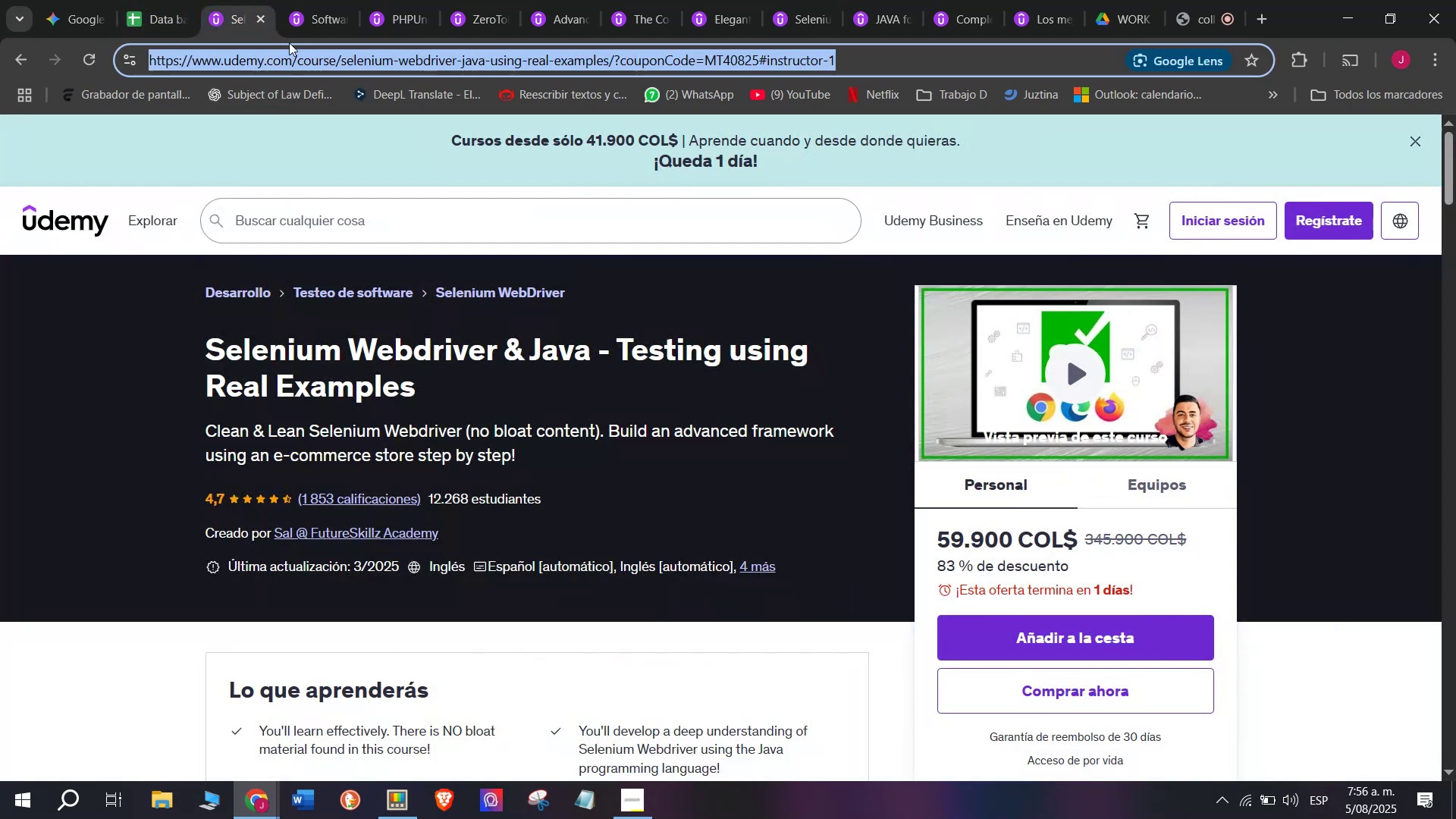 
key(Control+C)
 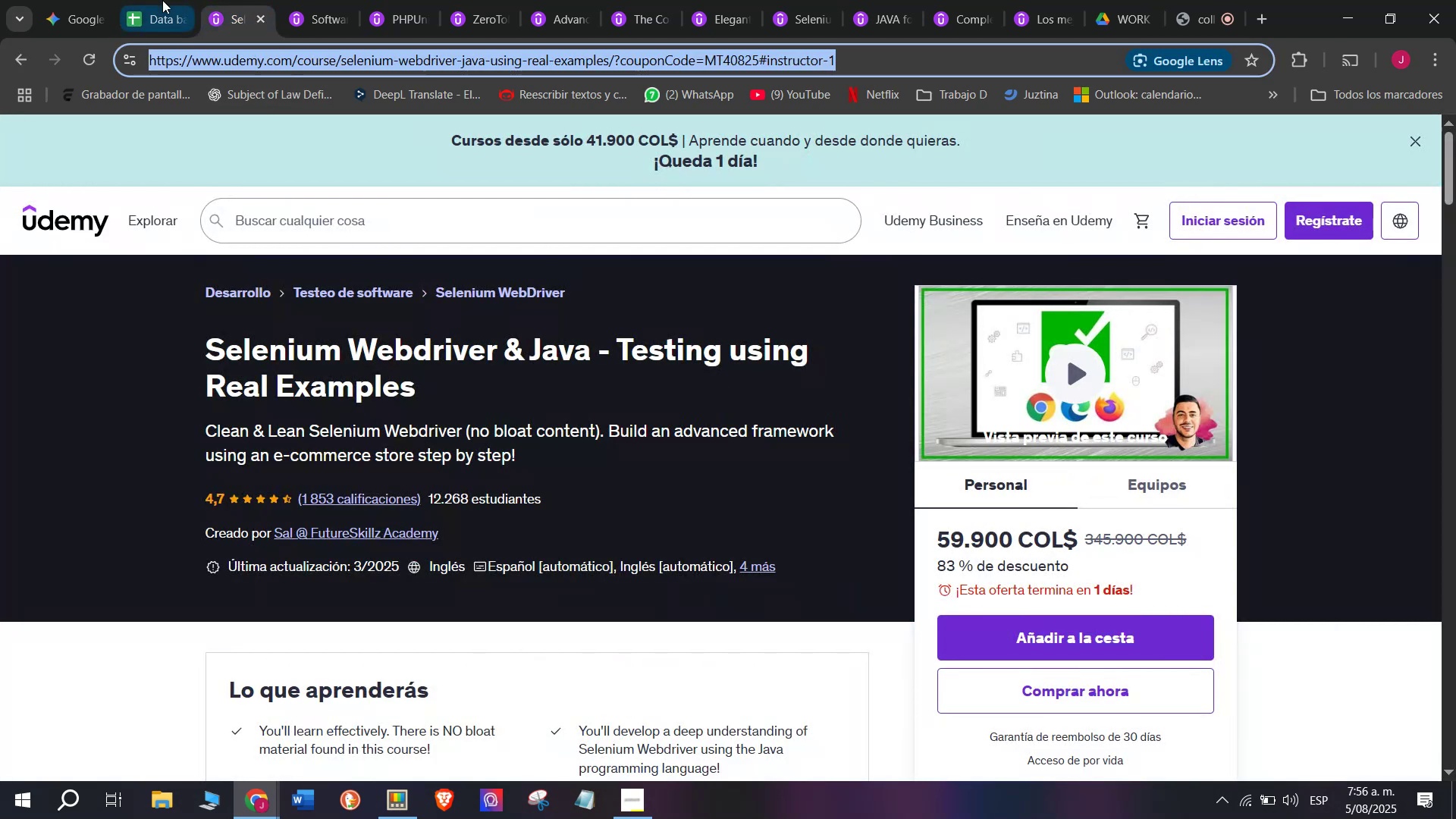 
triple_click([162, 0])
 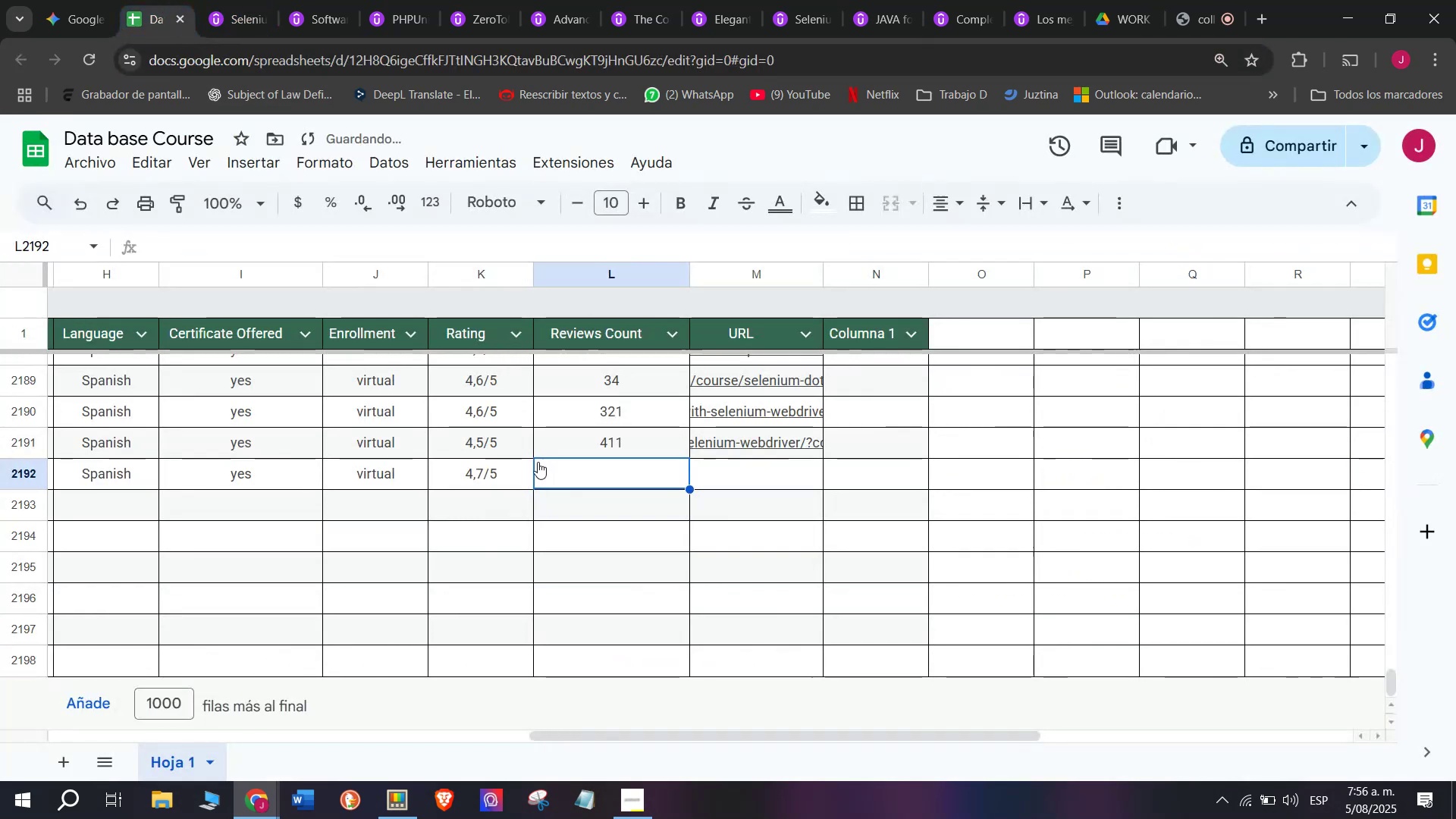 
key(Z)
 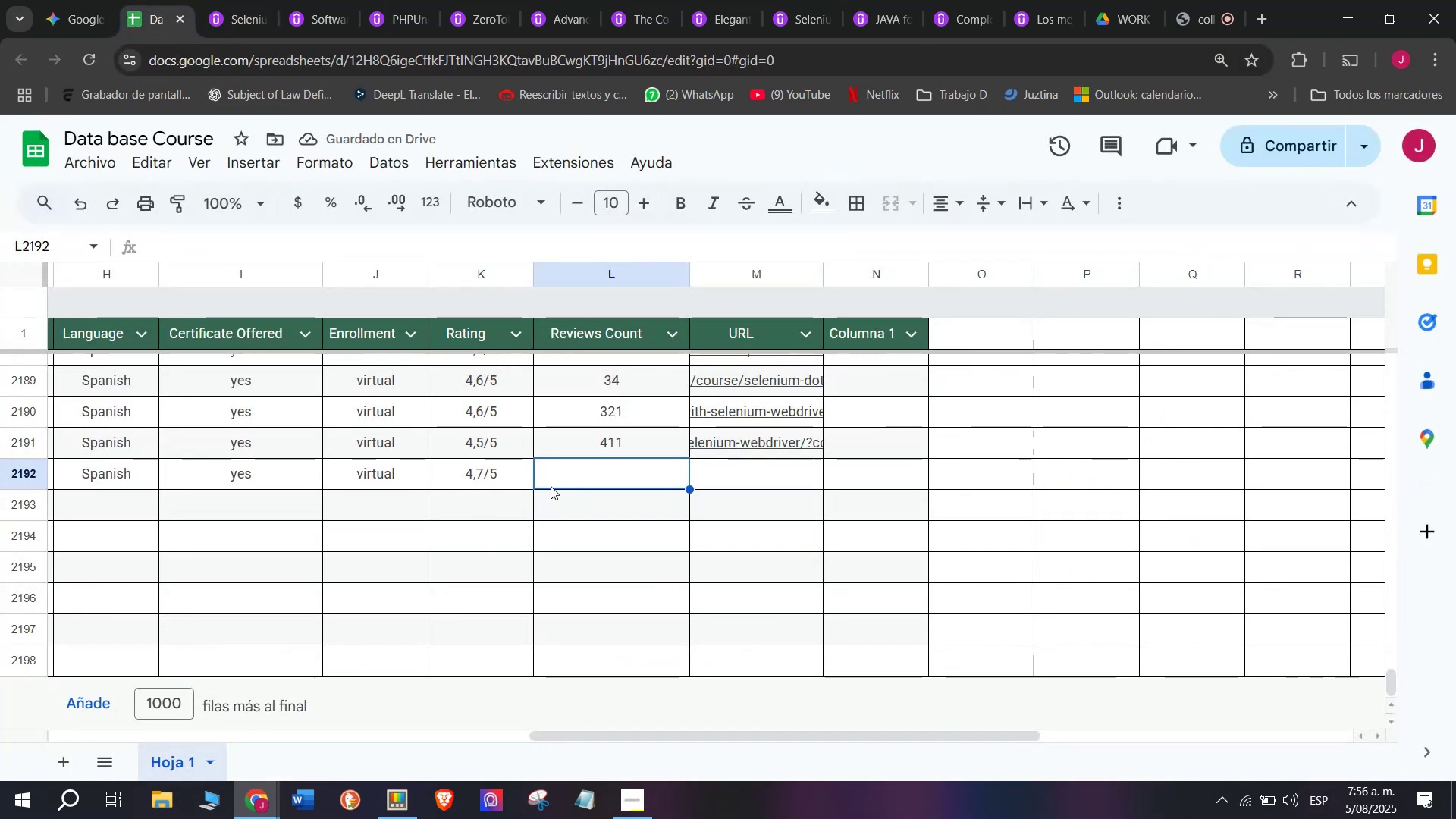 
key(Control+ControlLeft)
 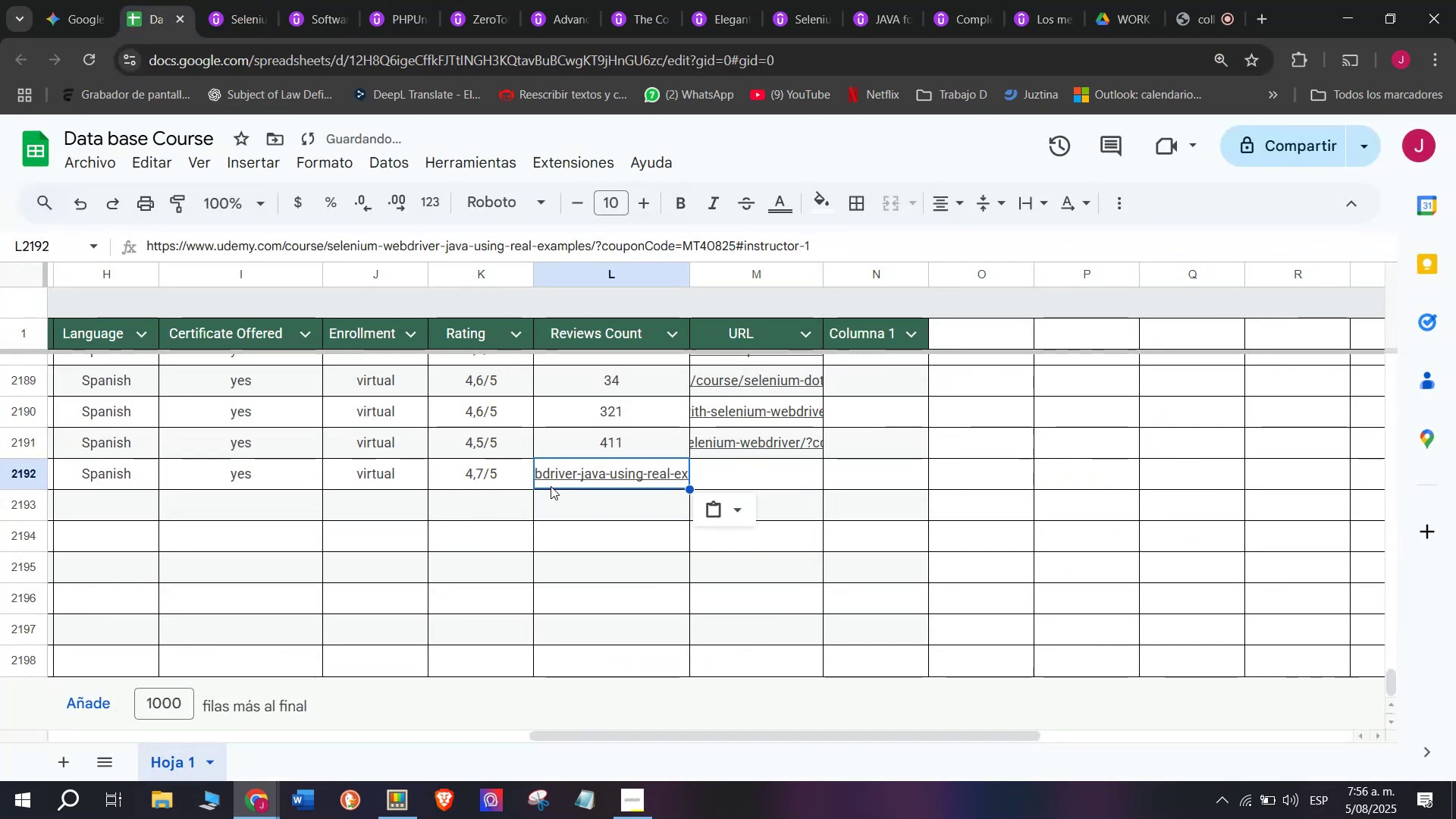 
key(Control+V)
 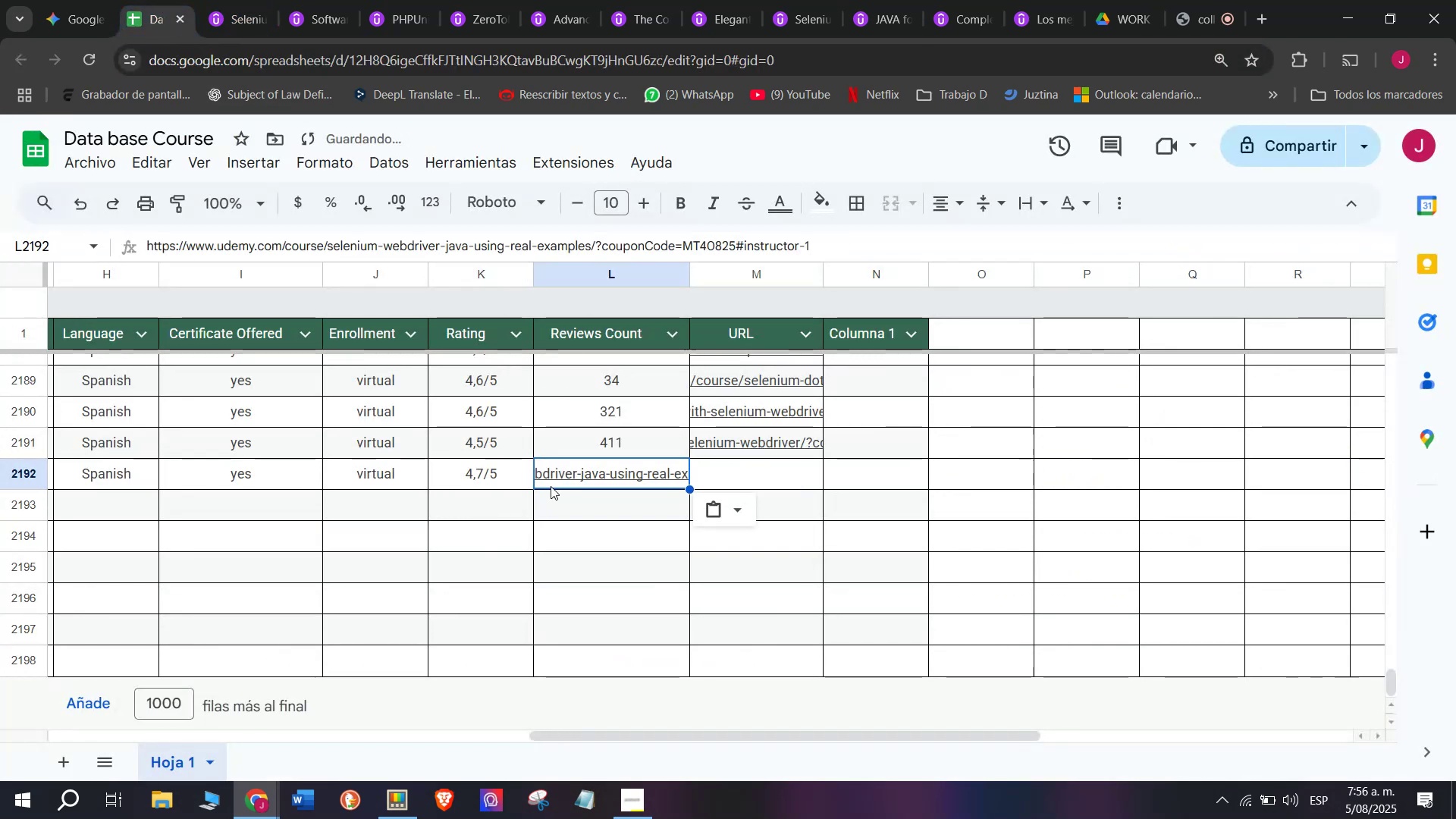 
key(Control+Shift+ControlLeft)
 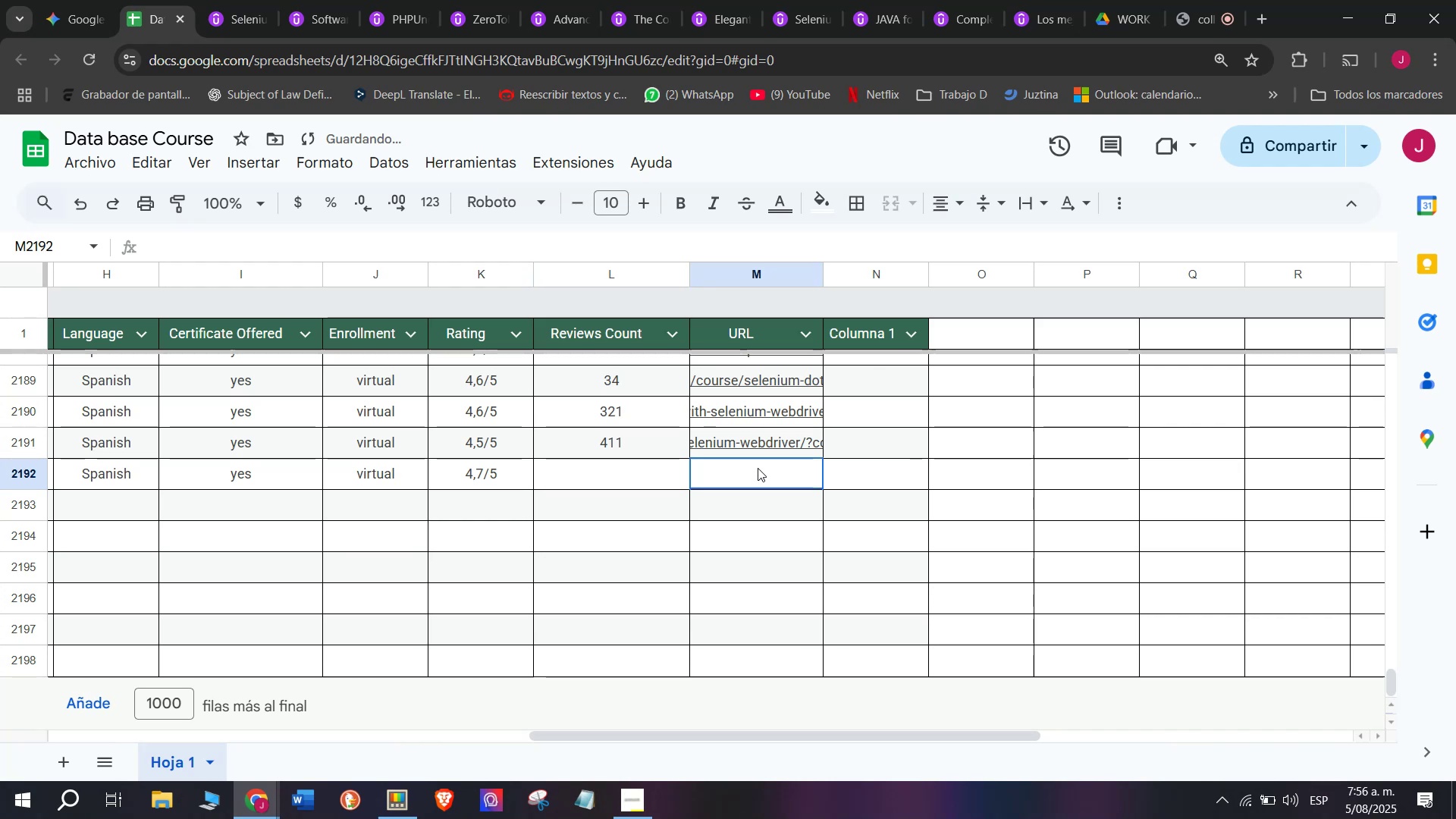 
key(Shift+ShiftLeft)
 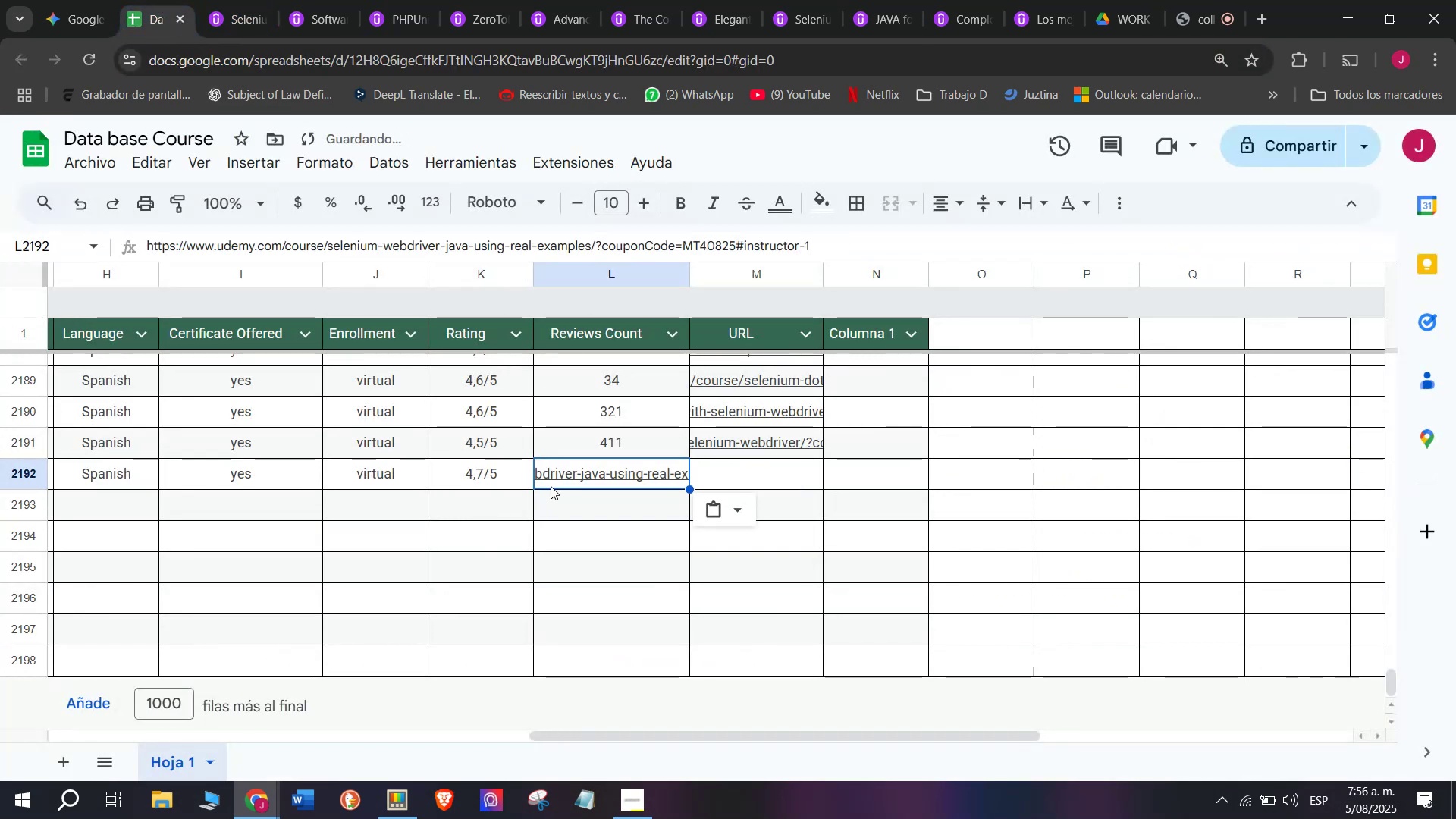 
key(Control+Shift+Z)
 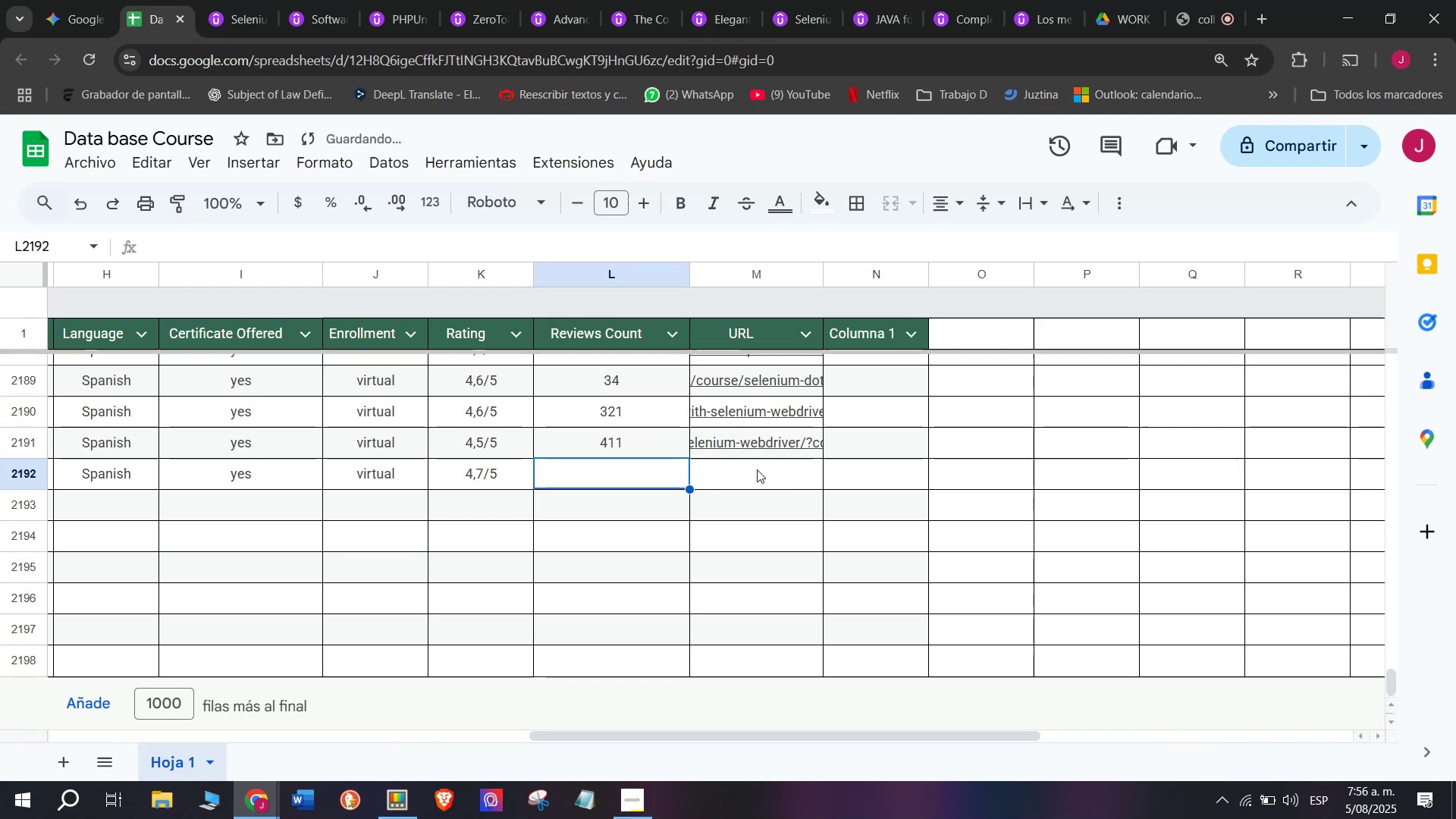 
left_click([758, 468])
 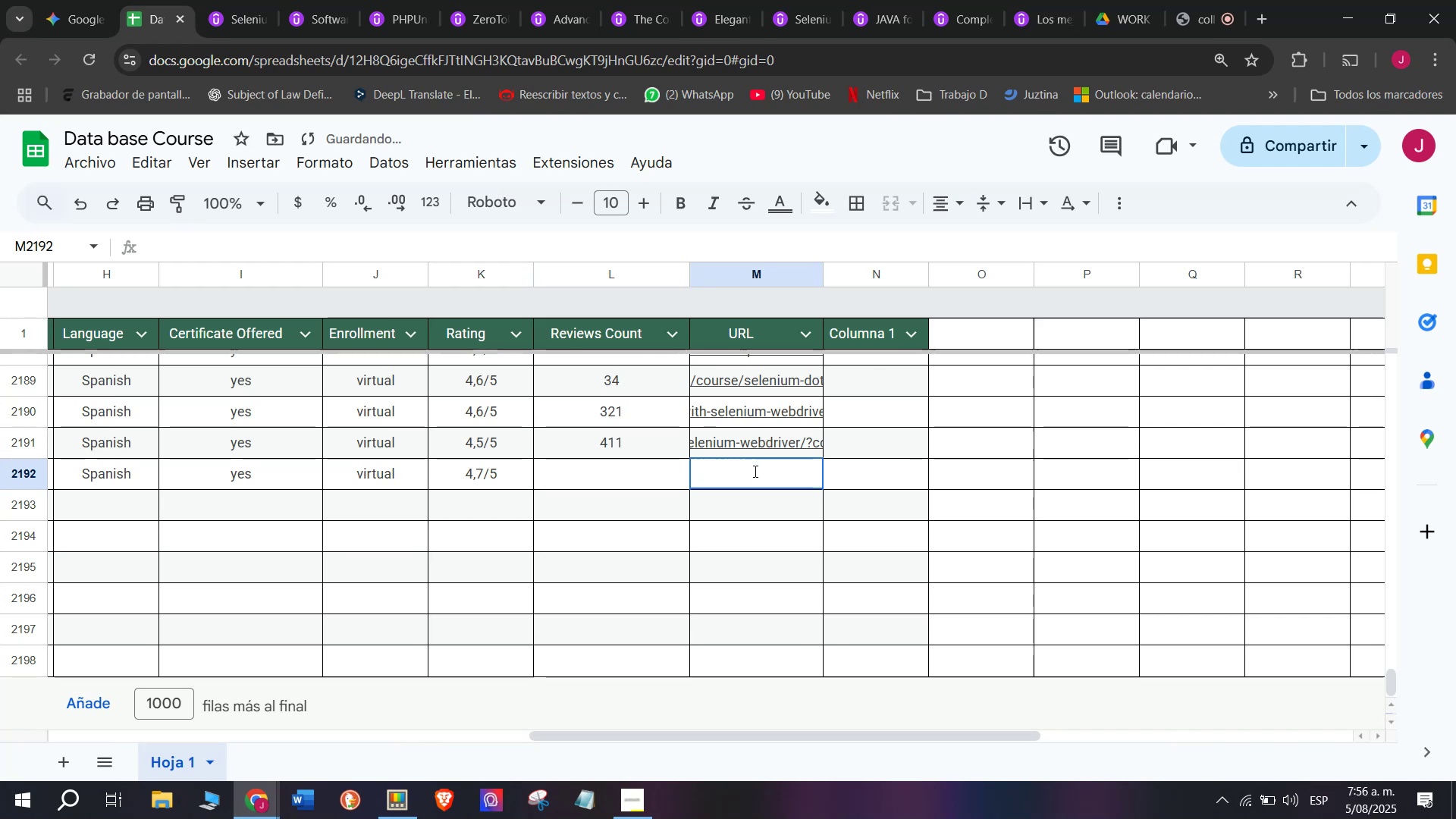 
key(Control+ControlLeft)
 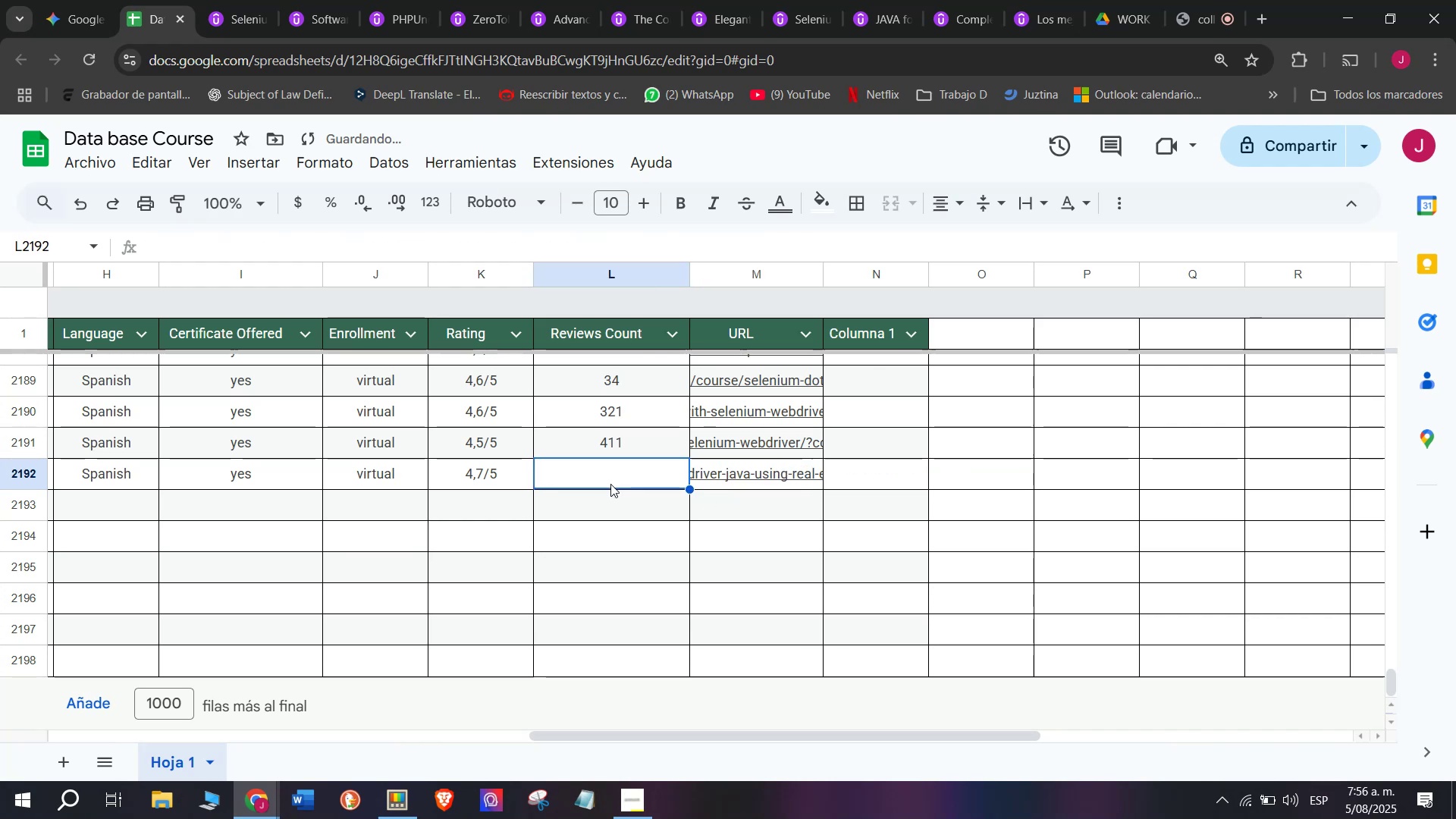 
key(Z)
 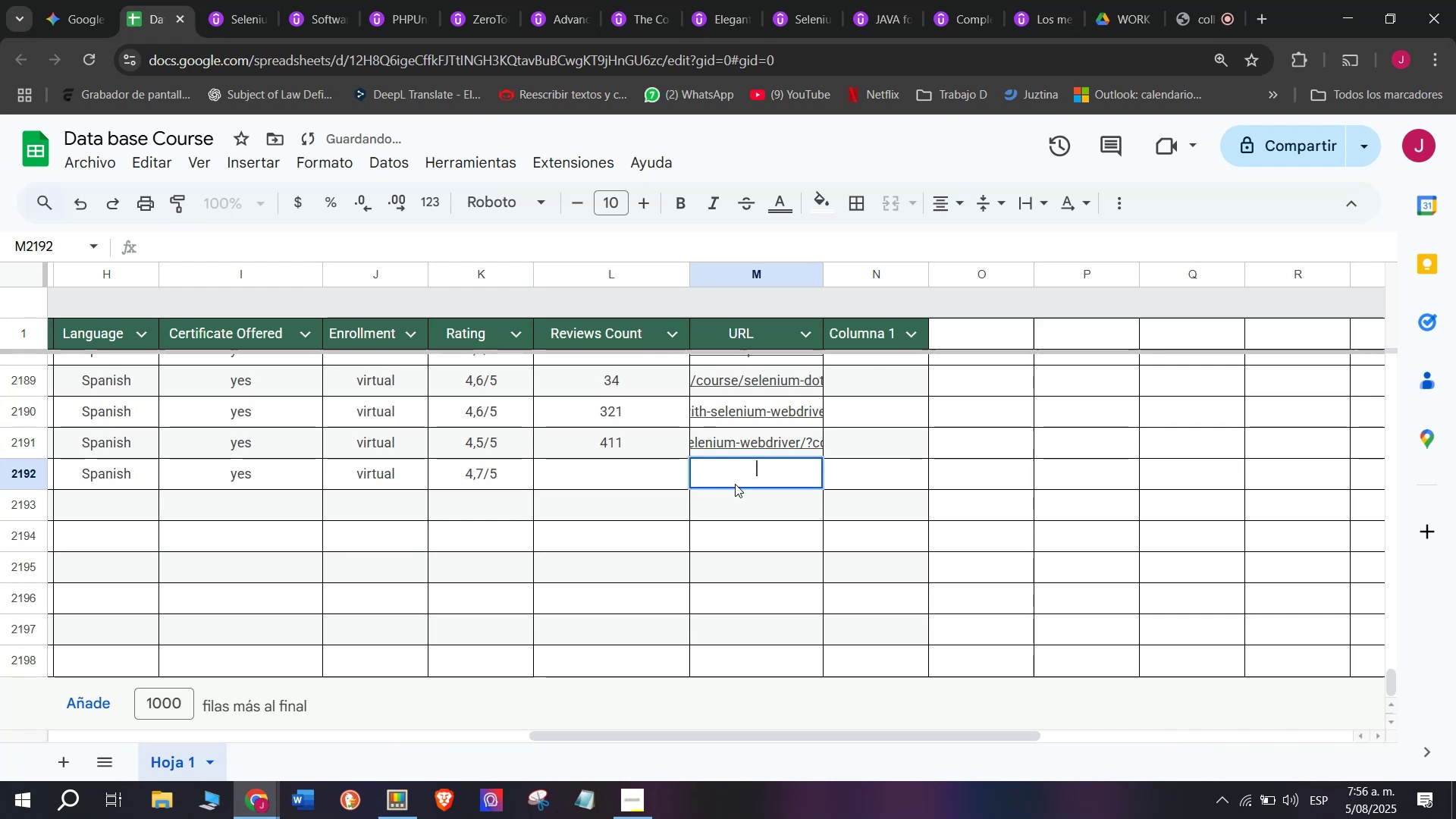 
key(Control+V)
 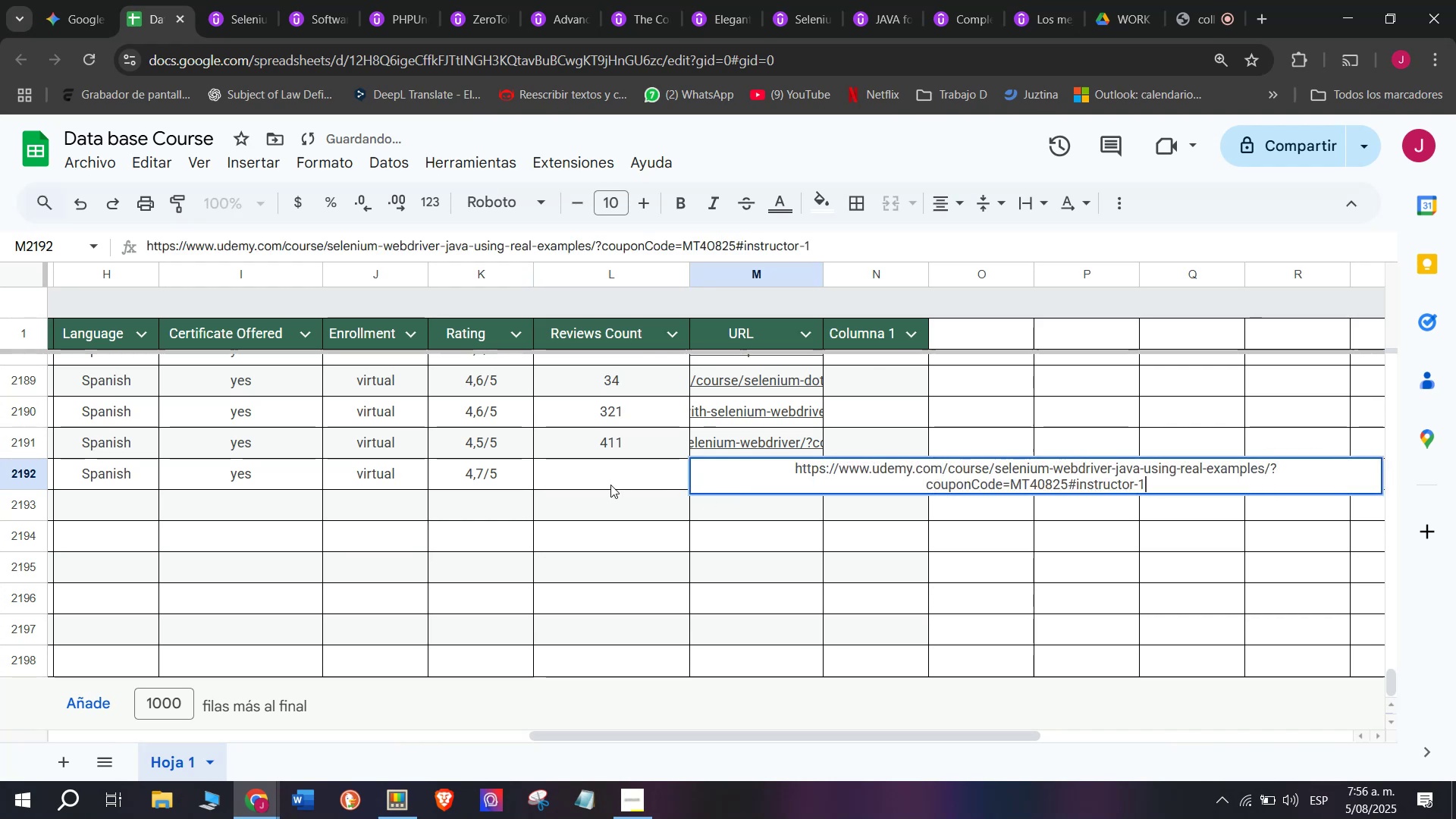 
left_click([610, 484])
 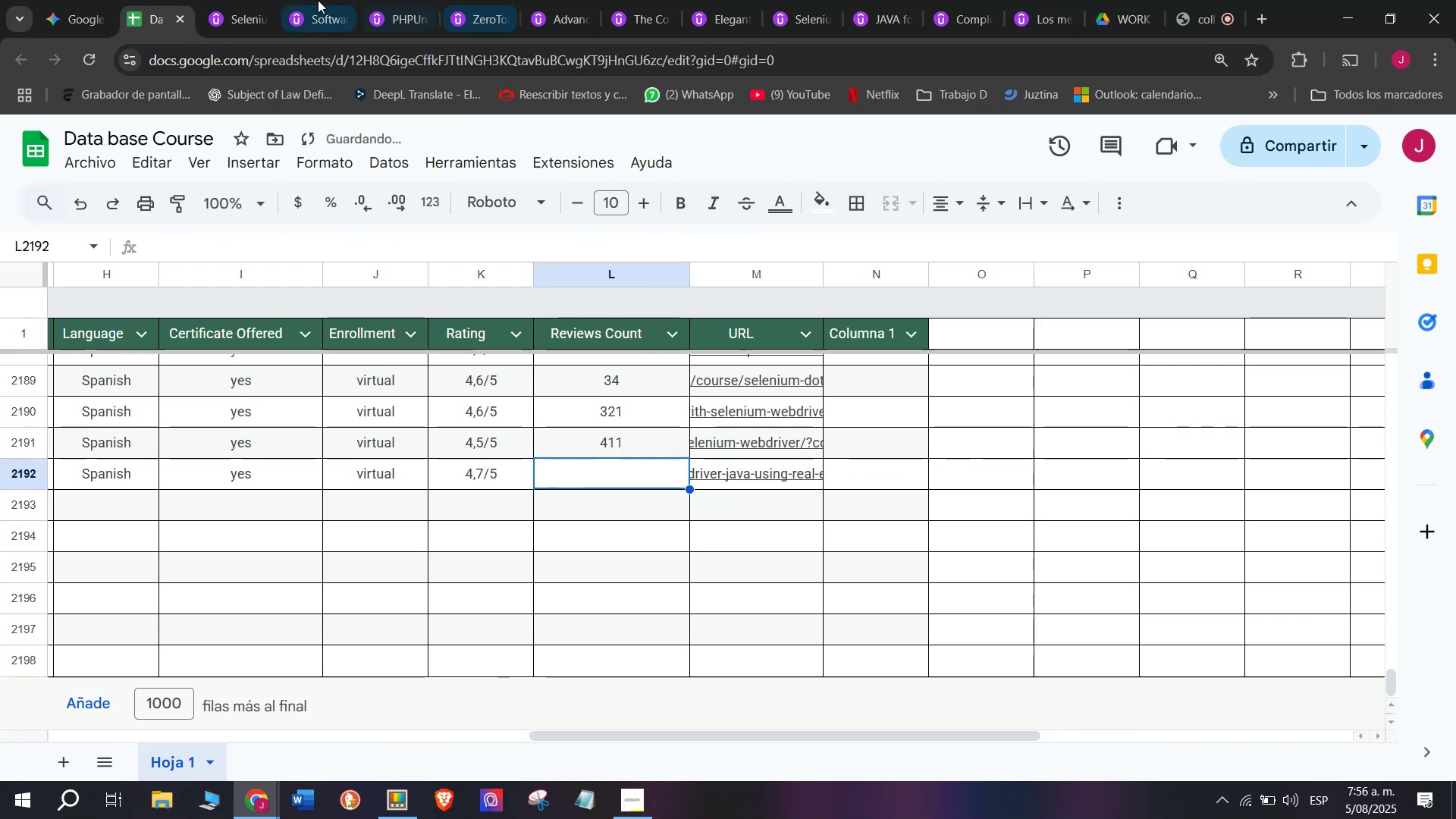 
left_click([243, 0])
 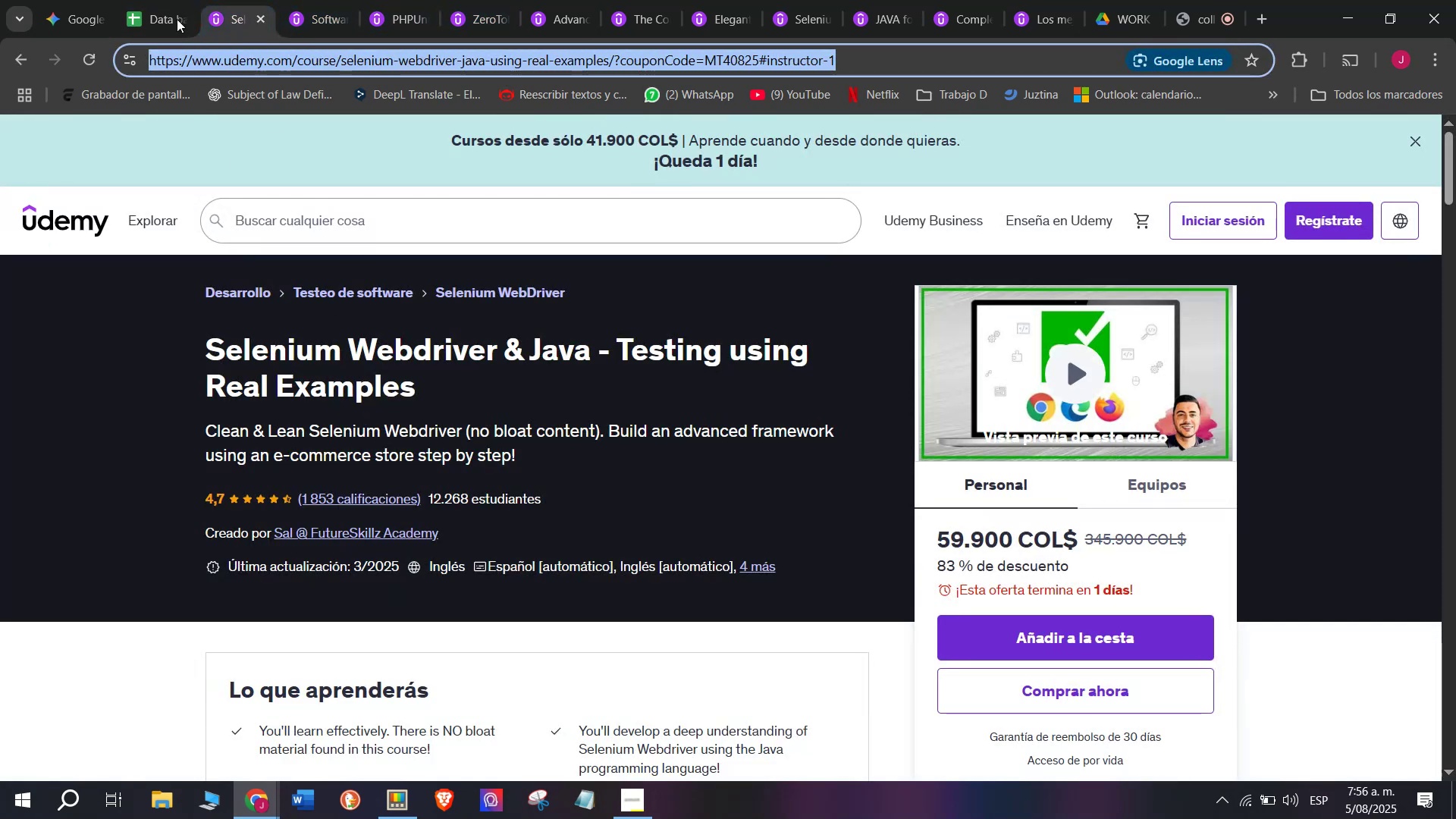 
left_click([159, 0])
 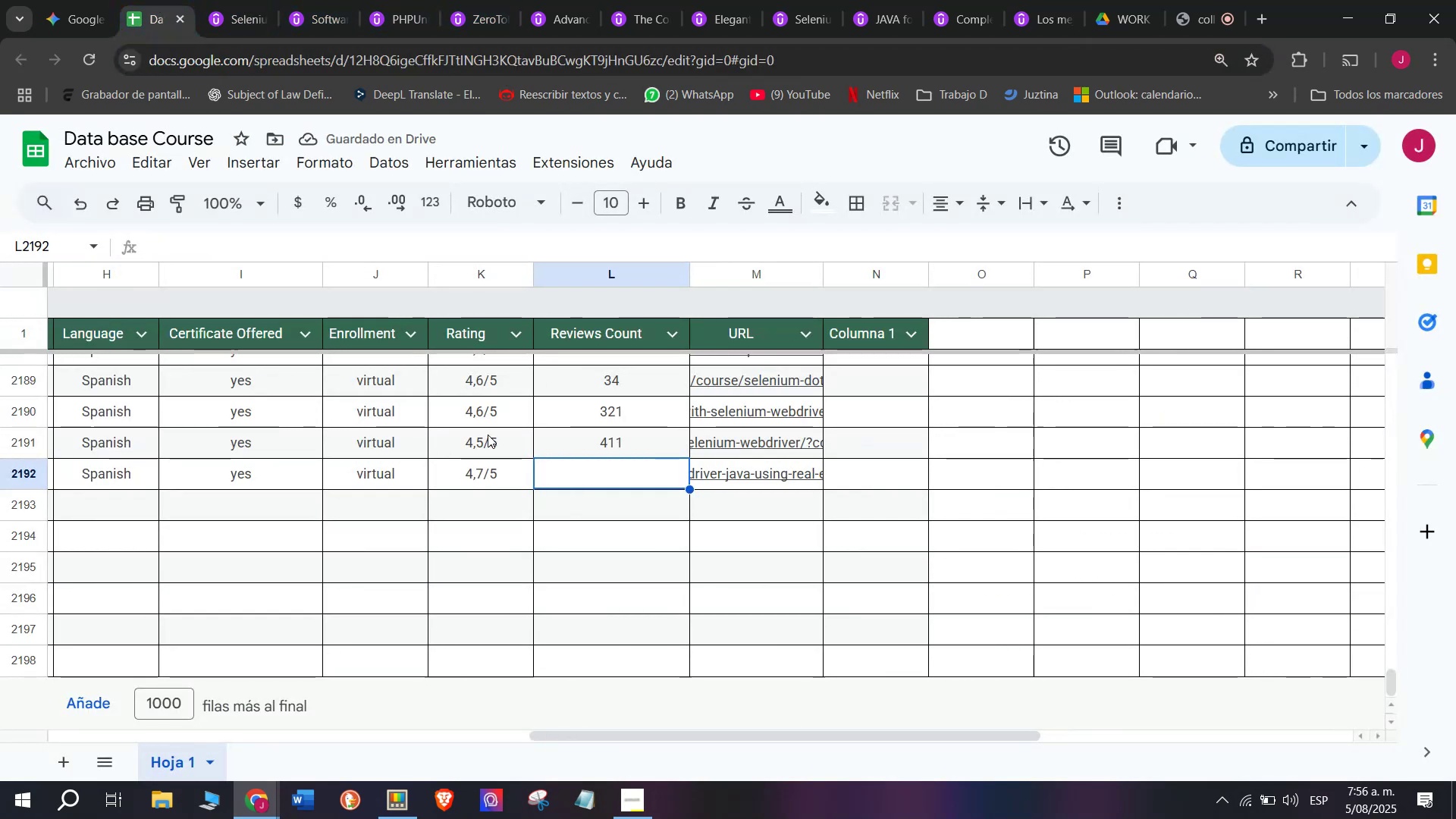 
type(1853)
 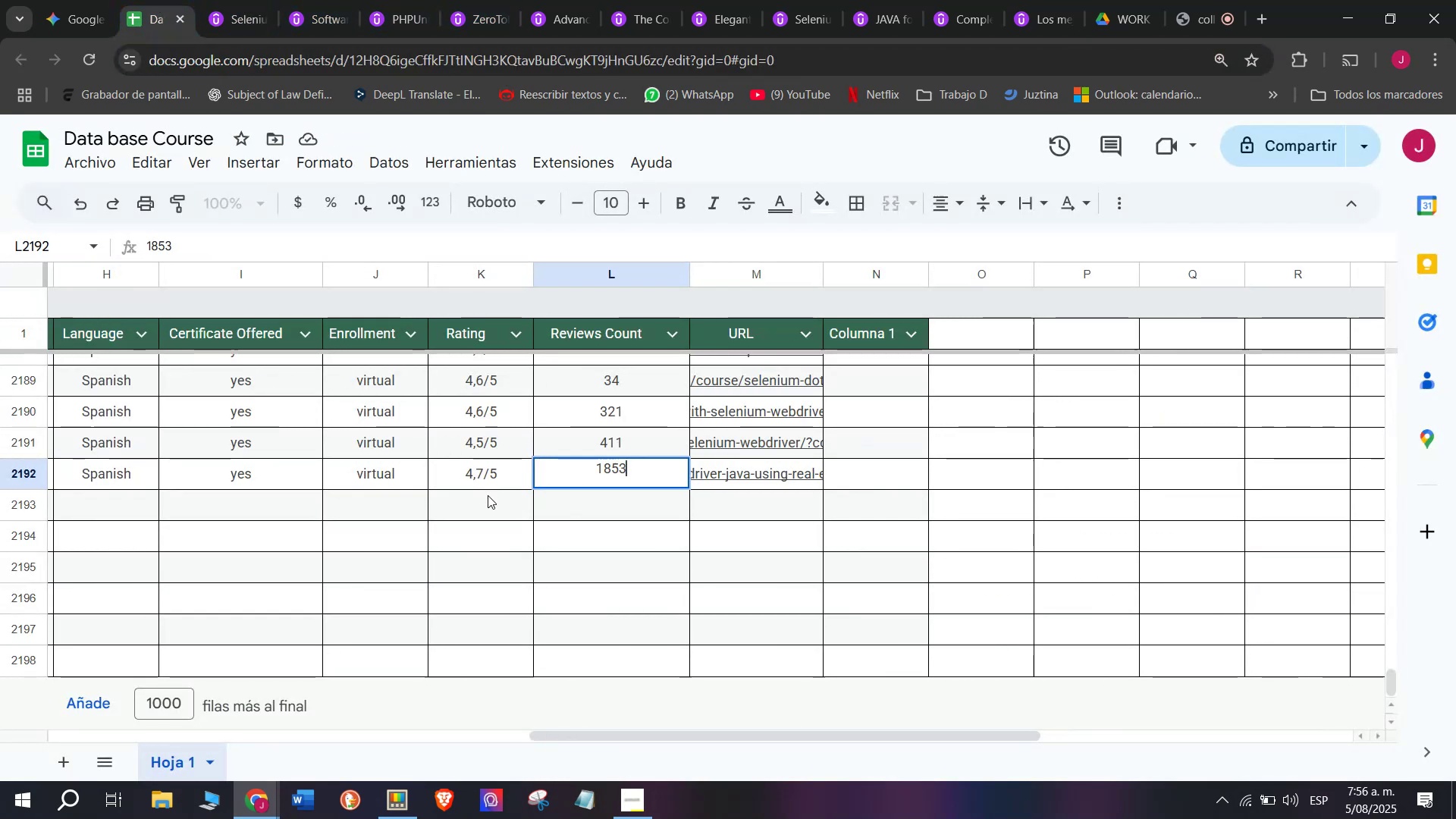 
scroll: coordinate [154, 475], scroll_direction: up, amount: 3.0
 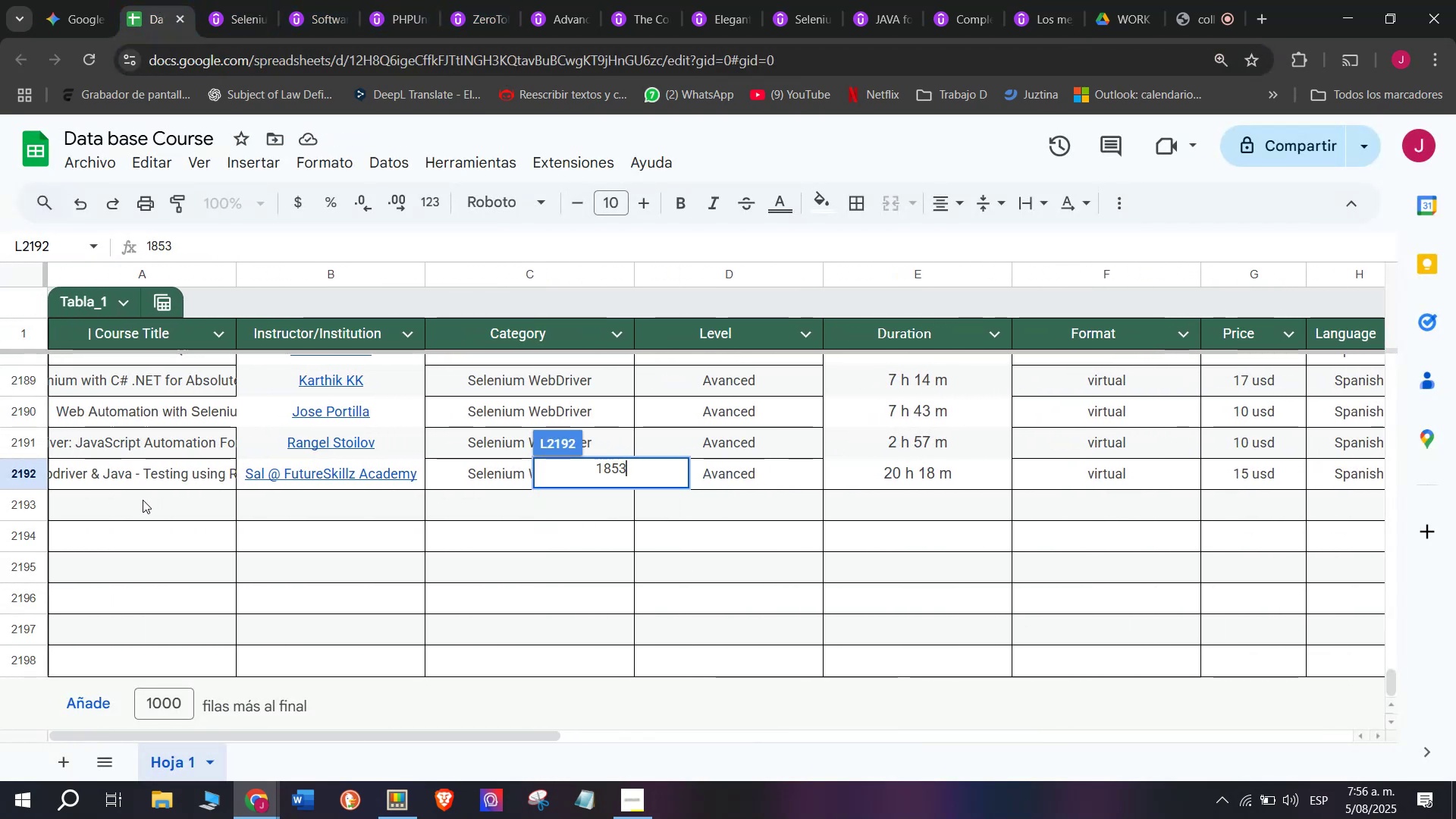 
left_click([158, 513])
 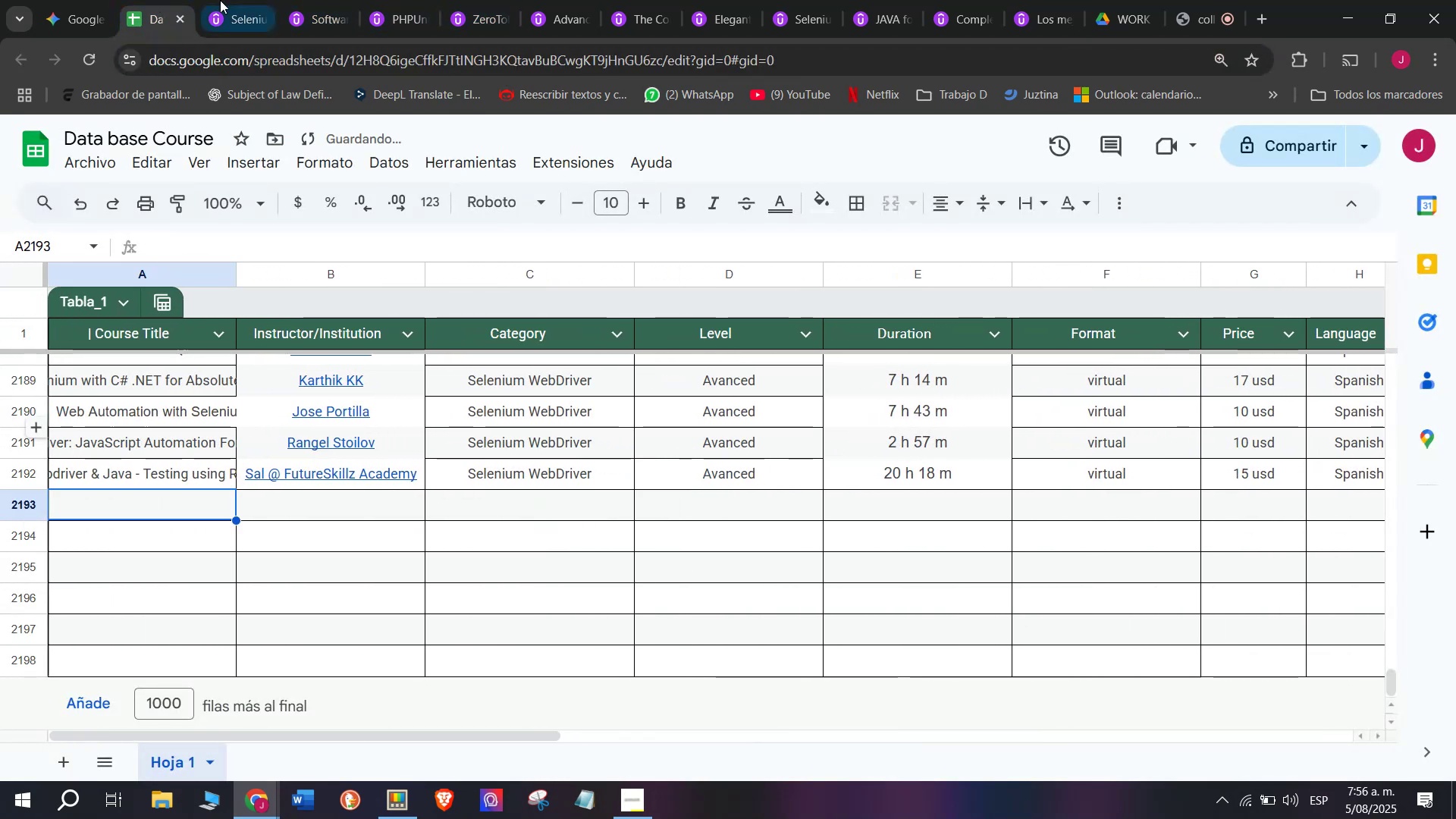 
left_click([227, 0])
 